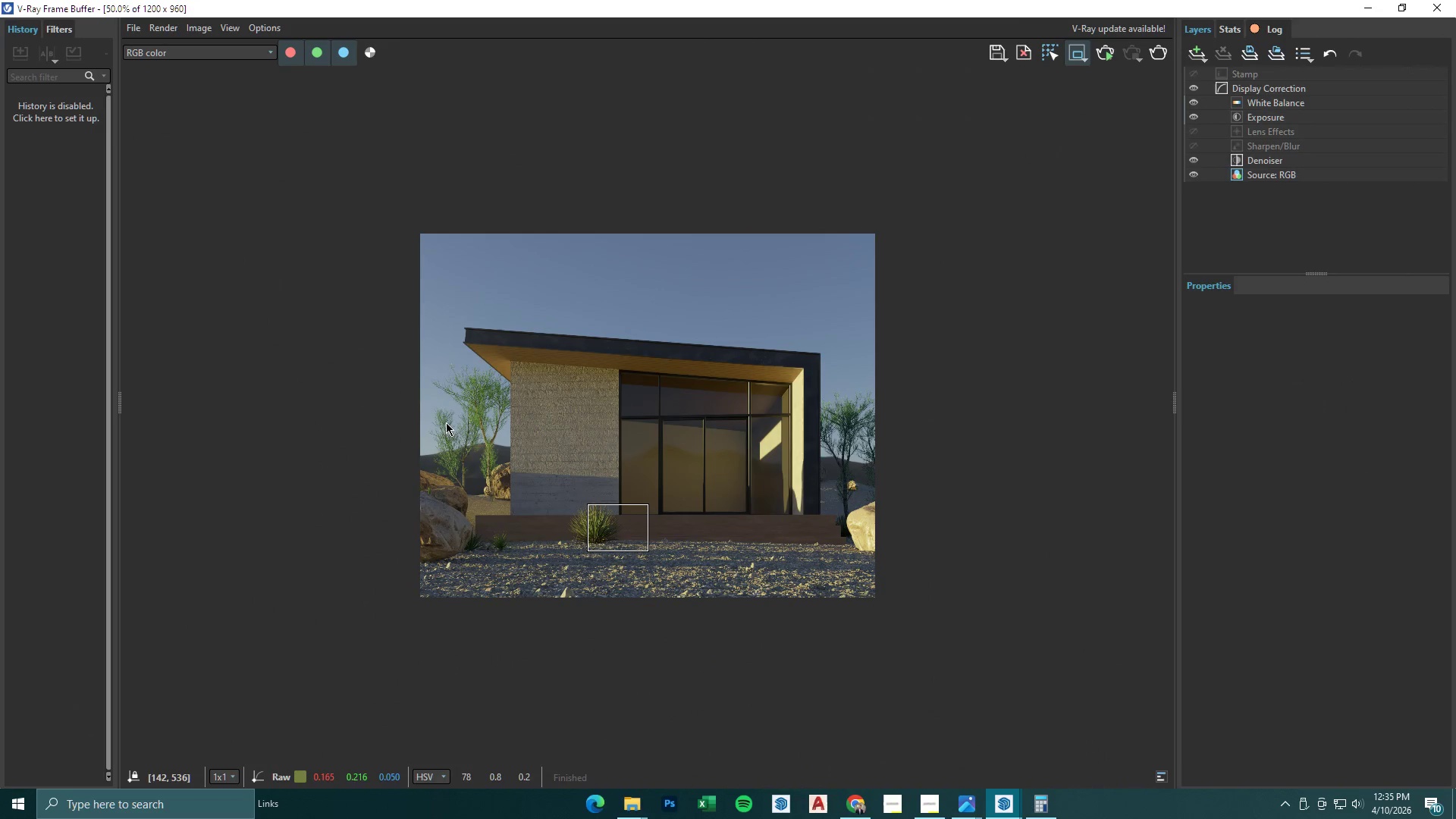 
left_click_drag(start_coordinate=[446, 422], to_coordinate=[655, 546])
 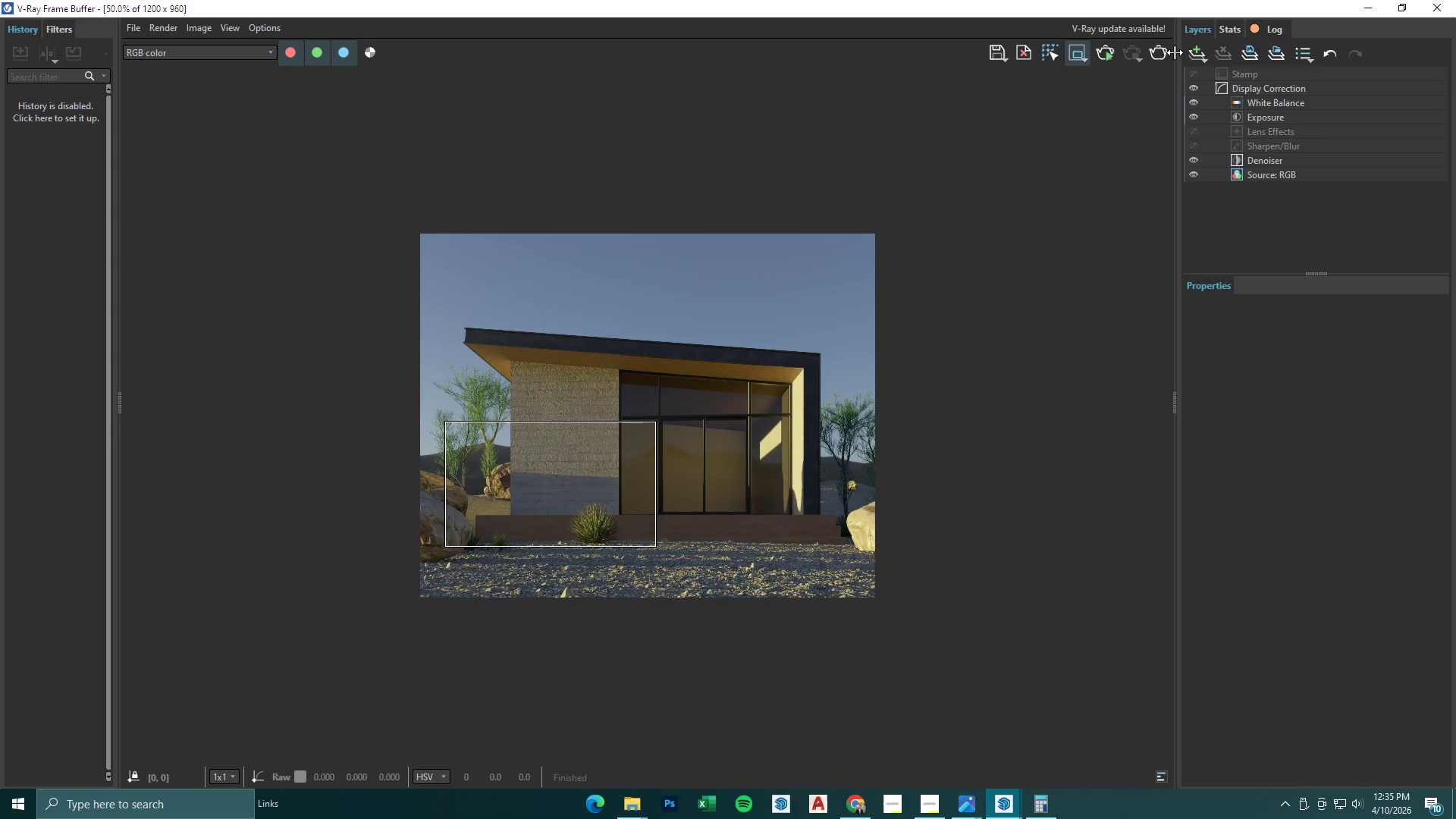 
double_click([1168, 50])
 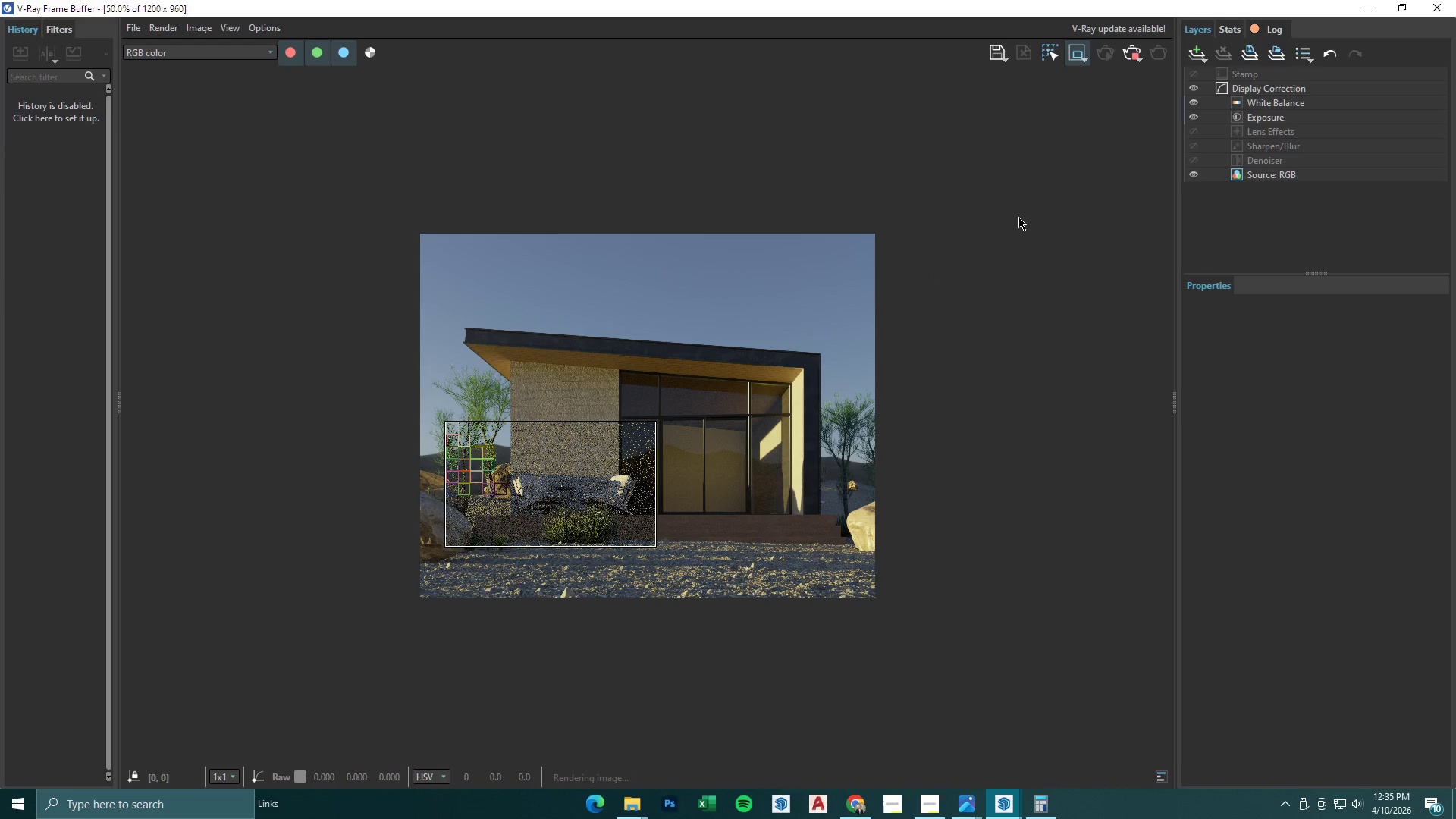 
wait(5.08)
 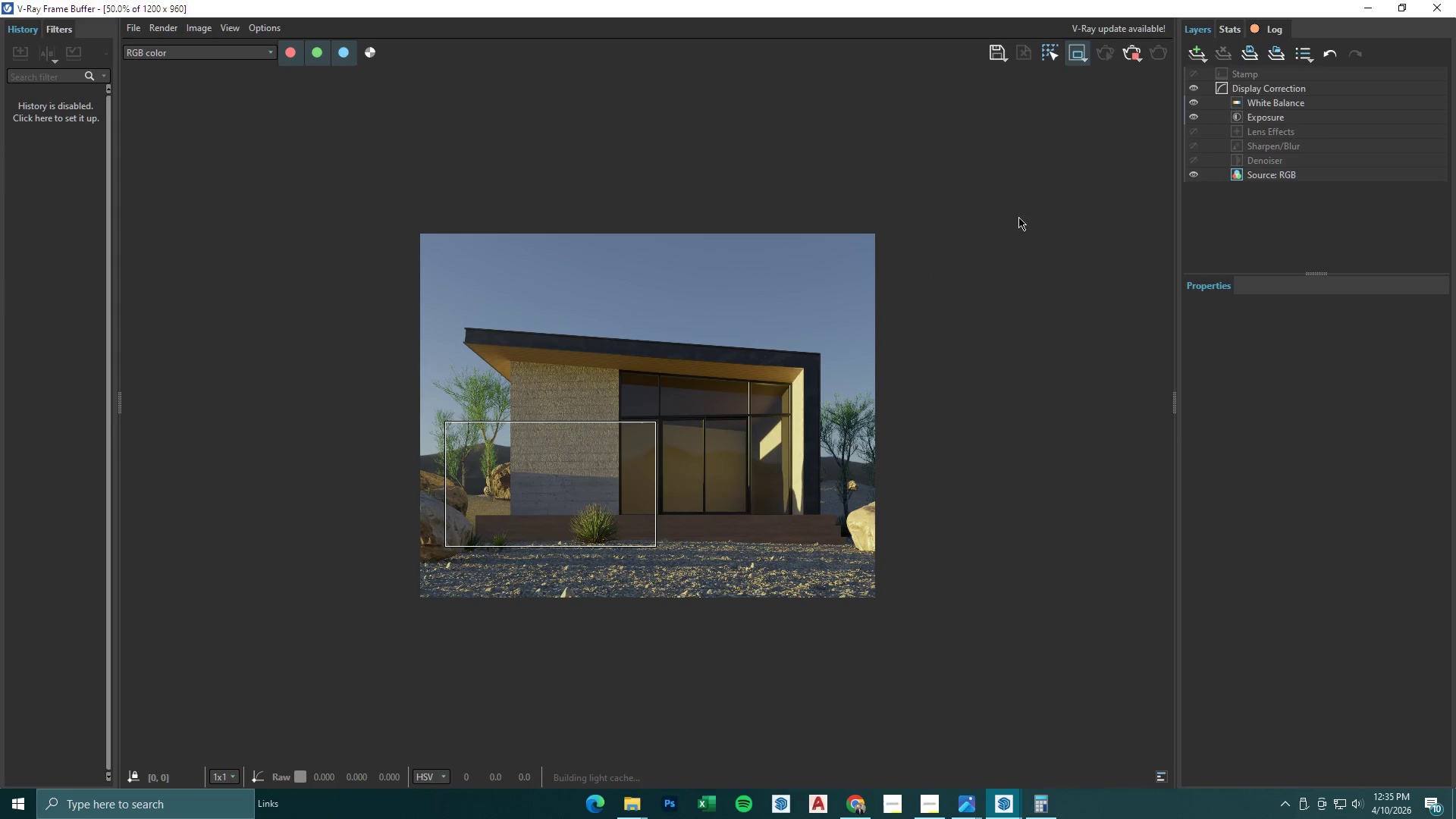 
scroll: coordinate [571, 518], scroll_direction: up, amount: 1.0
 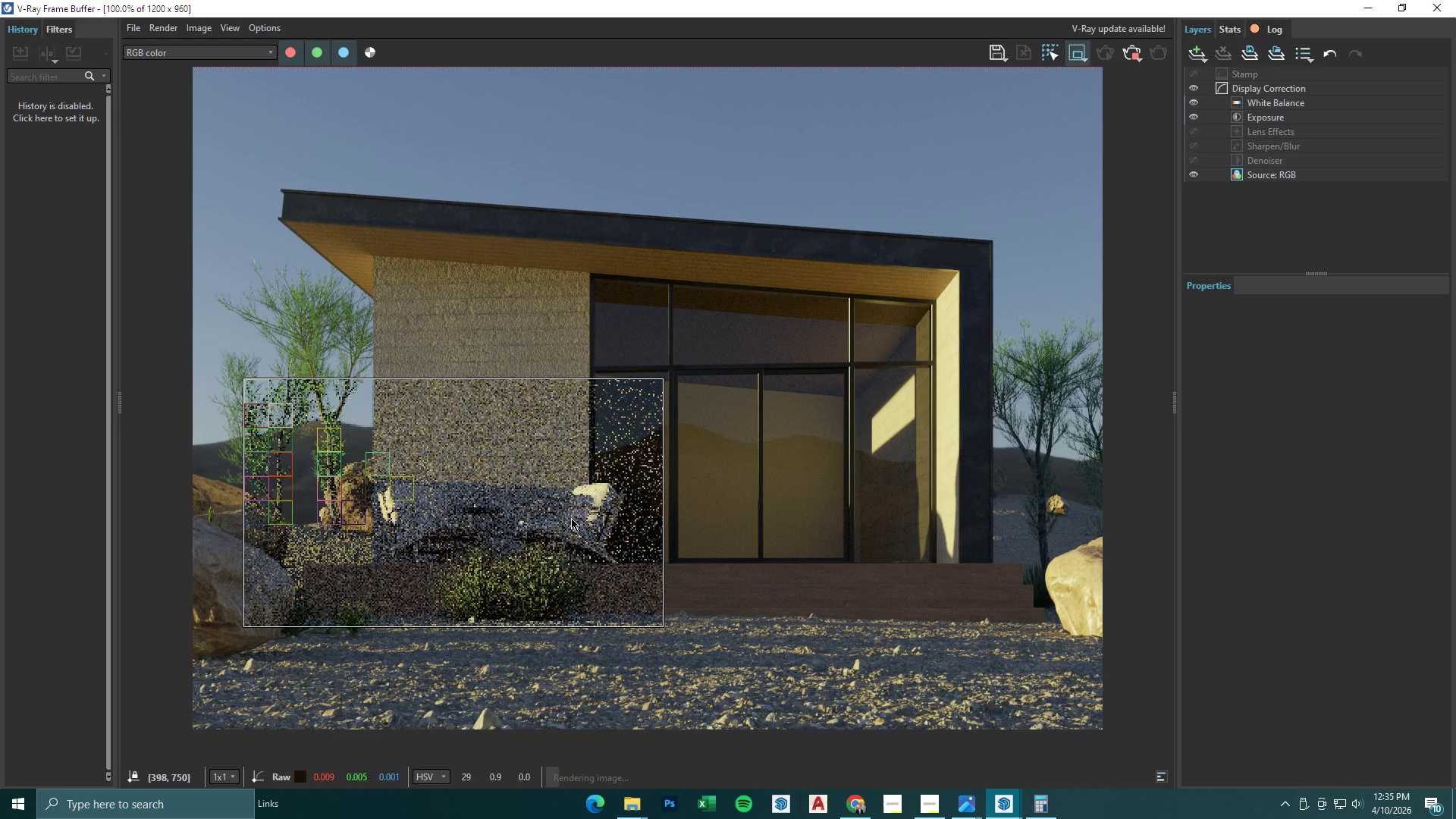 
scroll: coordinate [571, 518], scroll_direction: down, amount: 1.0
 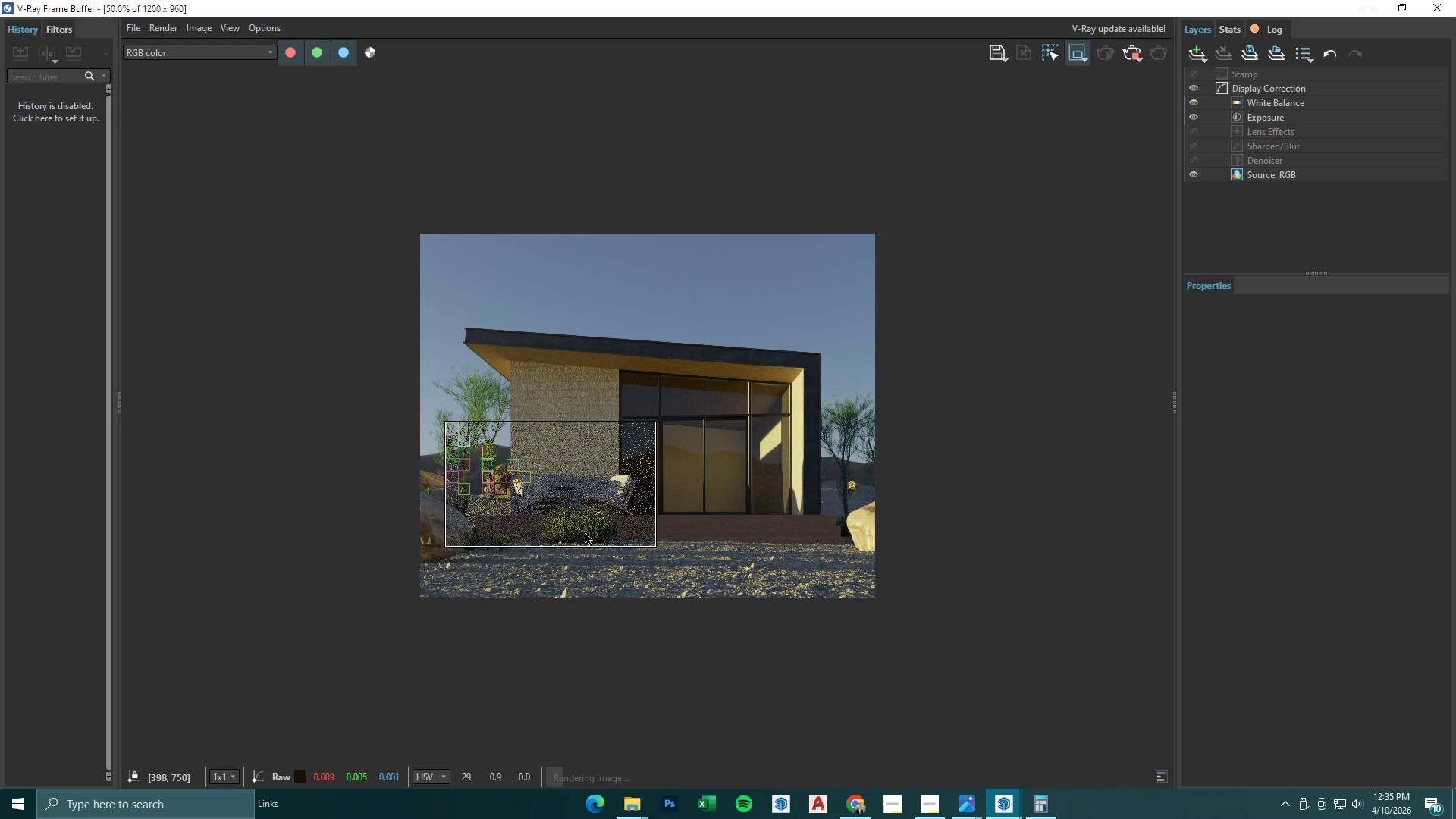 
scroll: coordinate [591, 541], scroll_direction: up, amount: 1.0
 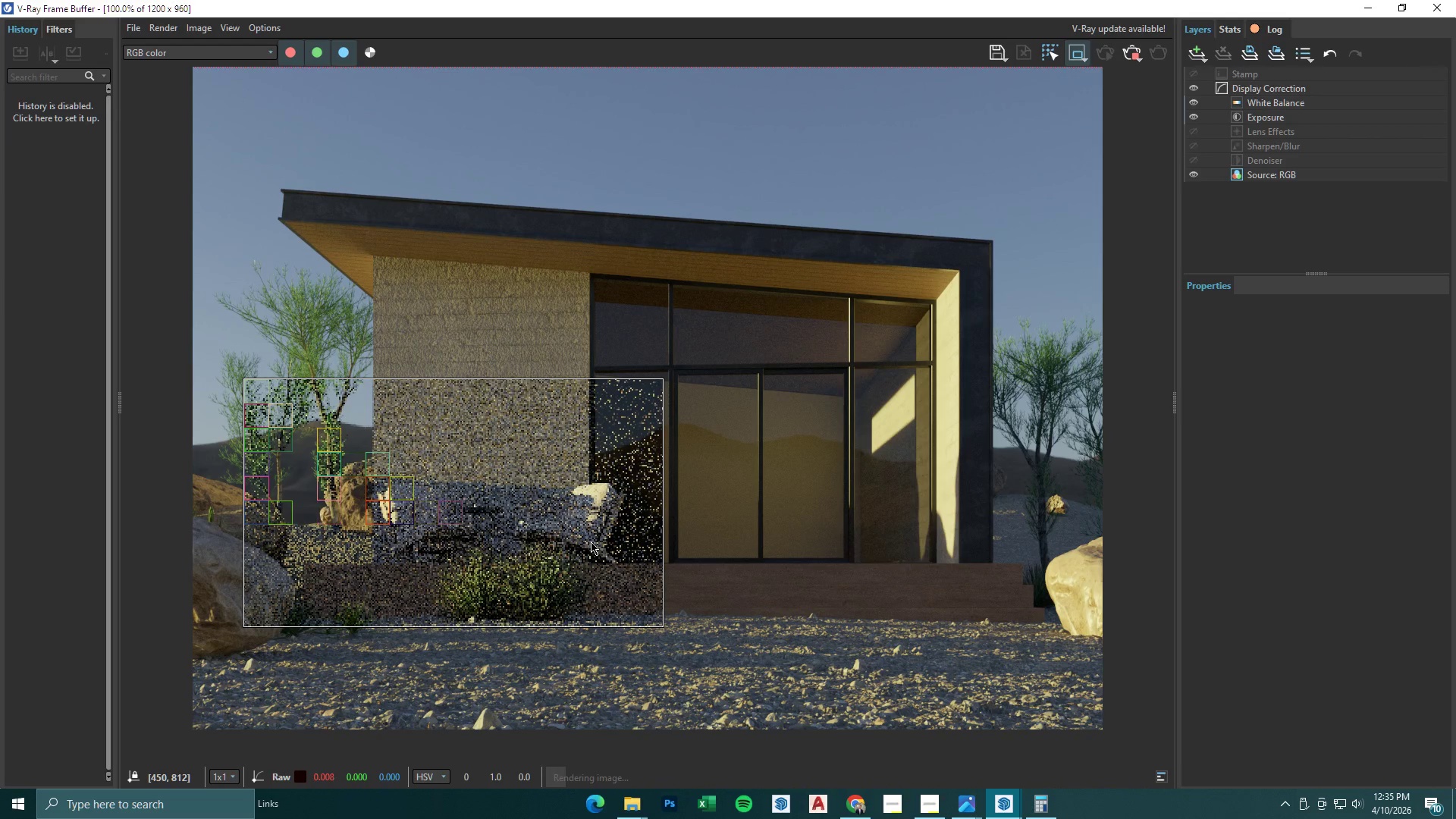 
scroll: coordinate [591, 541], scroll_direction: down, amount: 1.0
 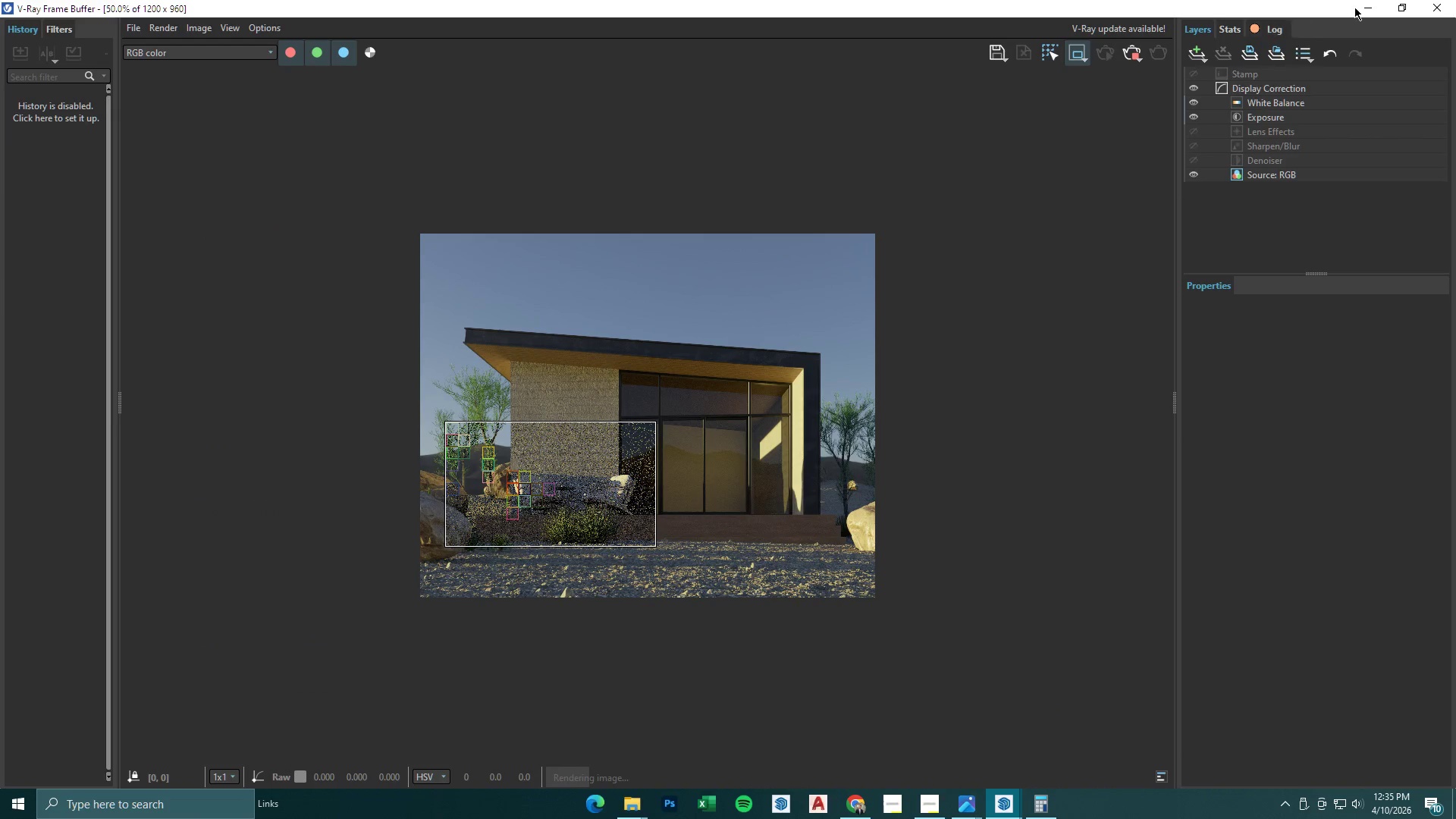 
left_click([1357, 6])
 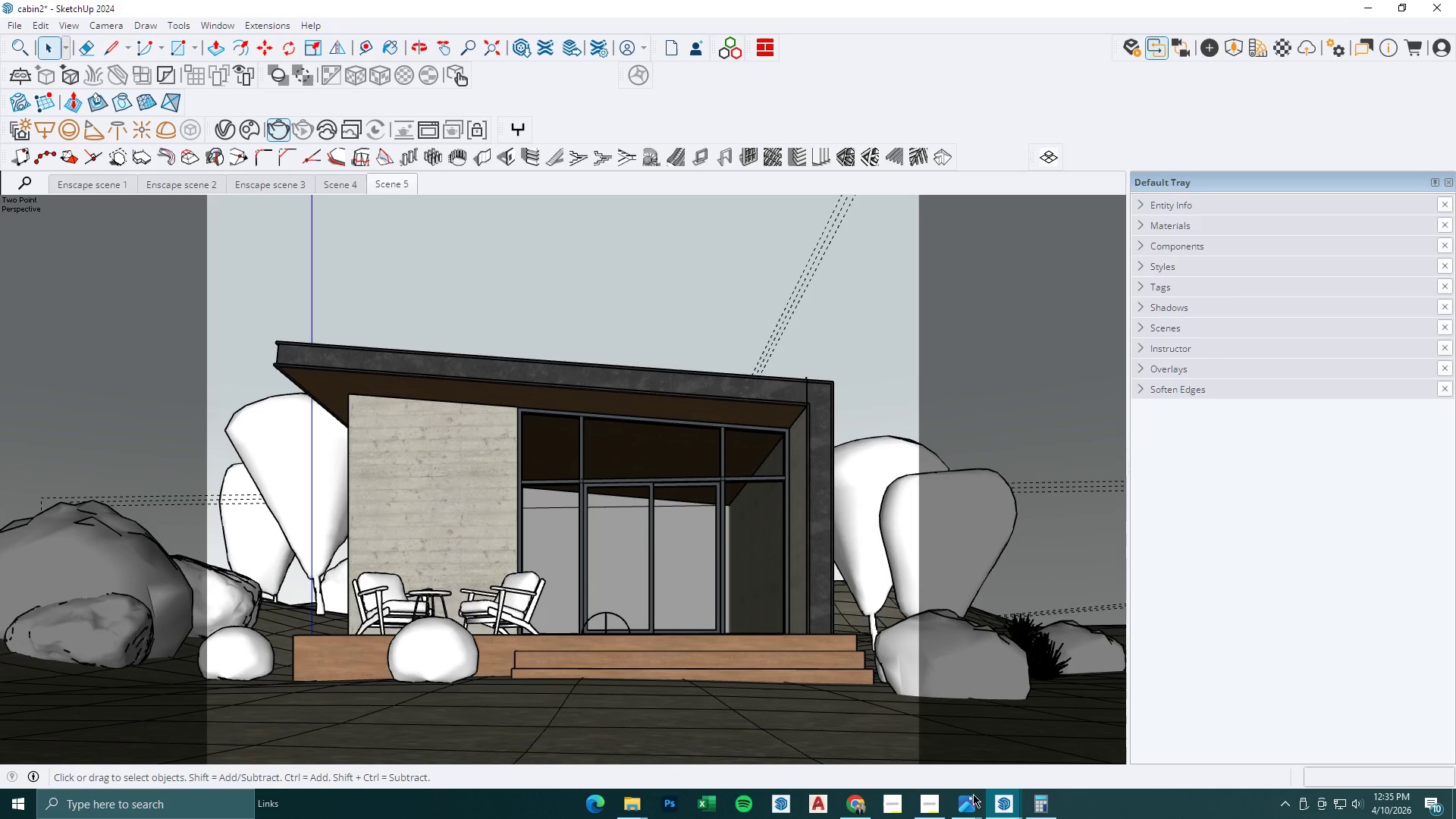 
left_click([966, 804])
 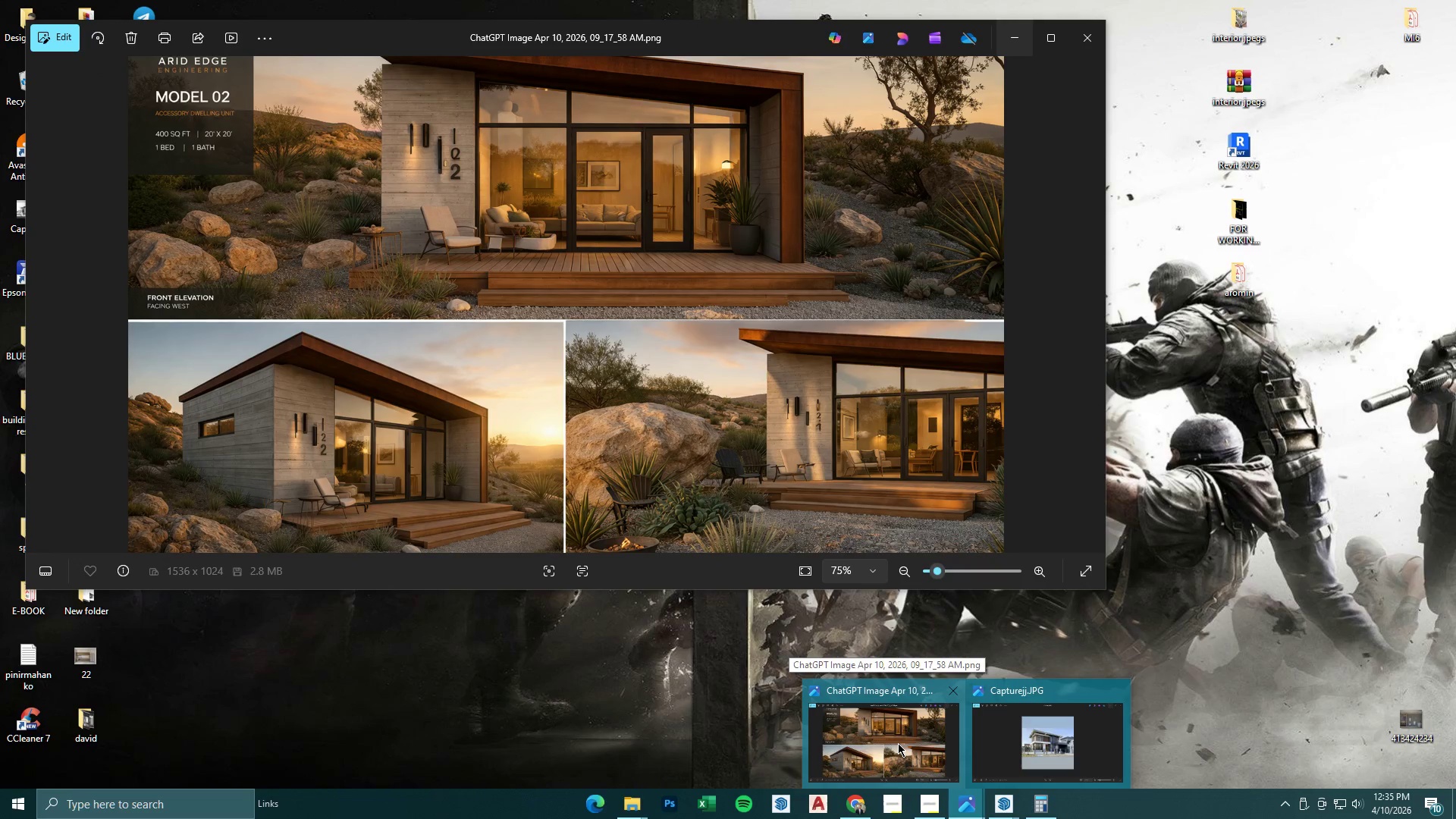 
left_click([1121, 817])
 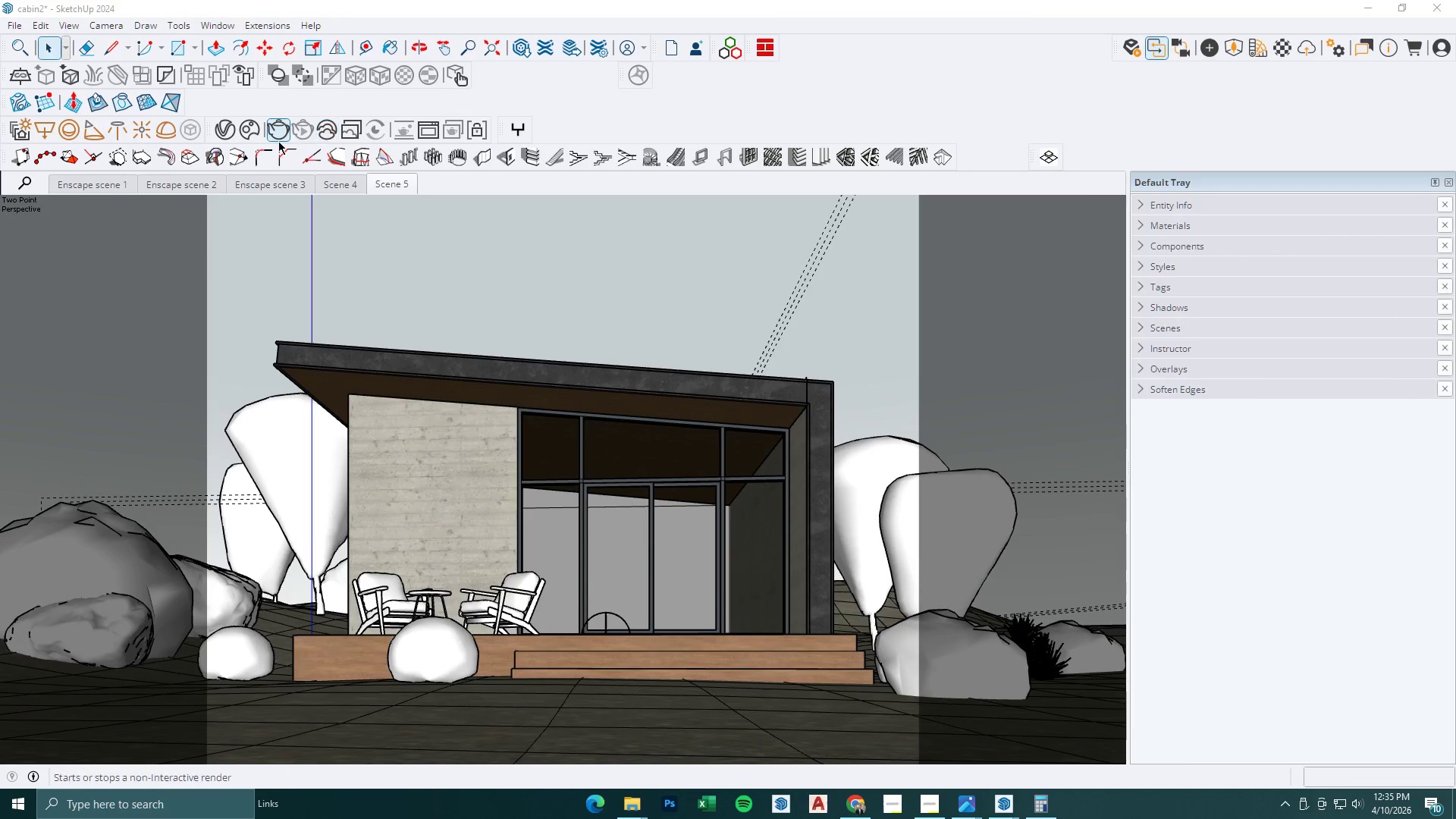 
left_click([261, 135])
 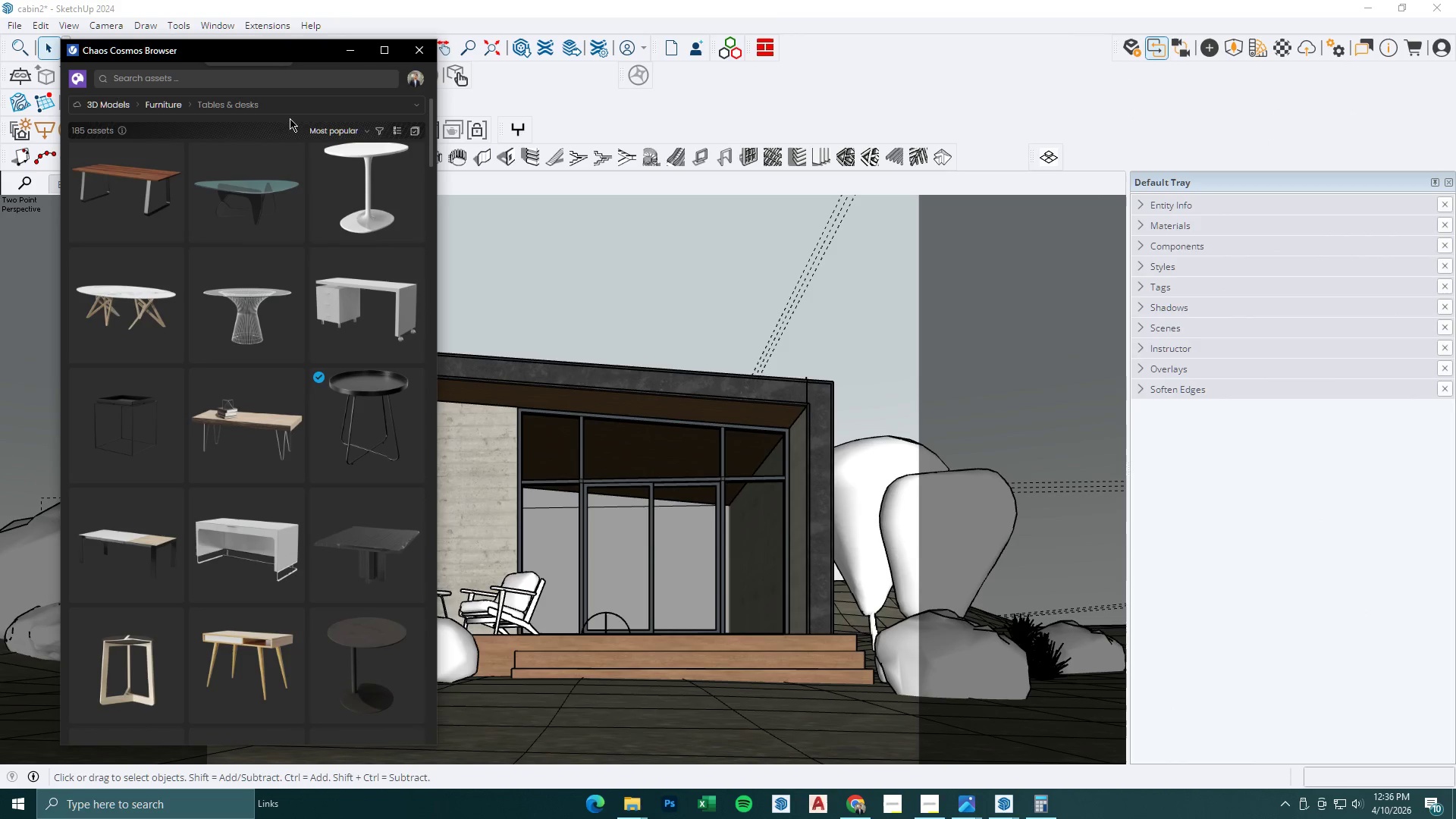 
left_click([369, 105])
 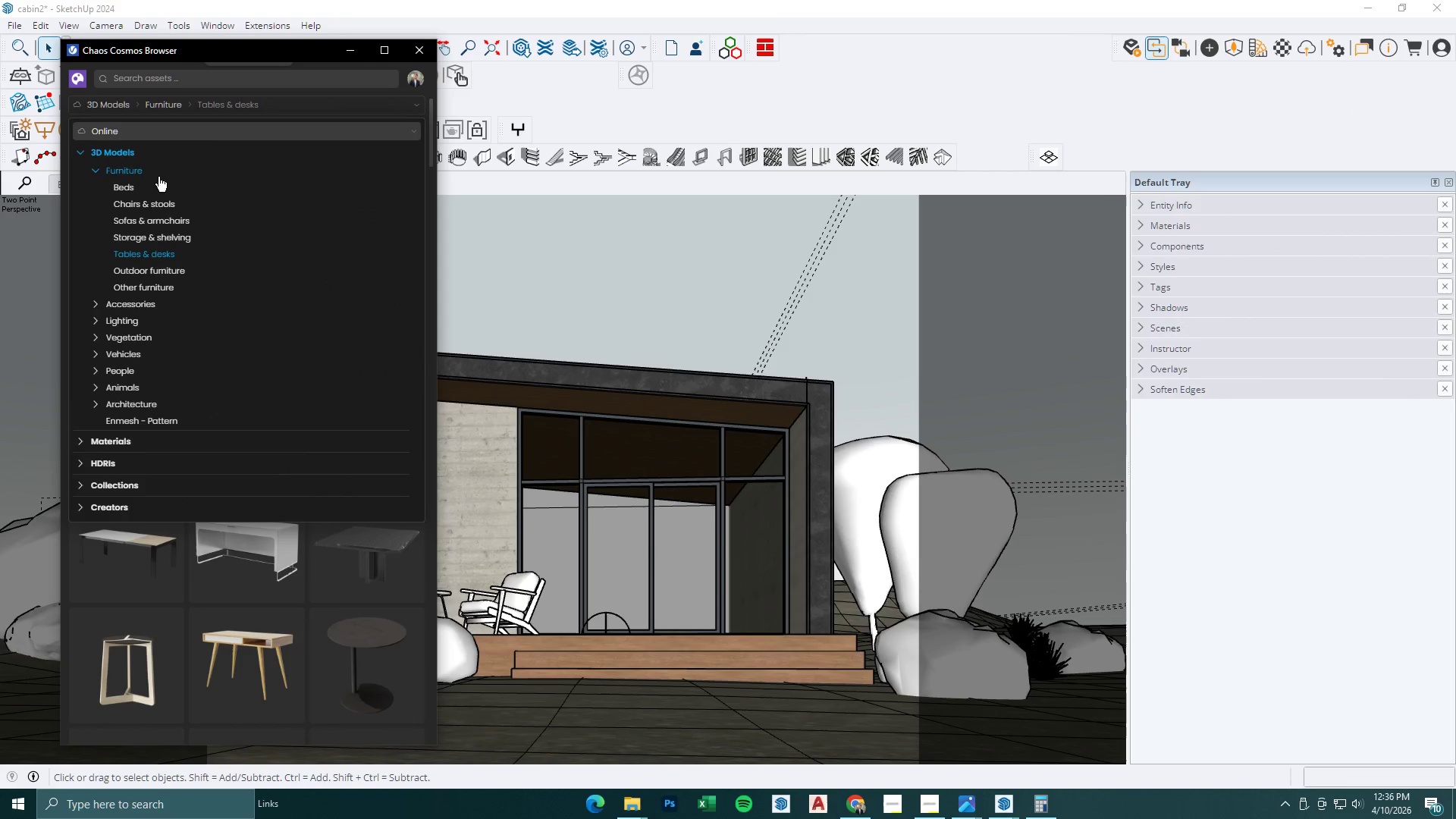 
left_click([96, 166])
 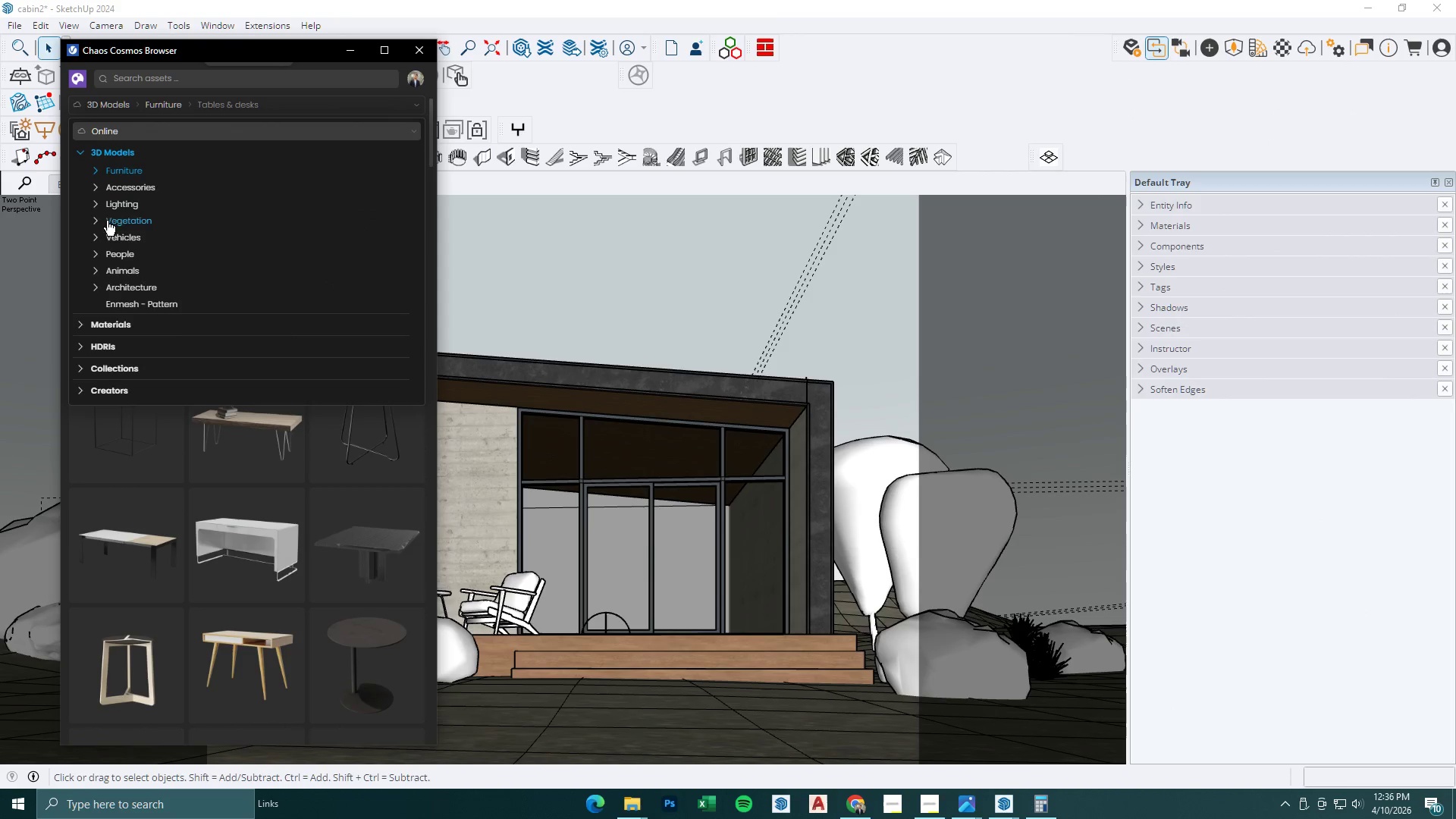 
left_click([97, 205])
 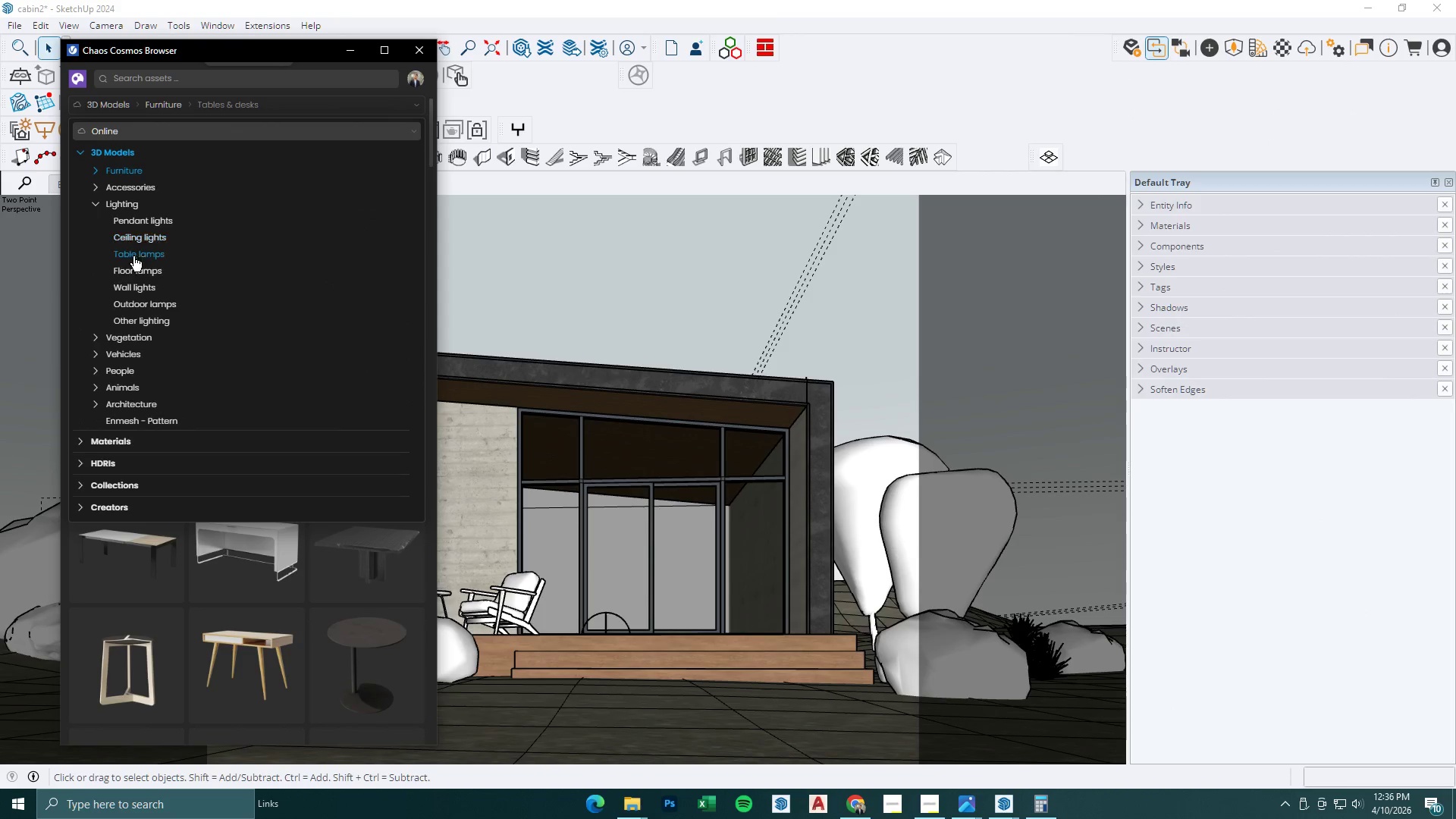 
left_click([139, 284])
 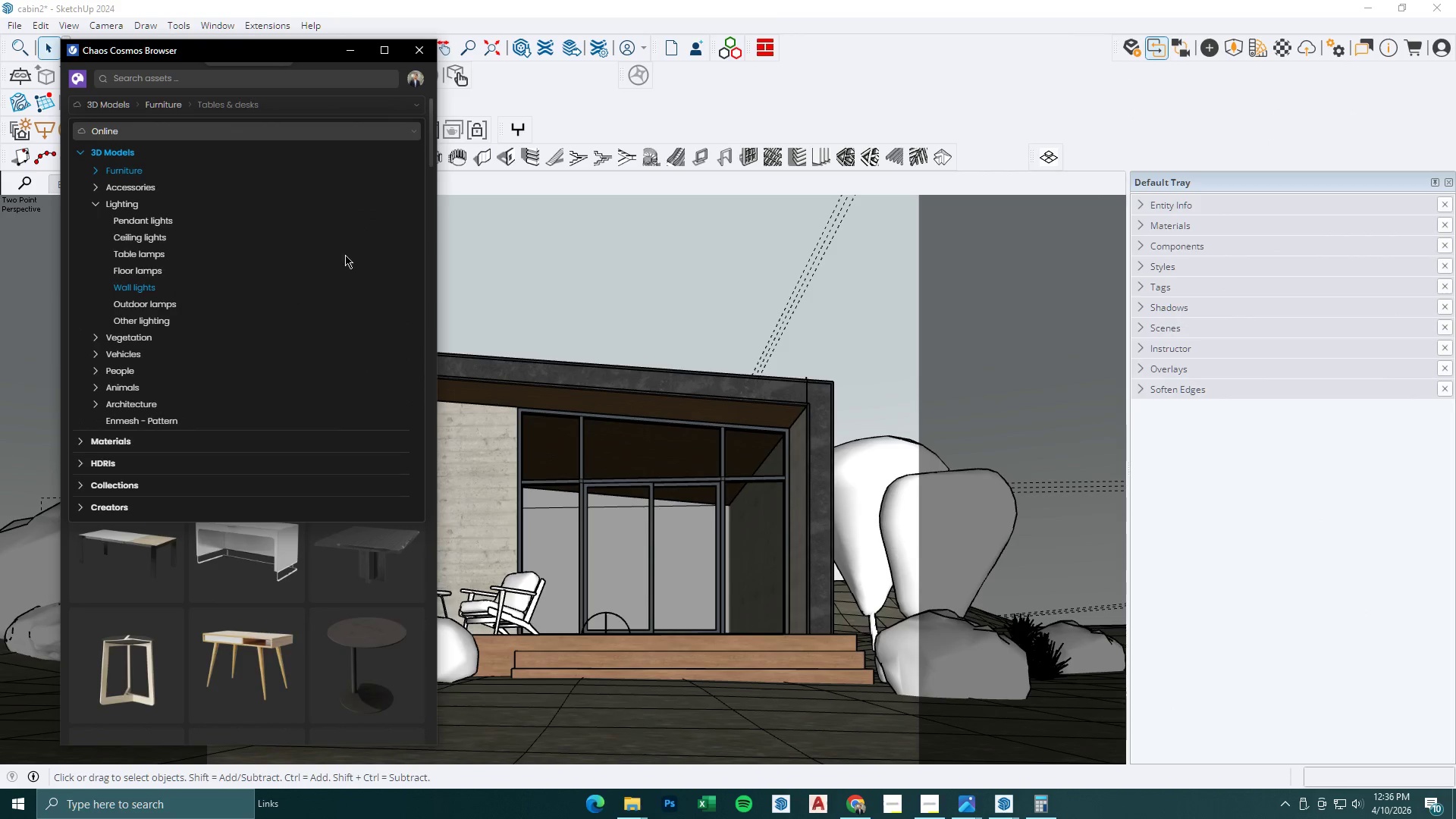 
mouse_move([340, 212])
 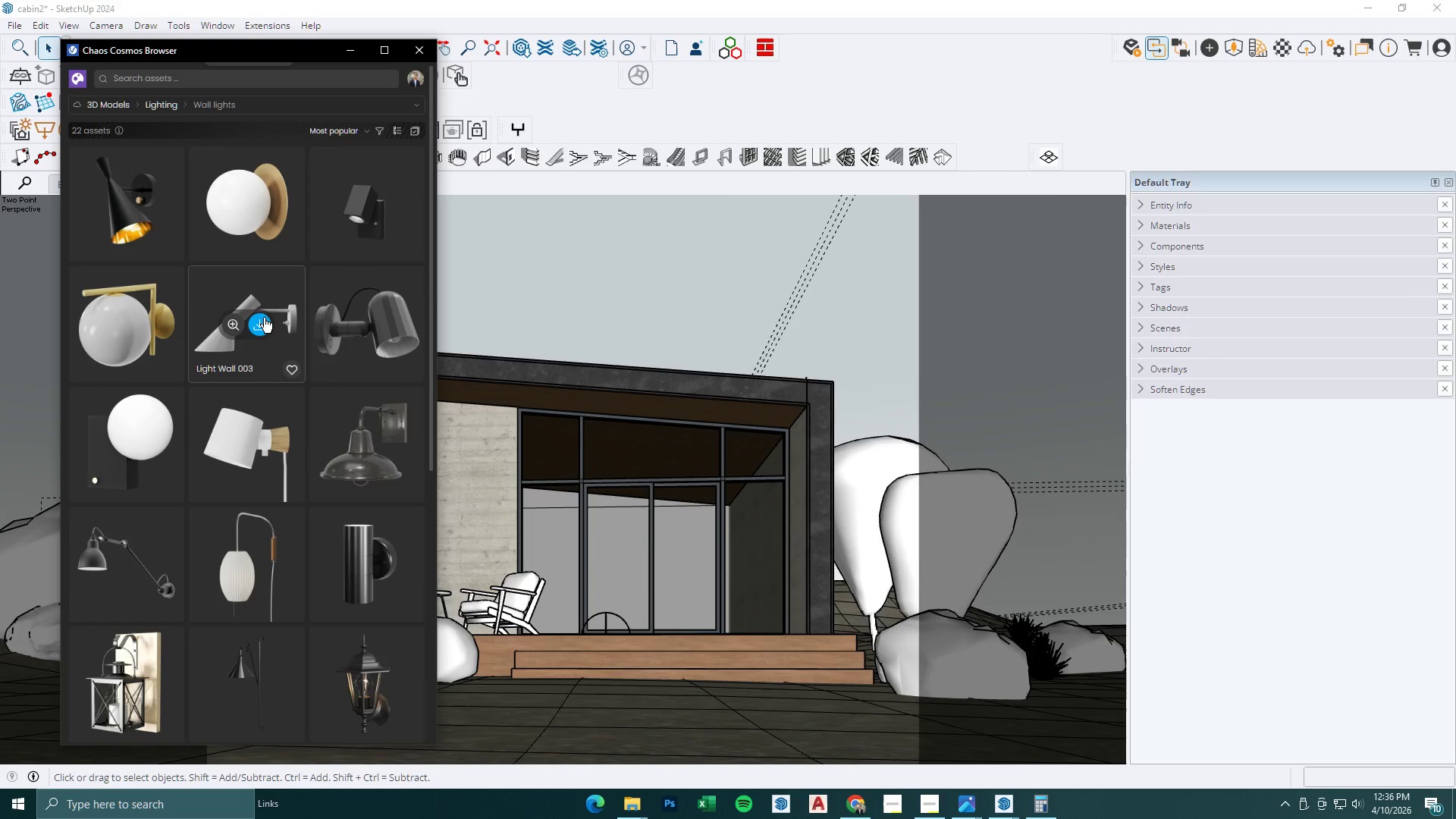 
scroll: coordinate [264, 318], scroll_direction: down, amount: 3.0
 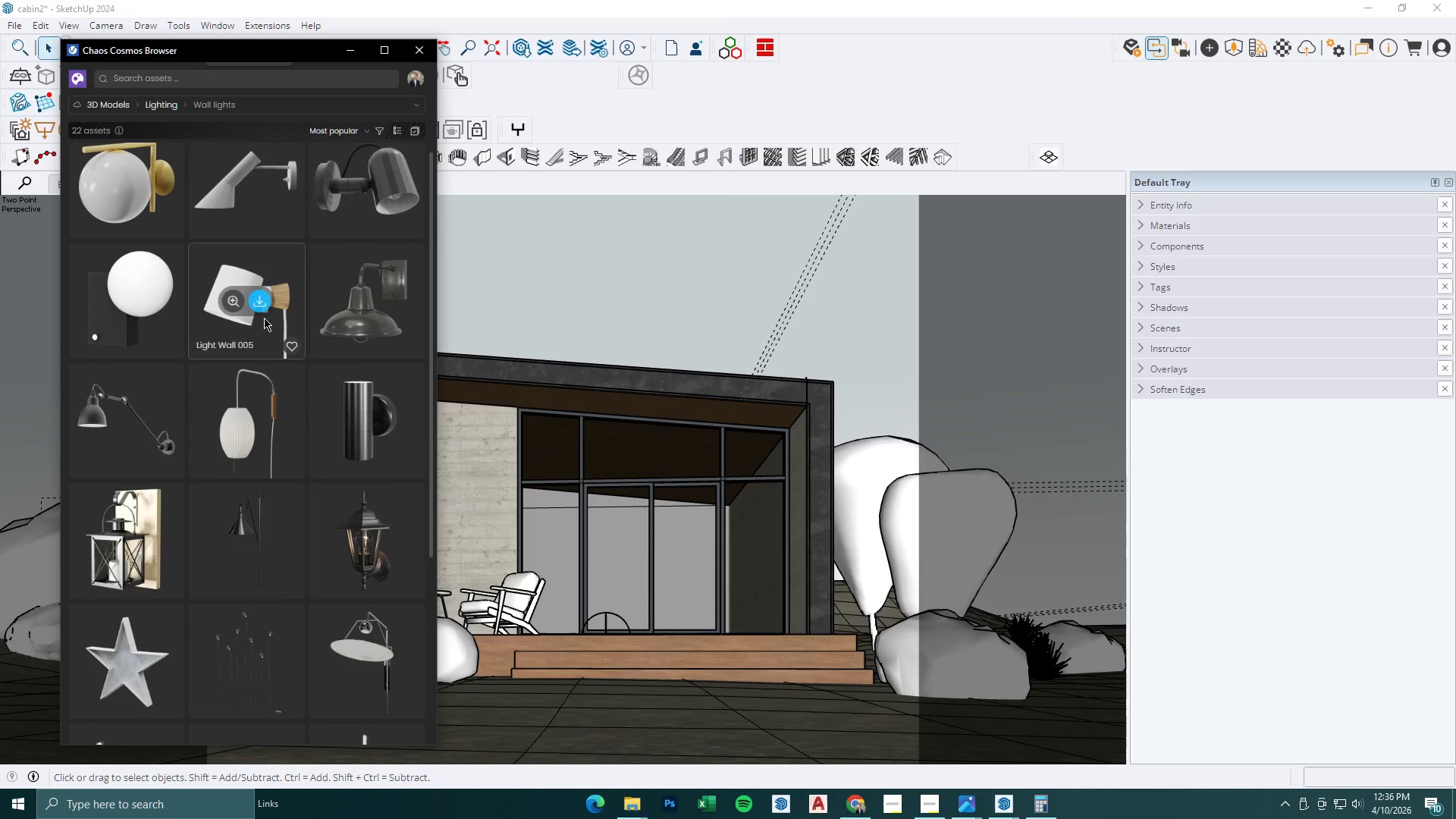 
scroll: coordinate [311, 304], scroll_direction: up, amount: 4.0
 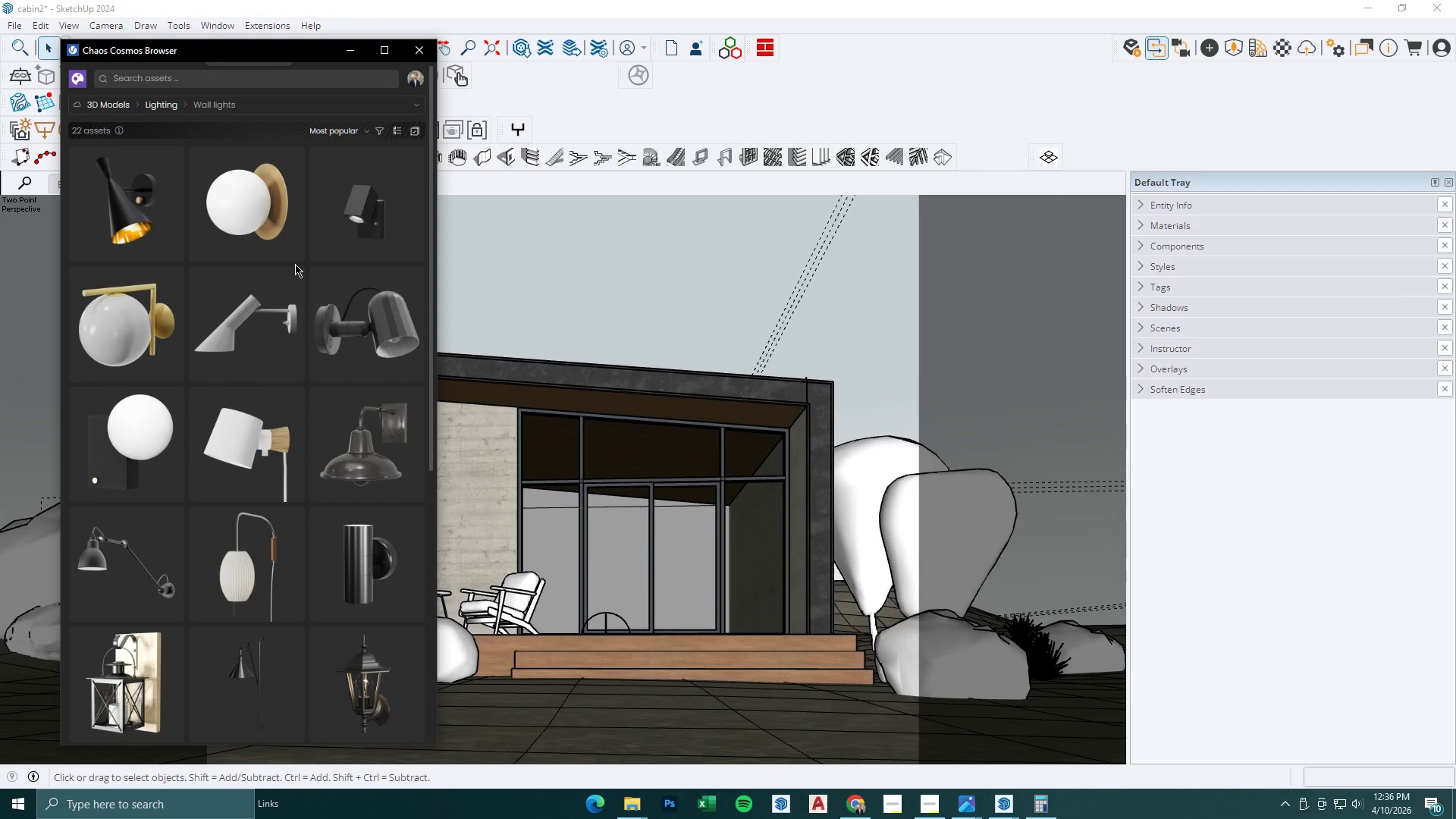 
scroll: coordinate [295, 264], scroll_direction: down, amount: 1.0
 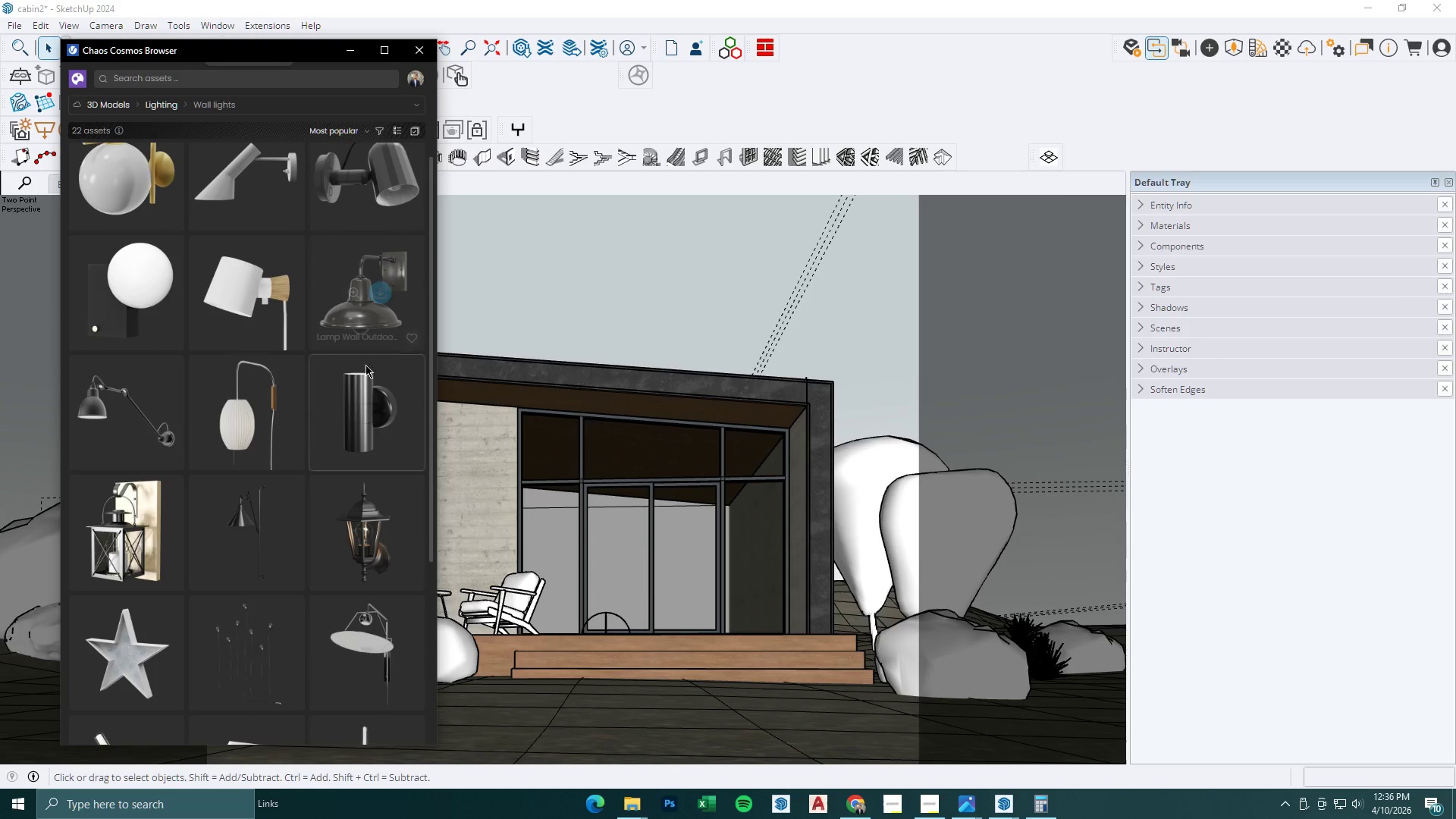 
left_click([383, 410])
 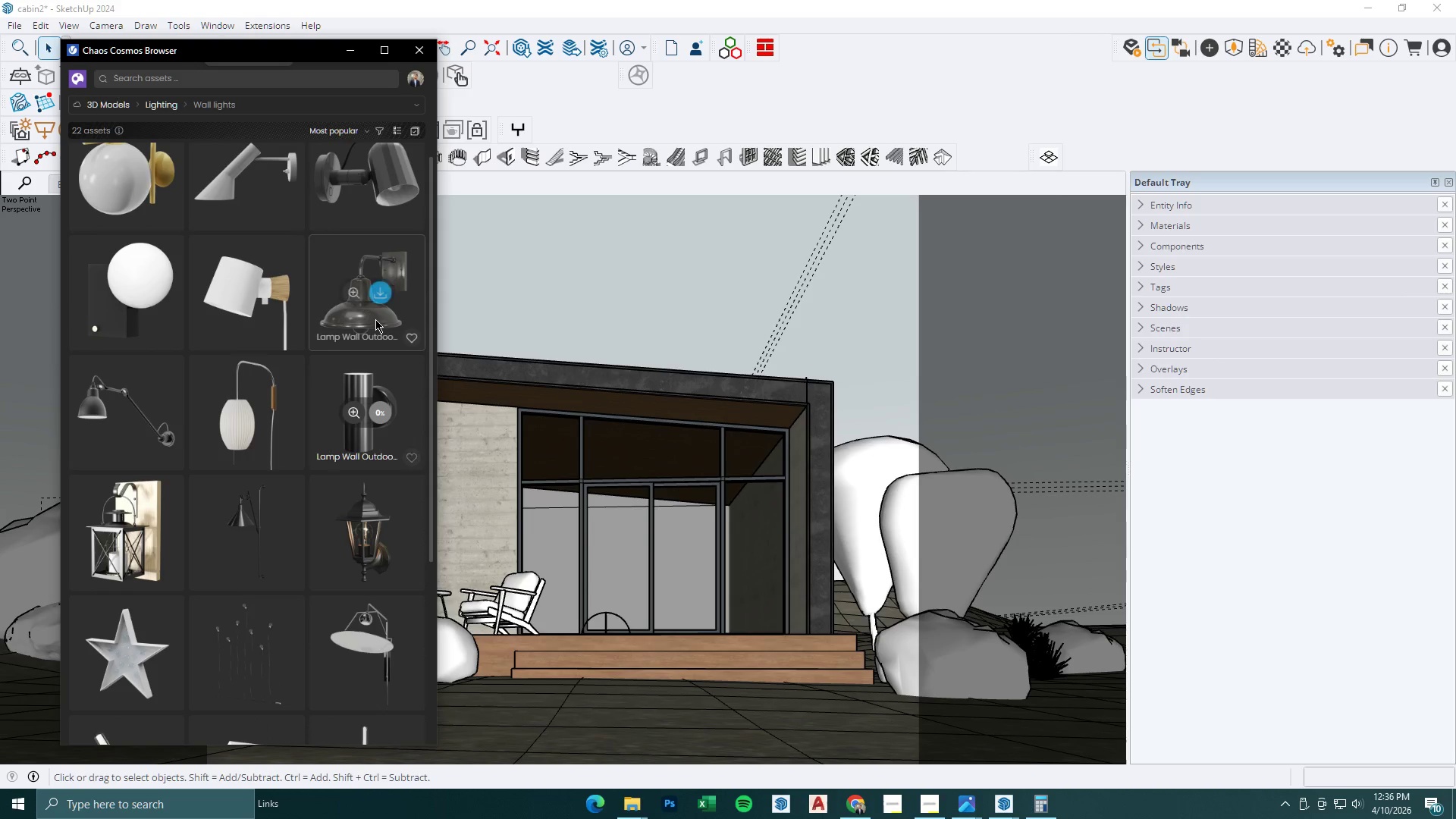 
scroll: coordinate [375, 319], scroll_direction: down, amount: 4.0
 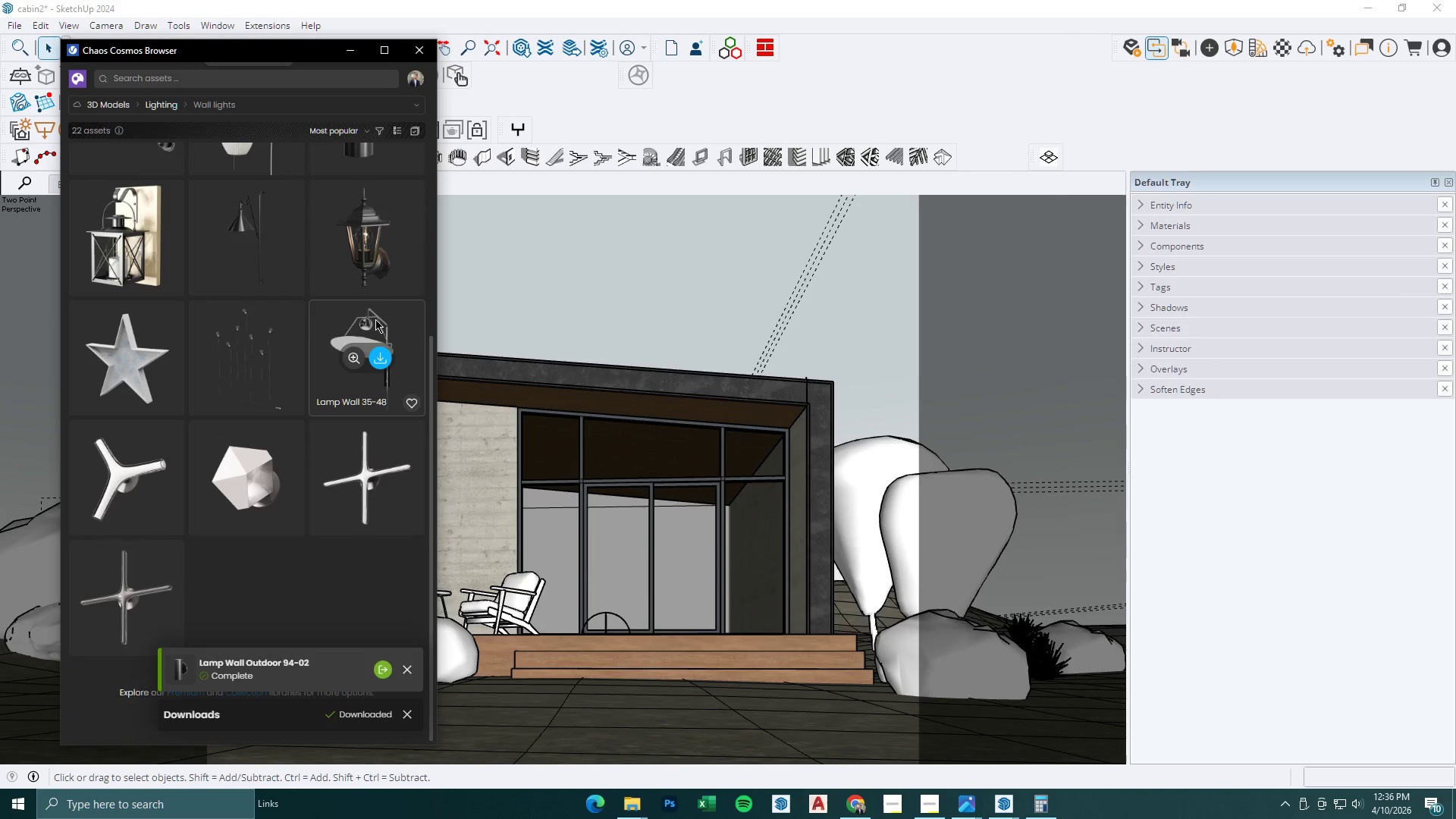 
scroll: coordinate [397, 403], scroll_direction: up, amount: 3.0
 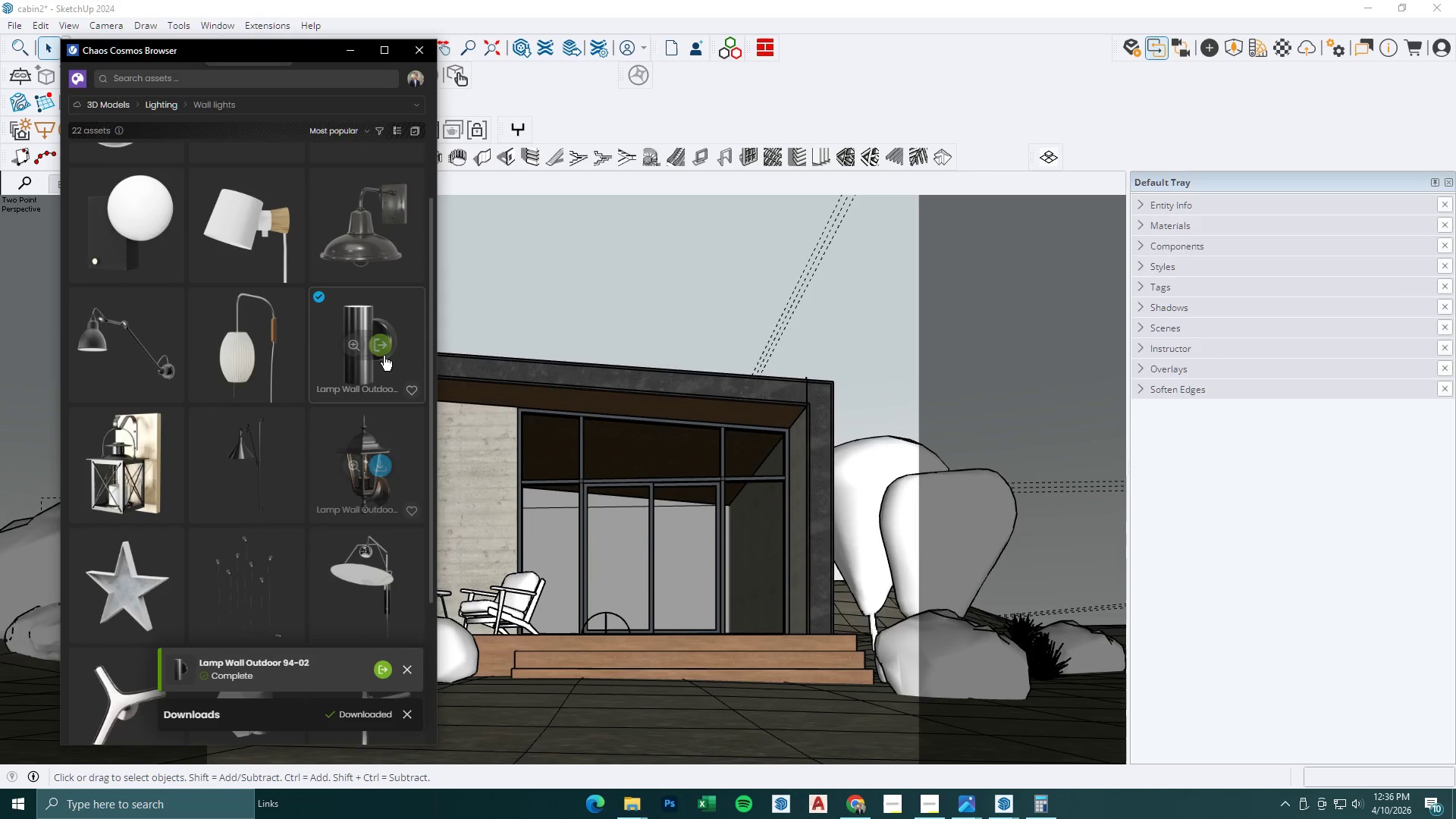 
left_click([384, 347])
 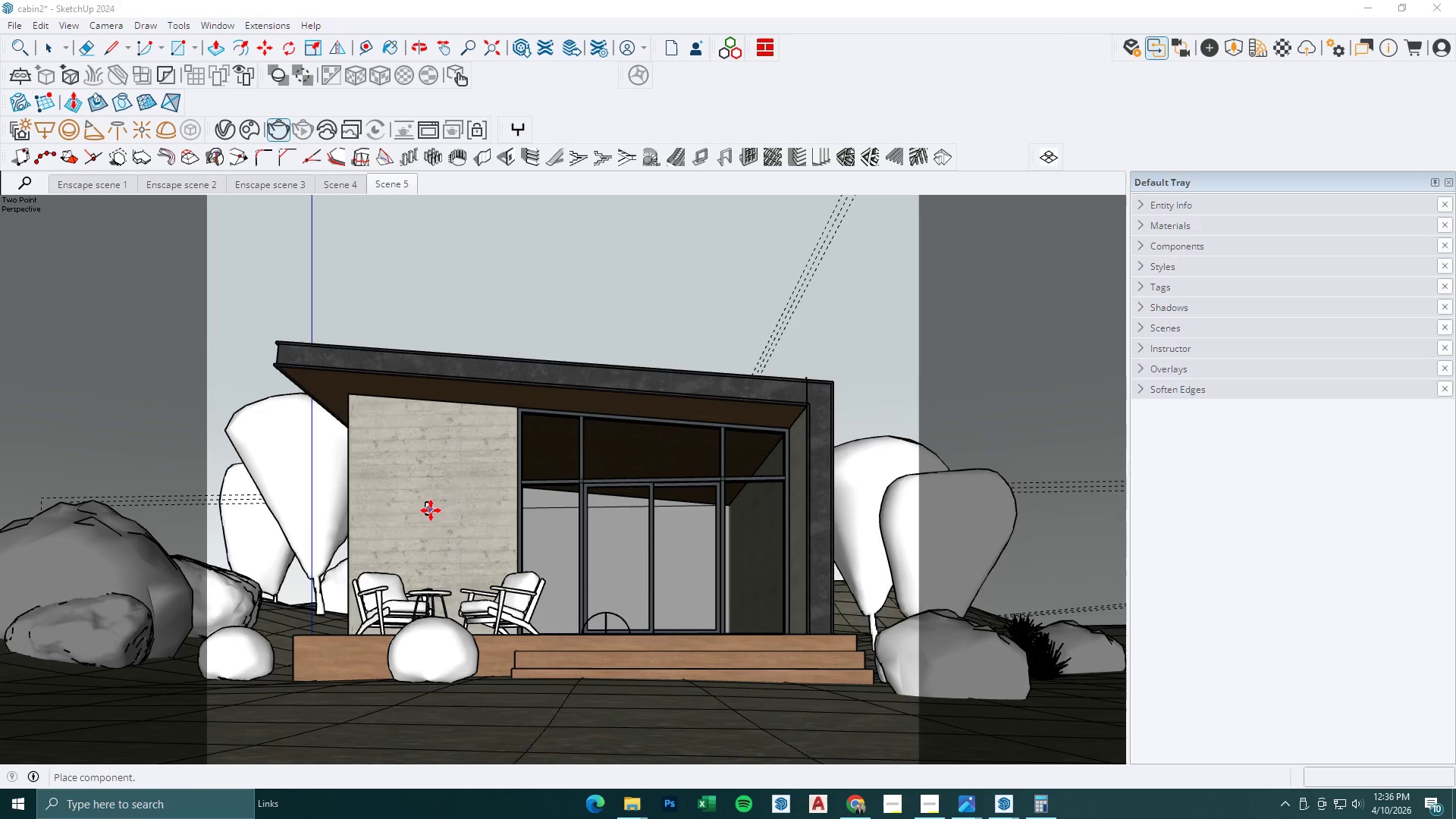 
left_click([433, 510])
 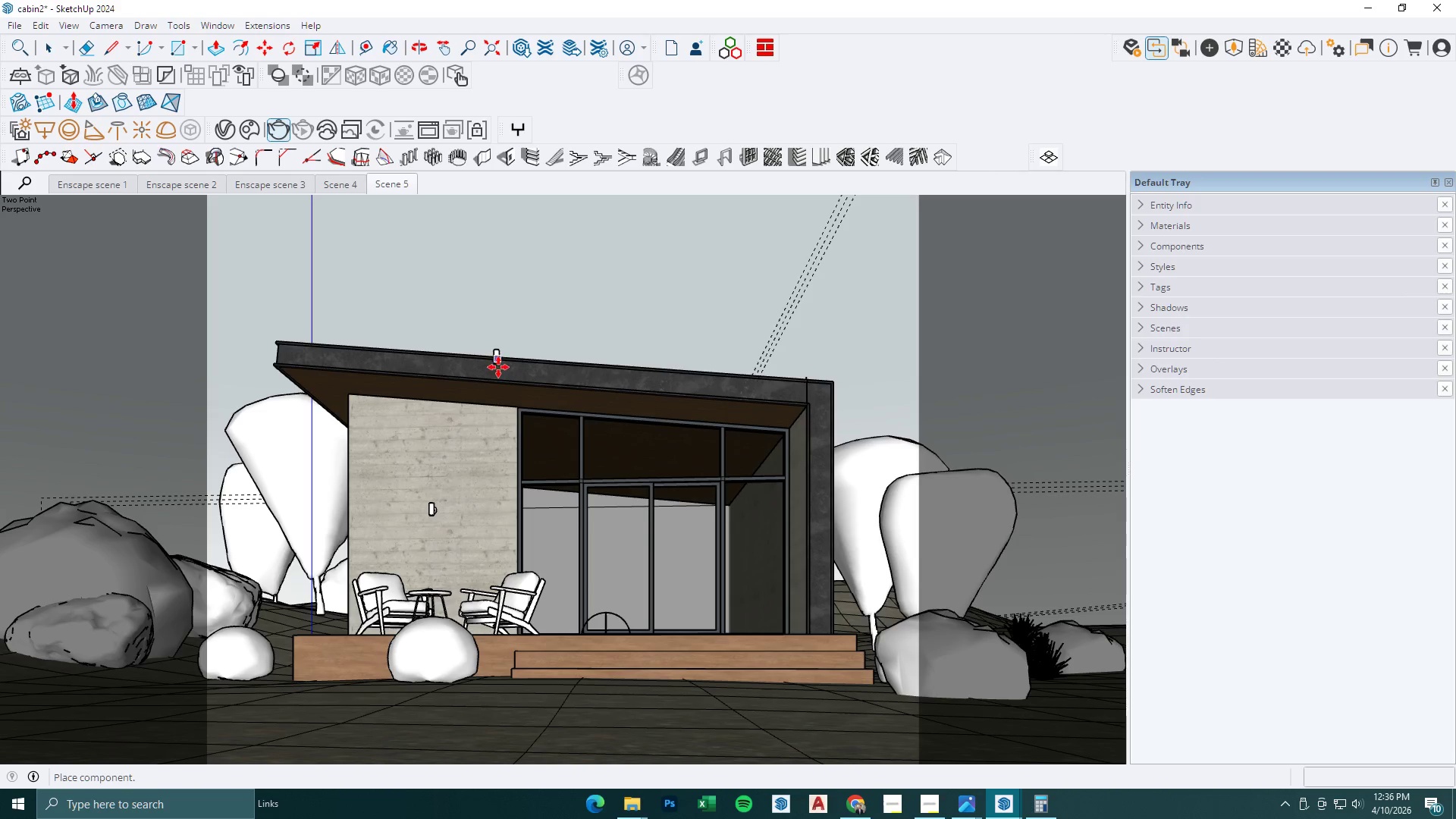 
key(Space)
 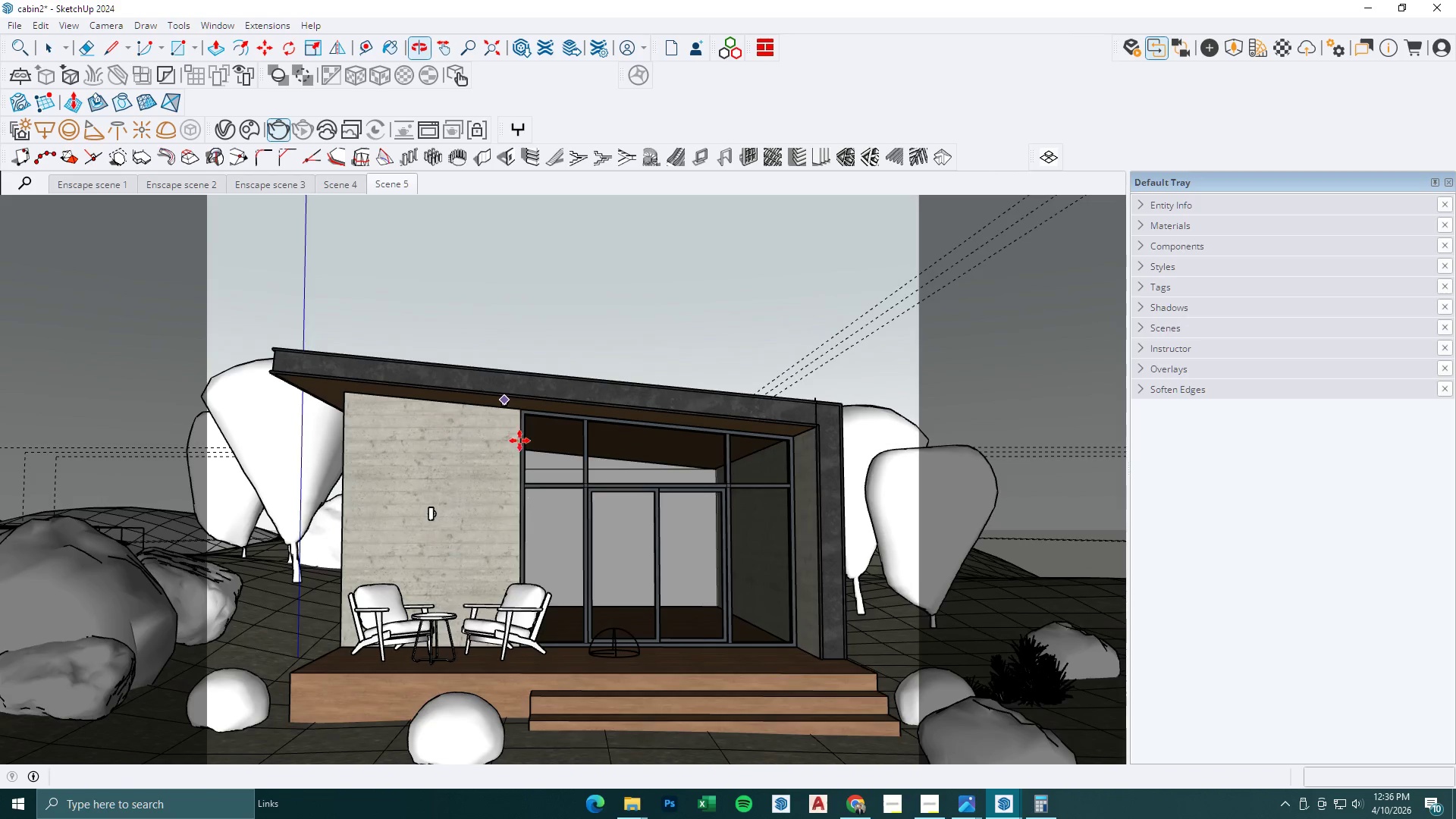 
key(Escape)
 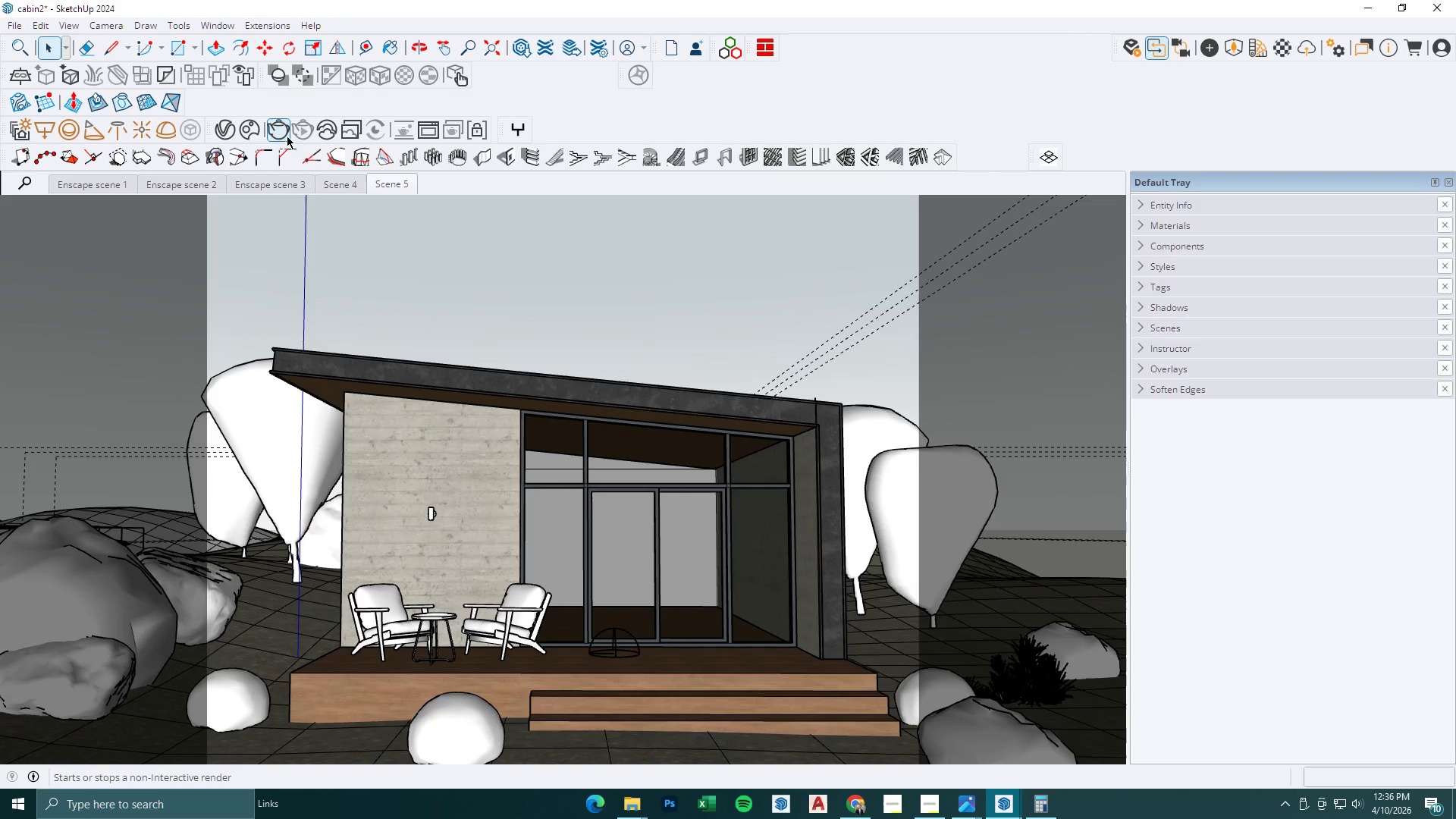 
left_click([246, 128])
 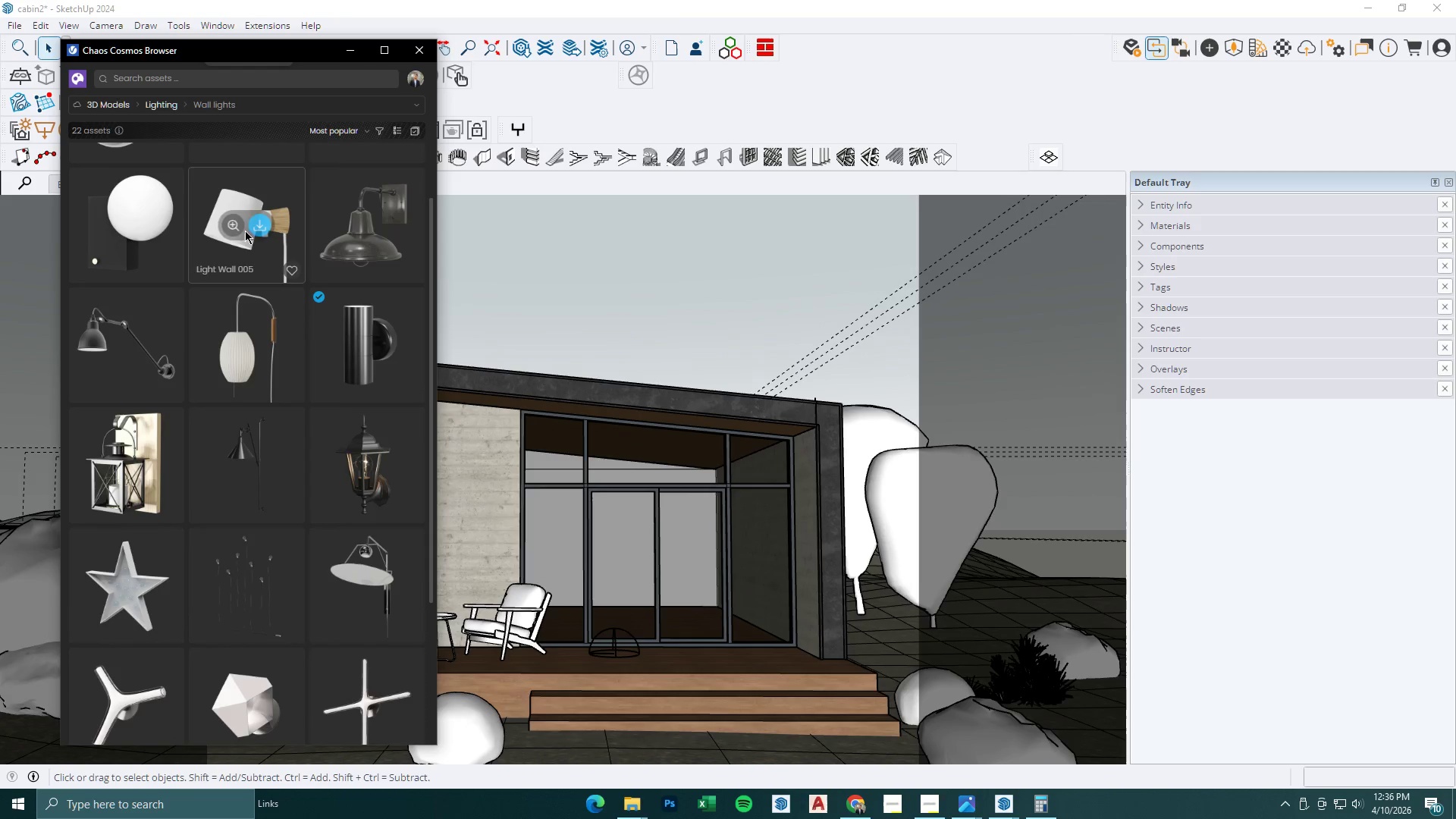 
scroll: coordinate [317, 398], scroll_direction: up, amount: 6.0
 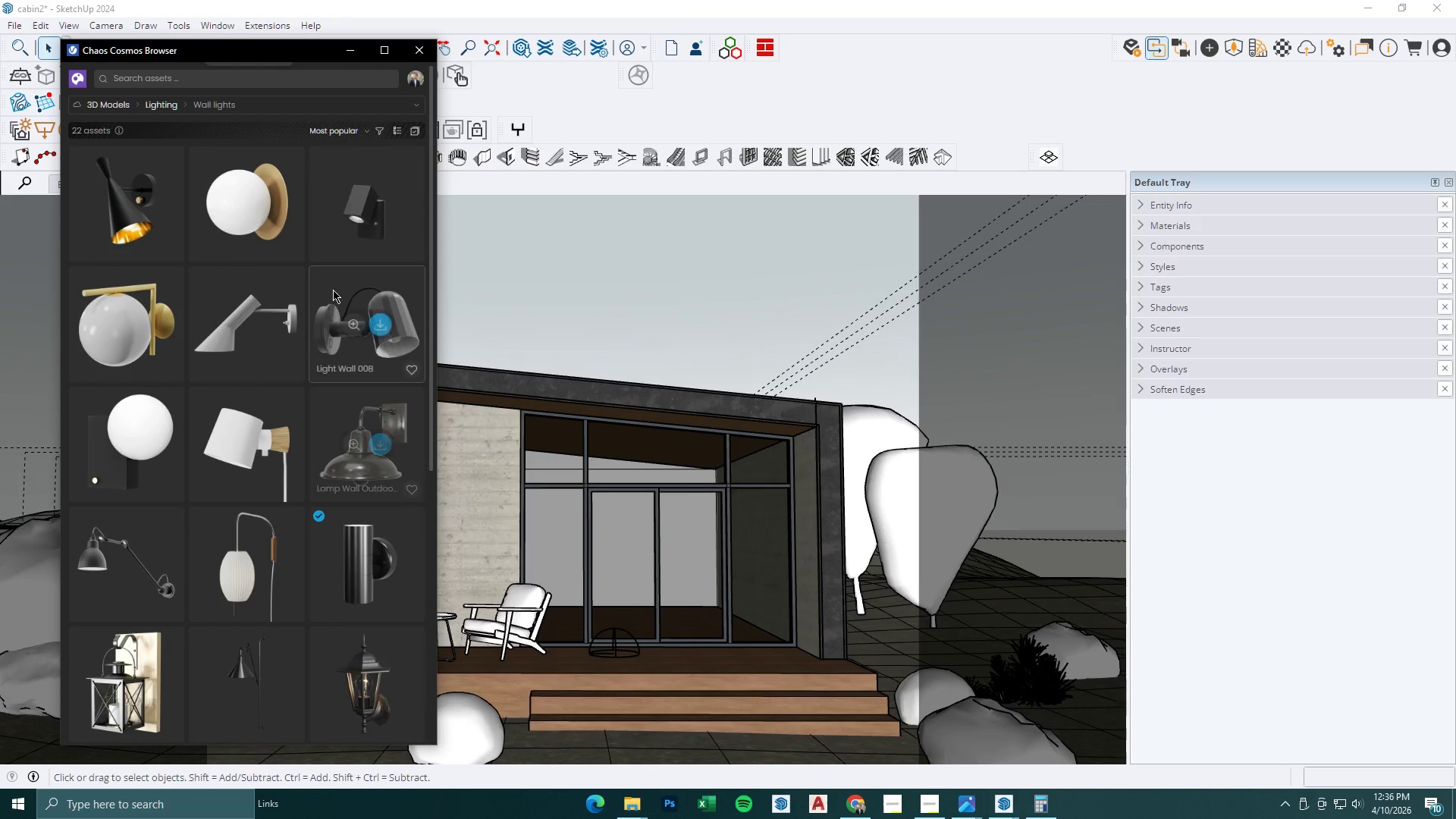 
mouse_move([345, 240])
 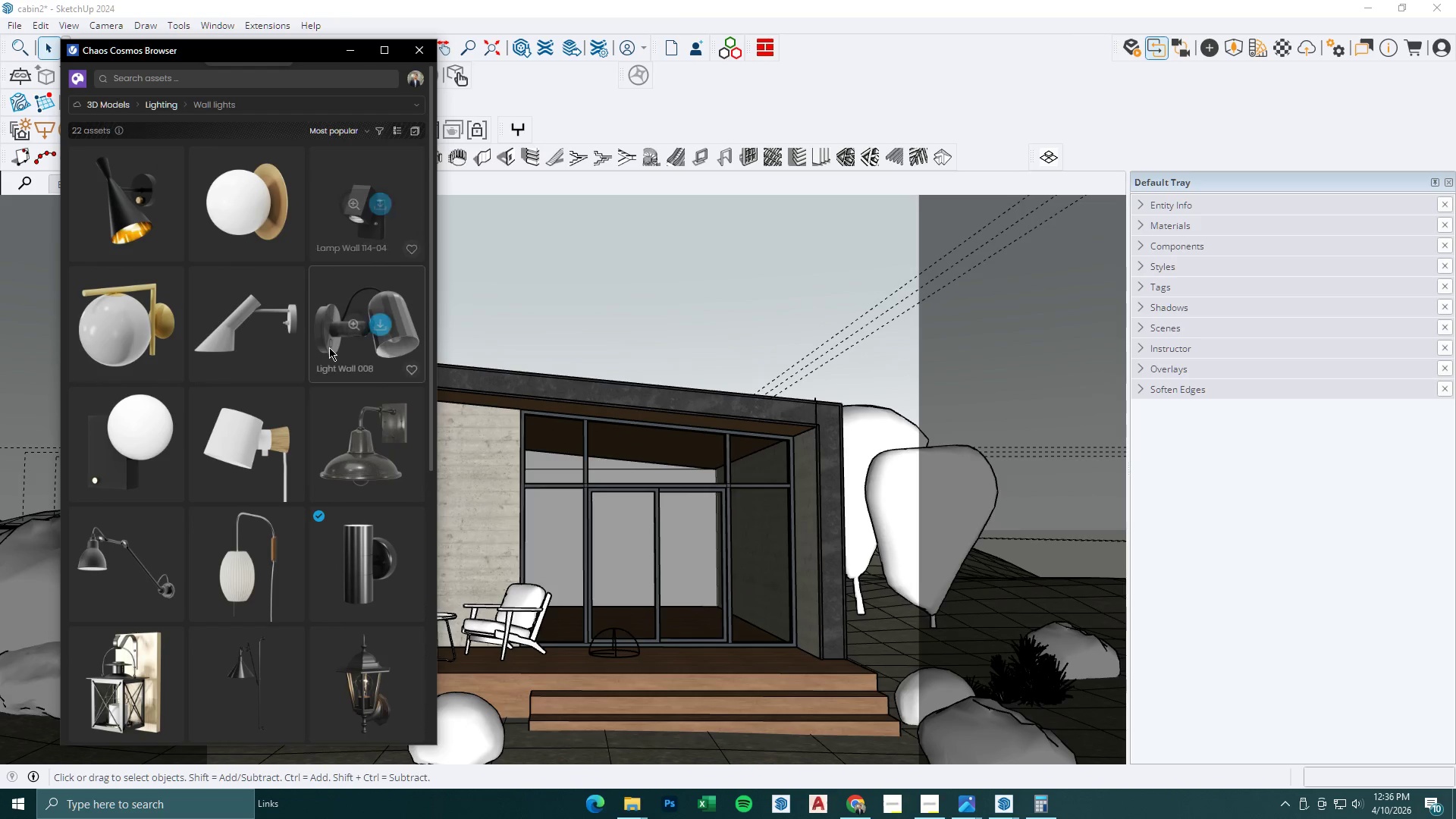 
scroll: coordinate [329, 347], scroll_direction: down, amount: 2.0
 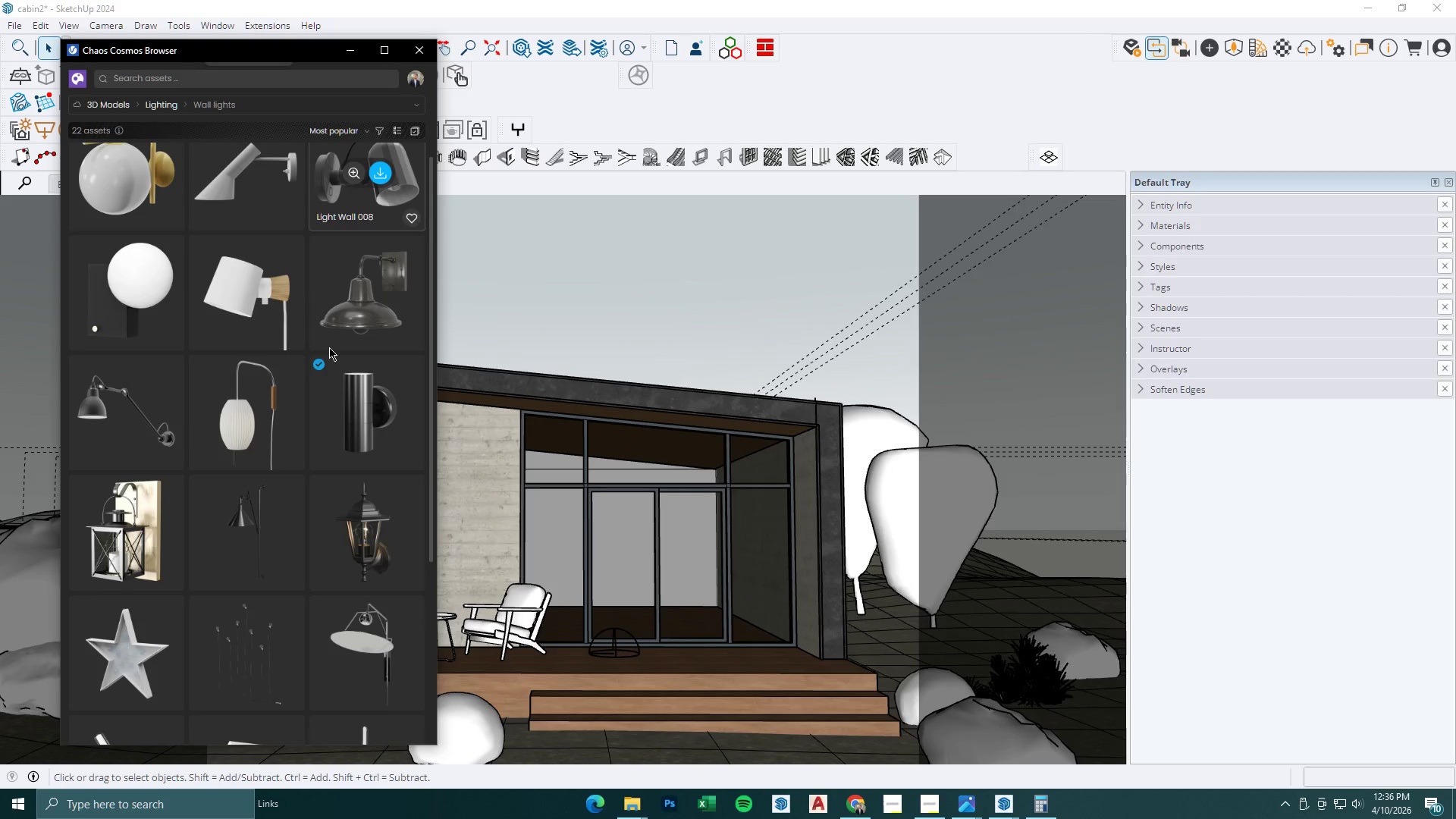 
scroll: coordinate [329, 347], scroll_direction: up, amount: 3.0
 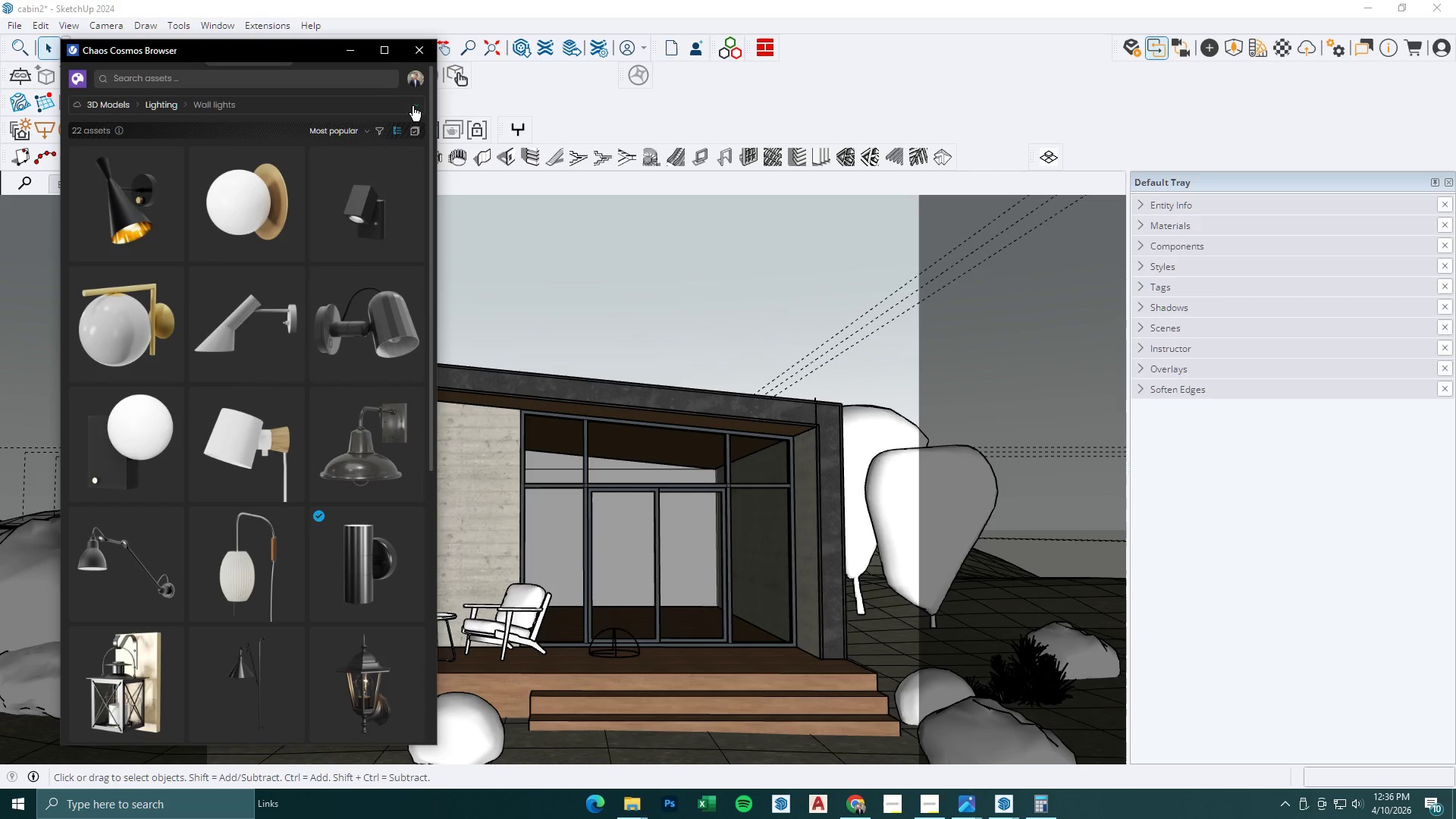 
left_click([404, 111])
 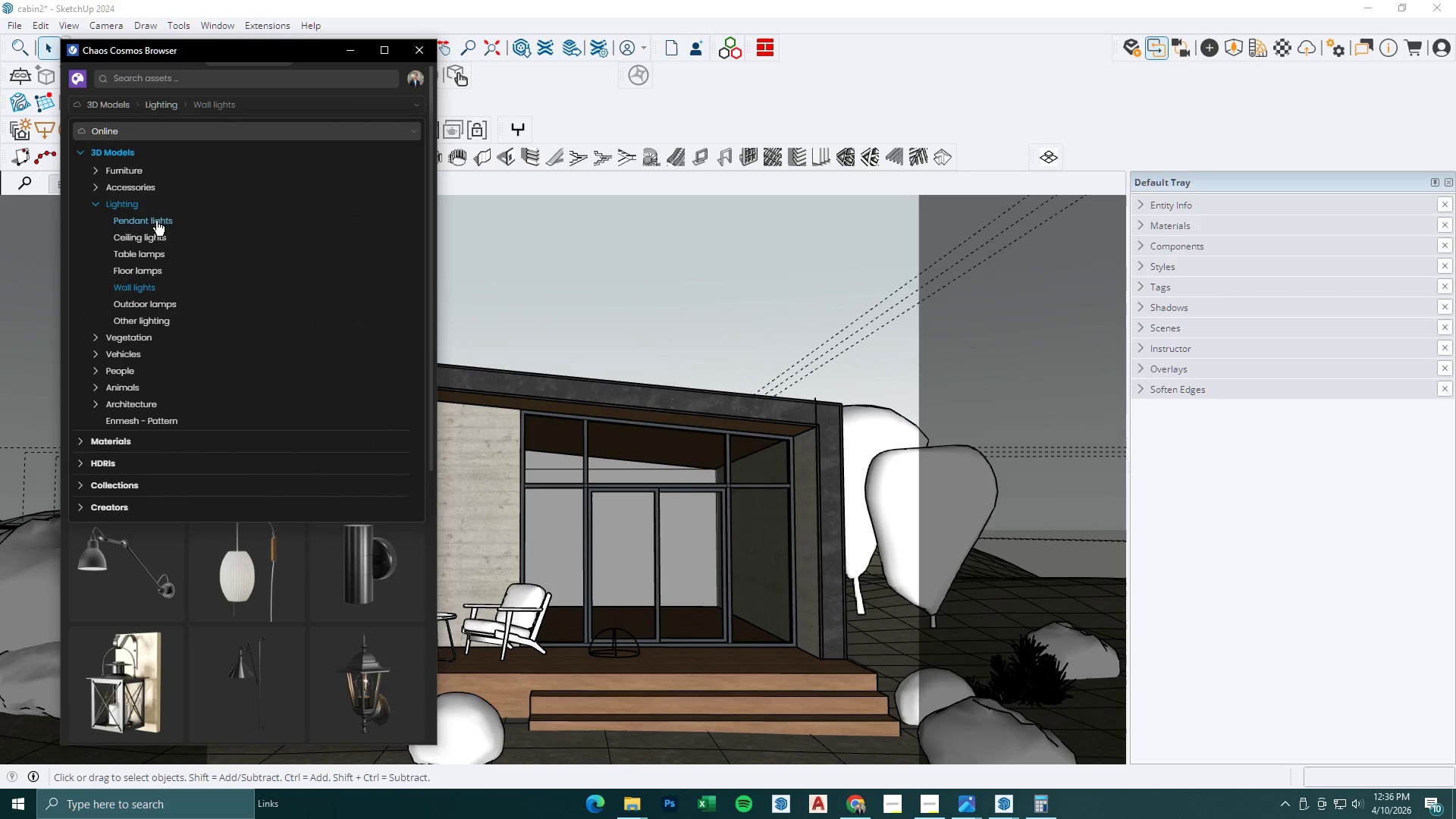 
left_click([140, 234])
 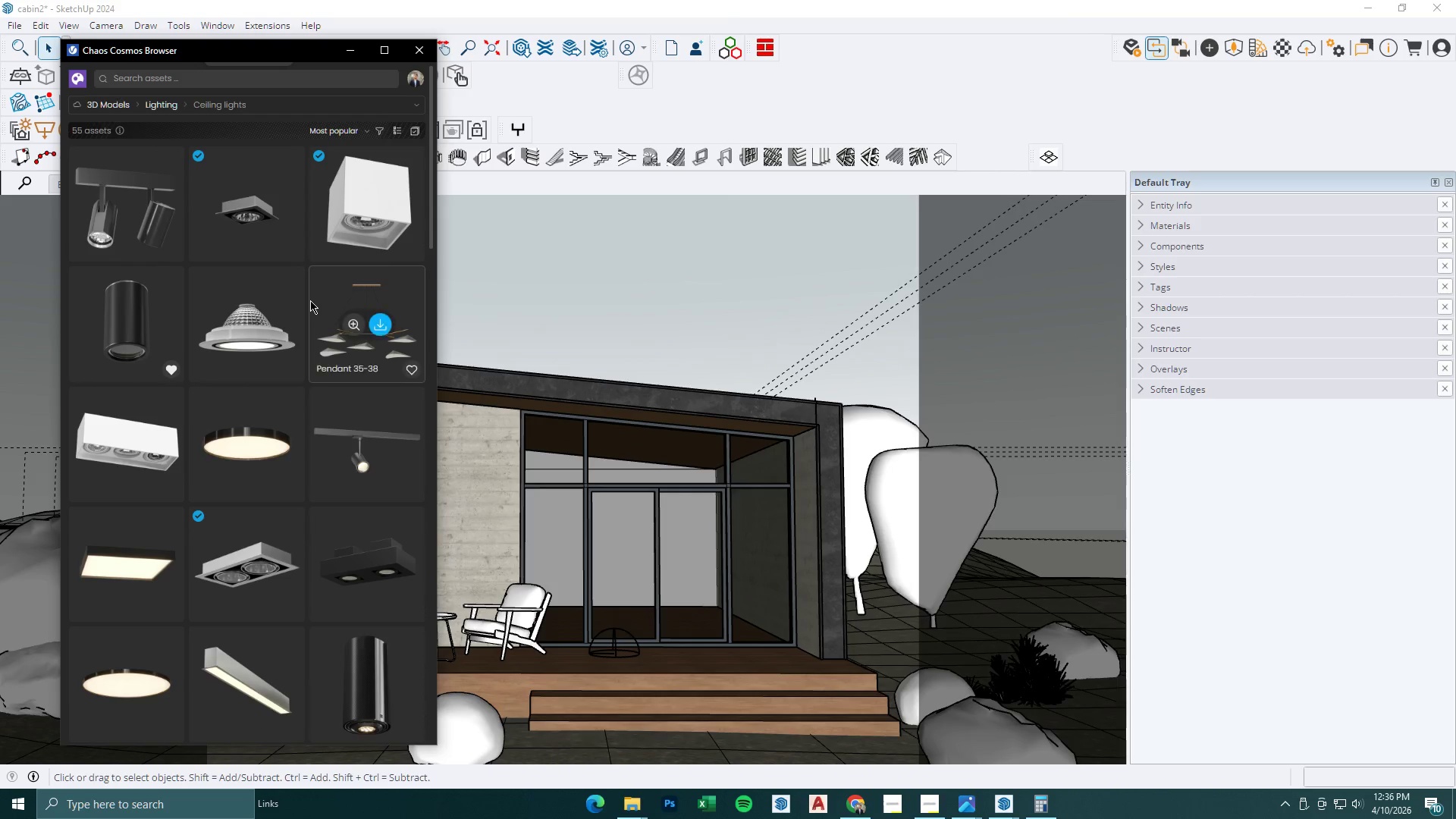 
scroll: coordinate [310, 303], scroll_direction: down, amount: 10.0
 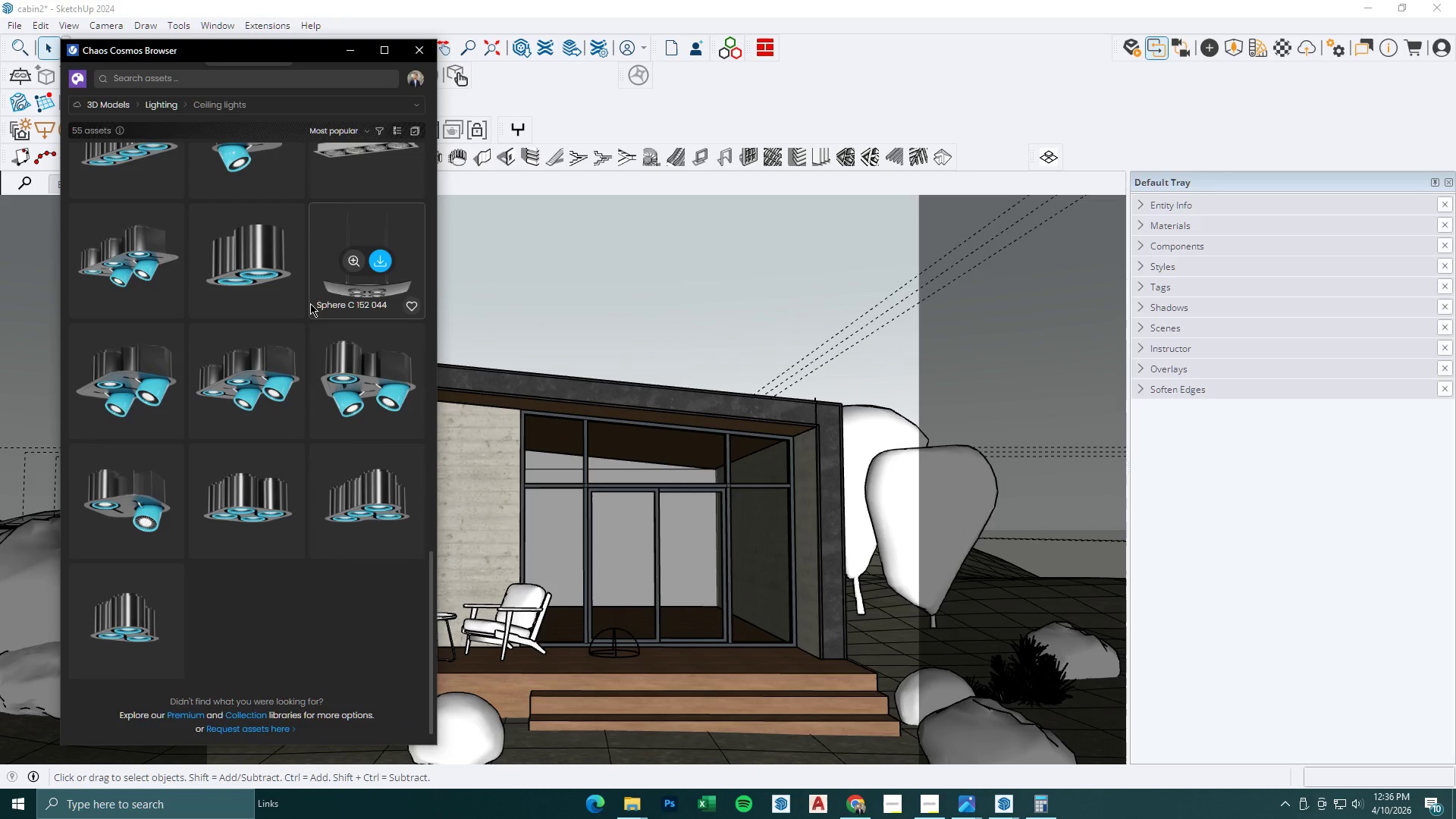 
scroll: coordinate [287, 330], scroll_direction: up, amount: 16.0
 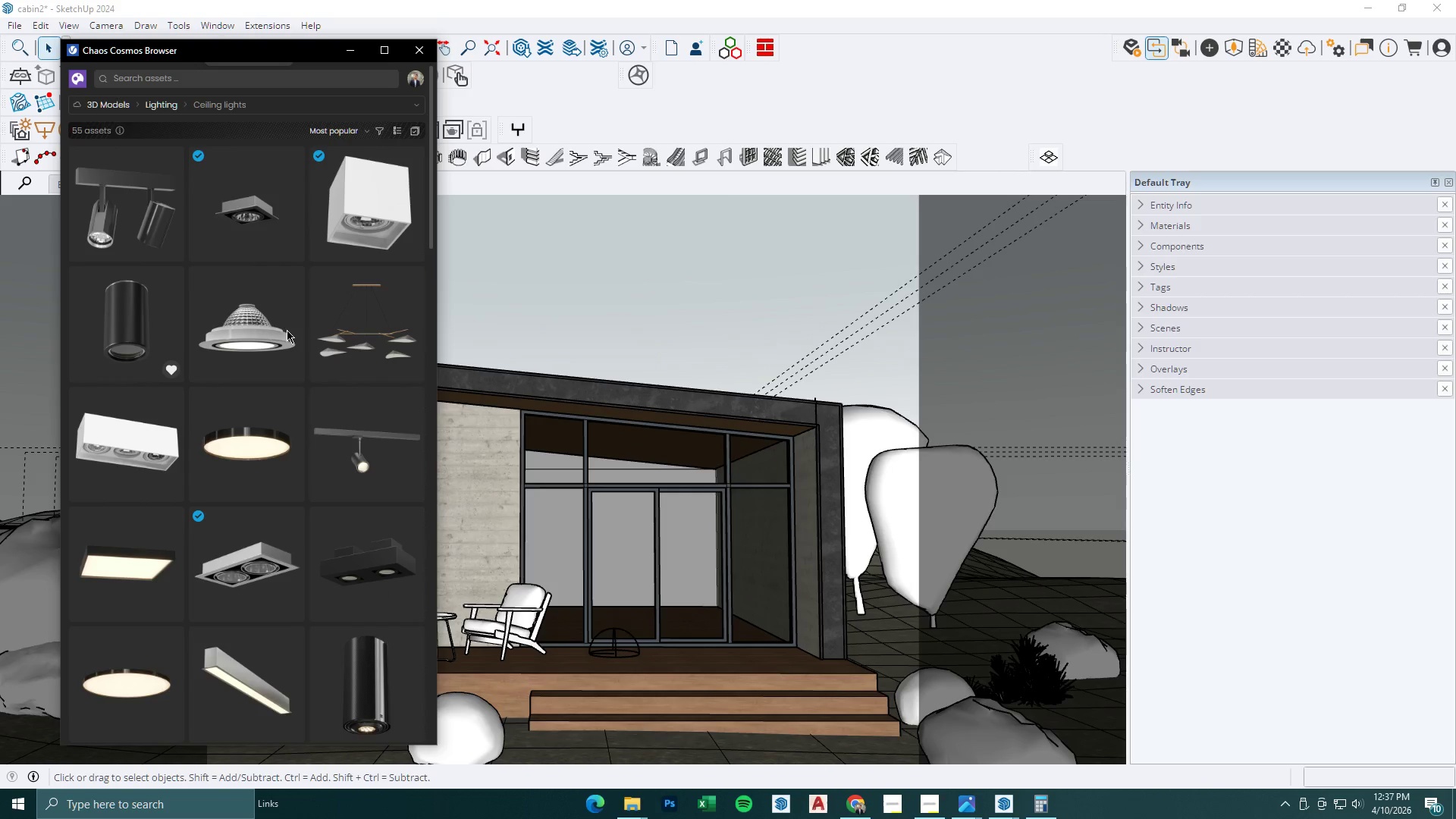 
left_click([414, 104])
 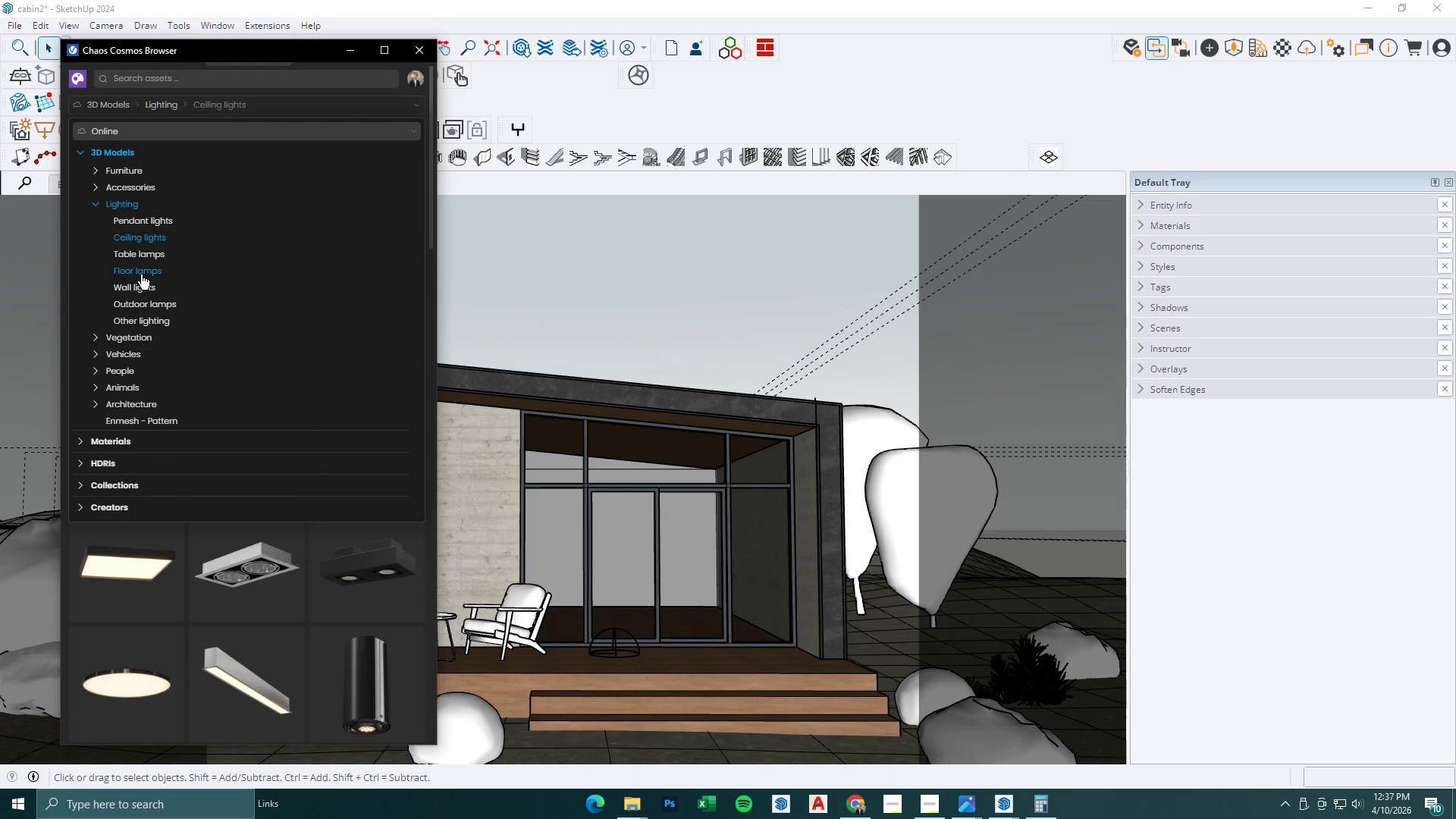 
left_click([141, 309])
 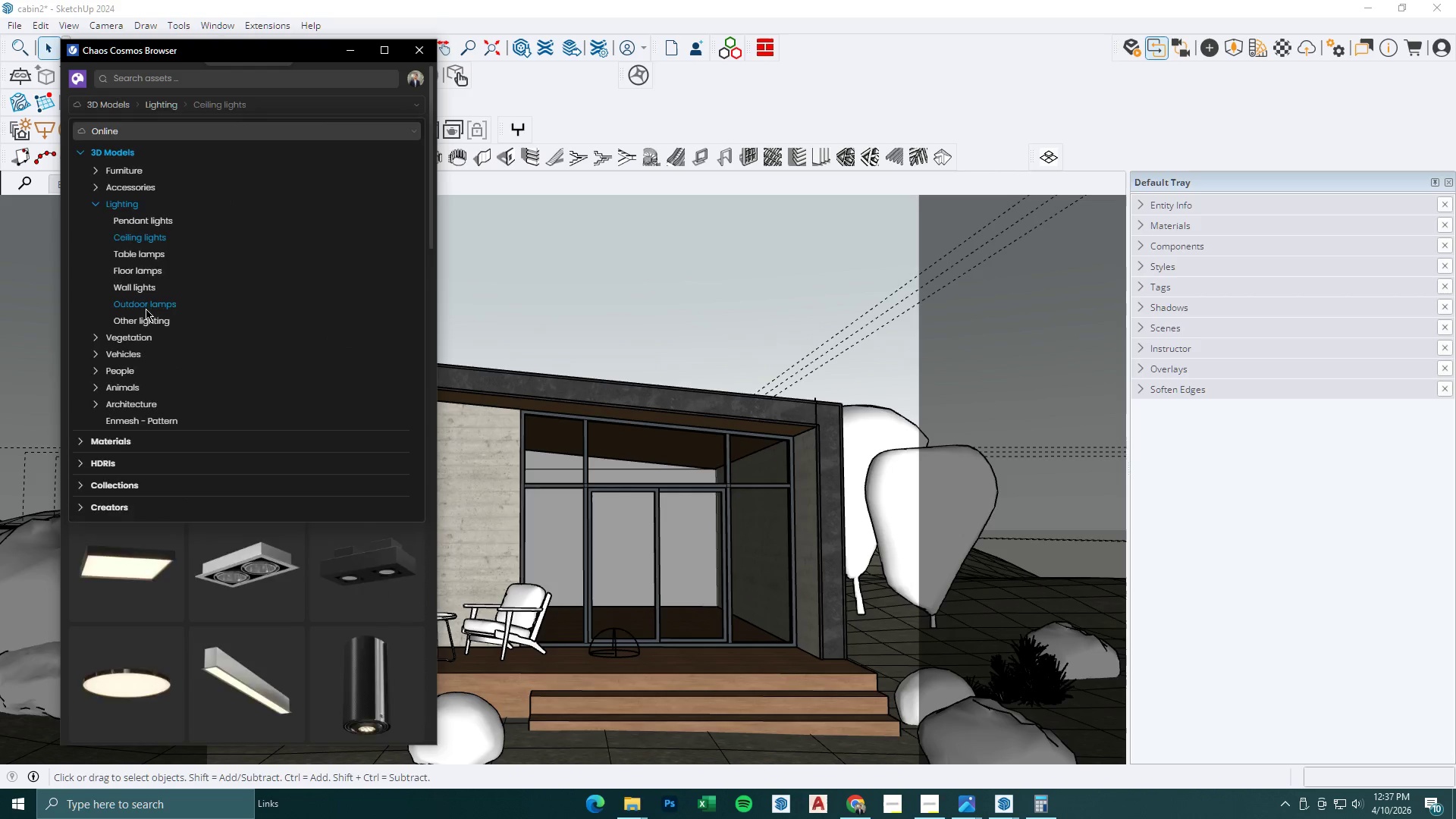 
mouse_move([250, 318])
 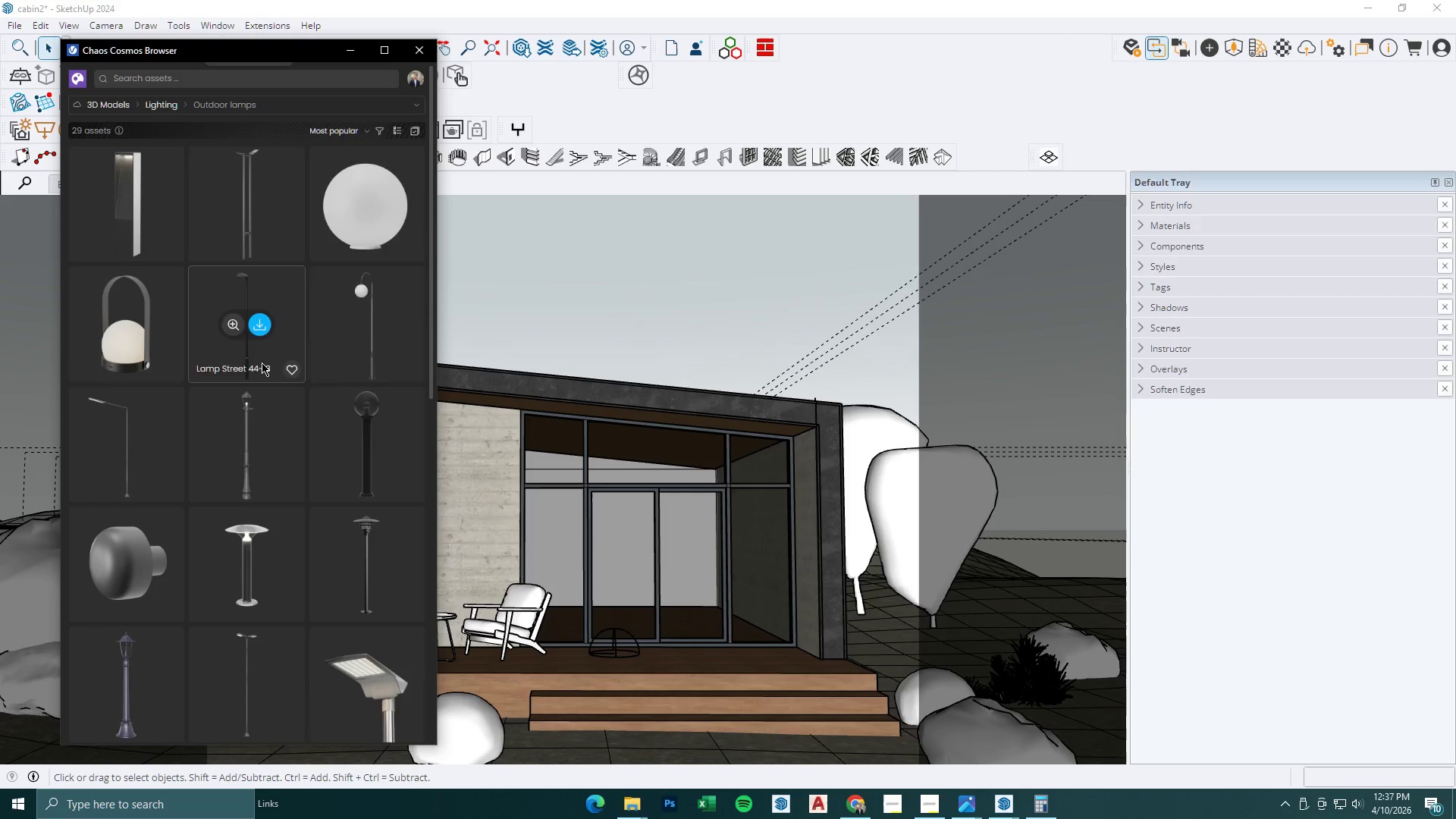 
scroll: coordinate [262, 366], scroll_direction: down, amount: 13.0
 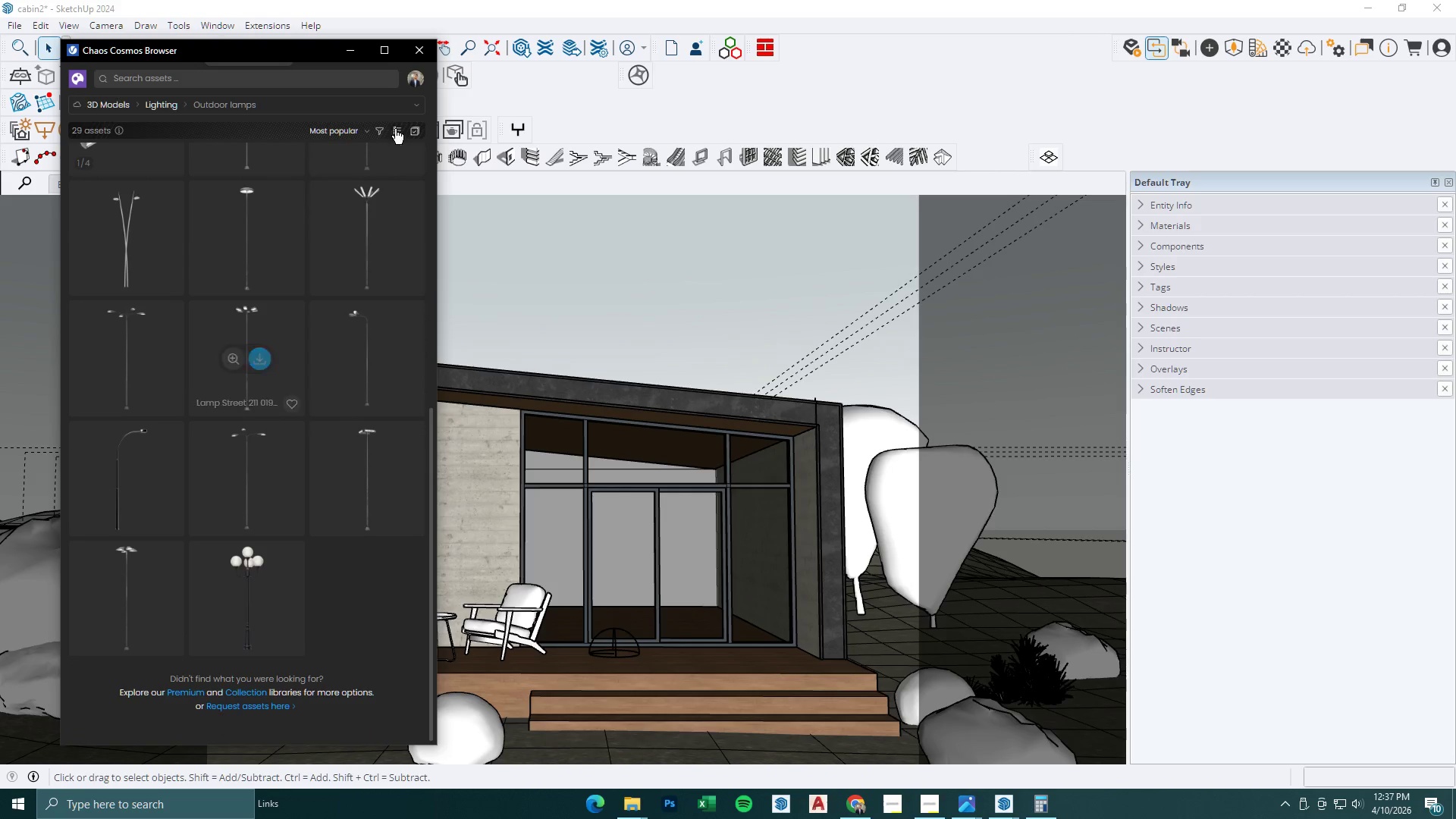 
left_click([410, 104])
 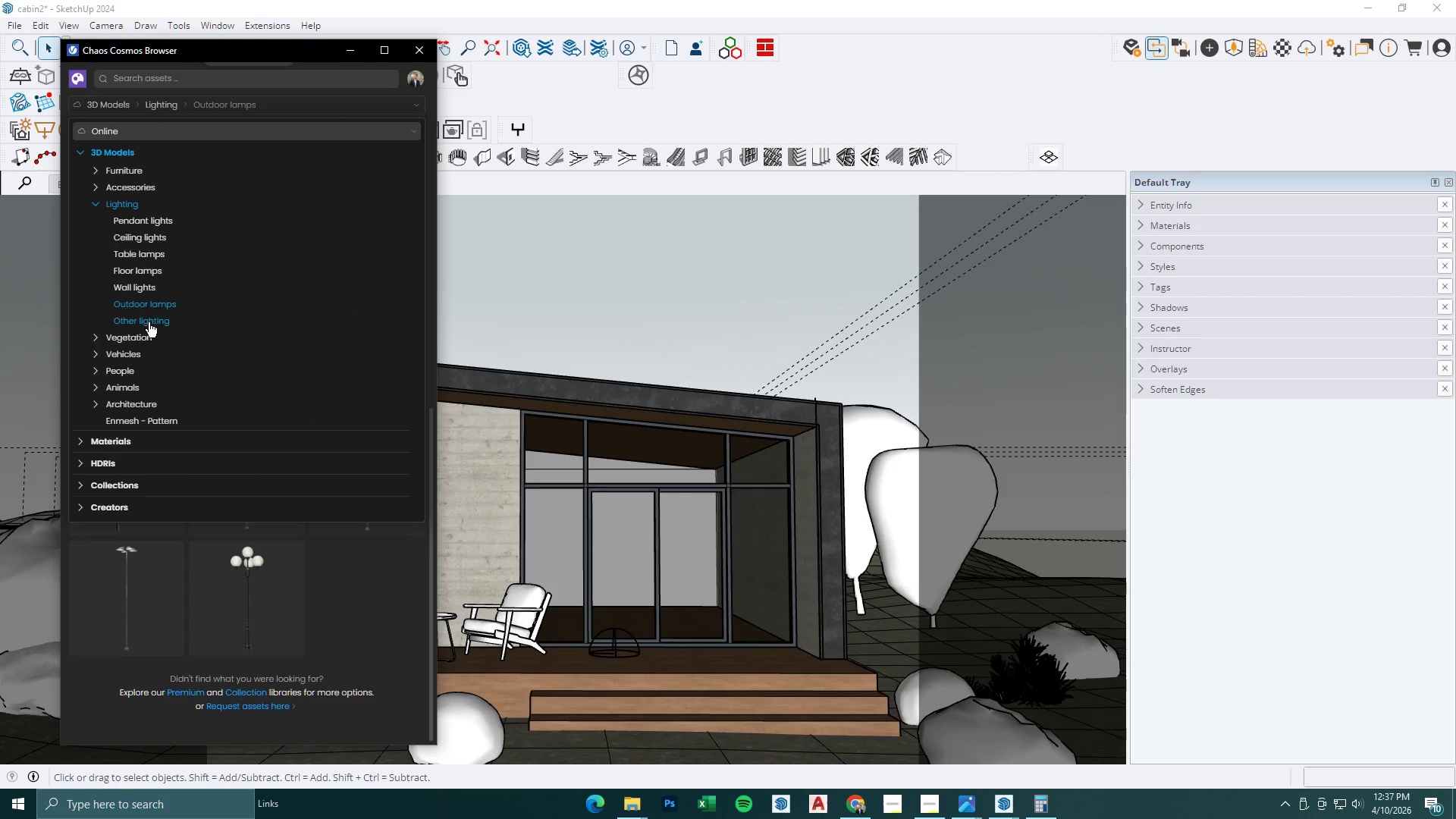 
left_click([149, 322])
 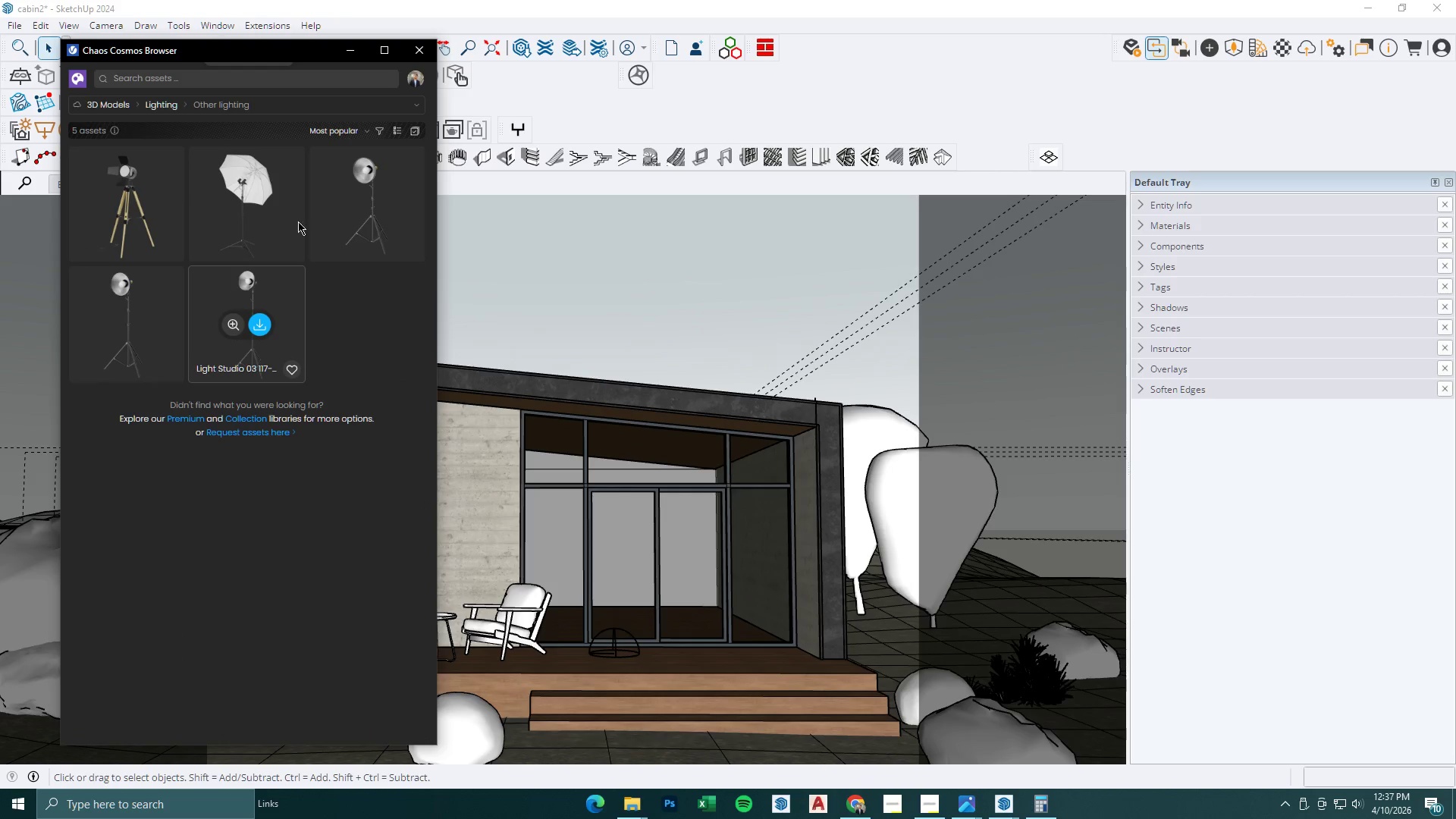 
left_click([409, 108])
 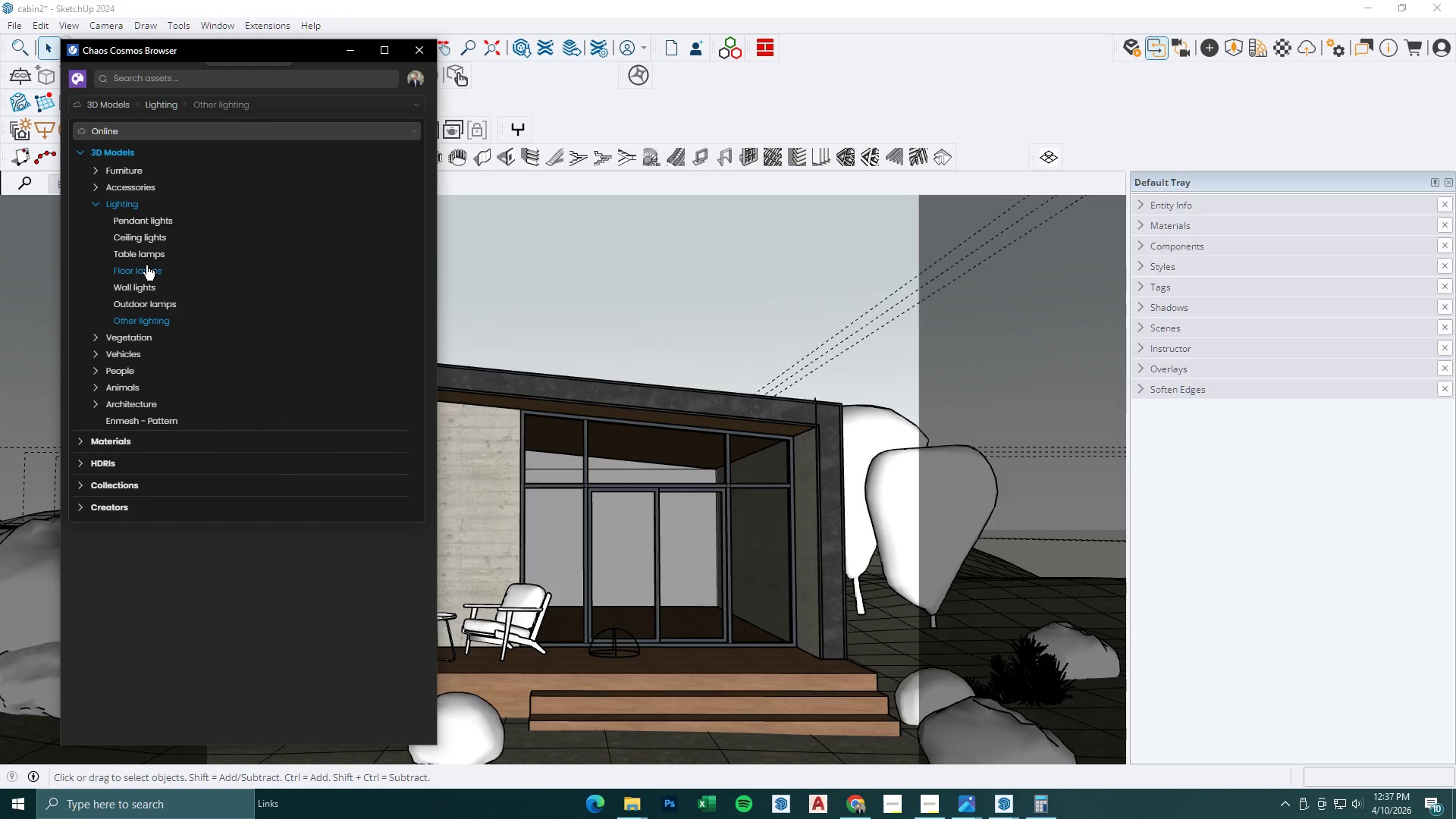 
left_click([146, 265])
 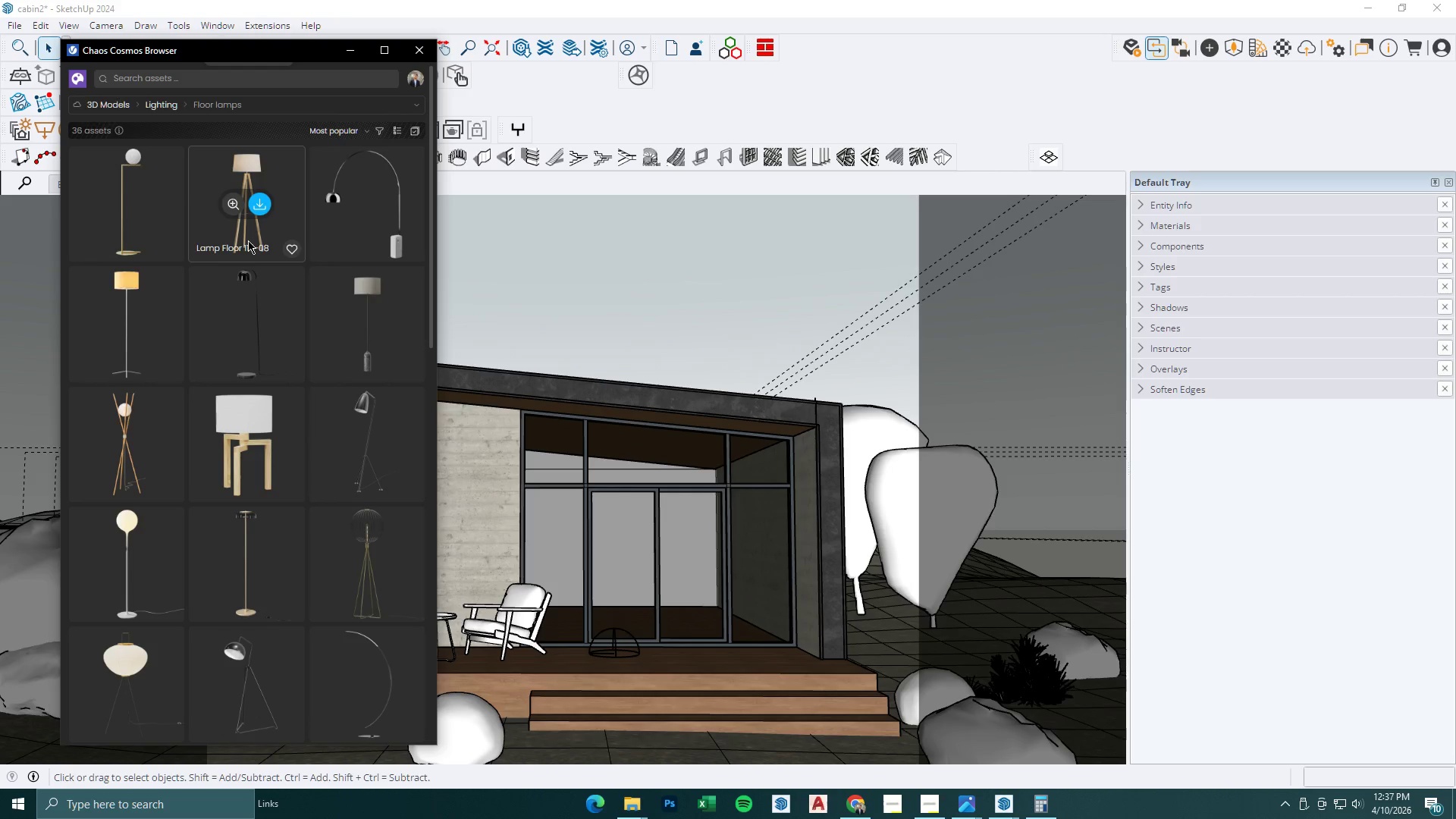 
scroll: coordinate [263, 297], scroll_direction: down, amount: 14.0
 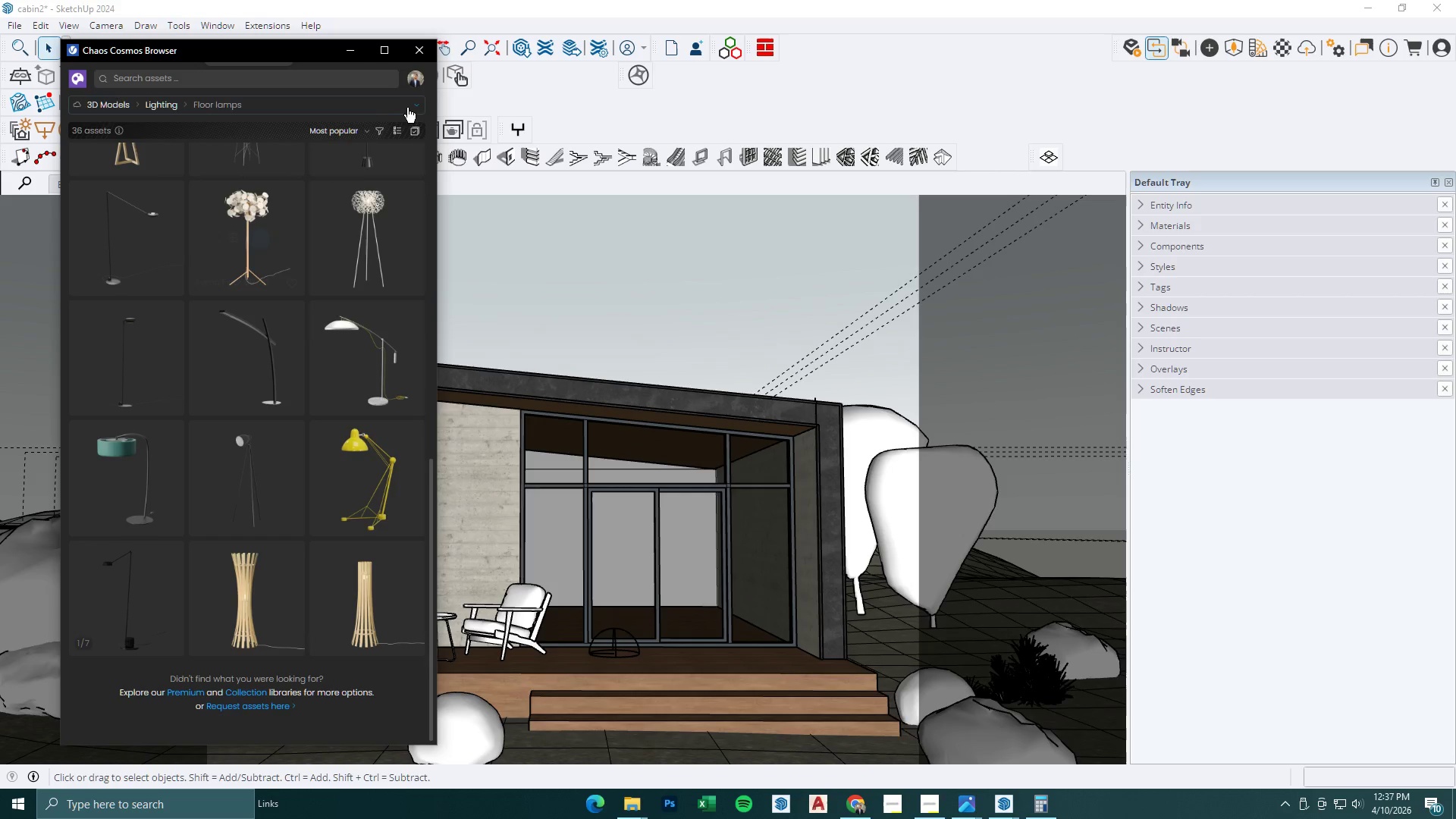 
left_click([409, 106])
 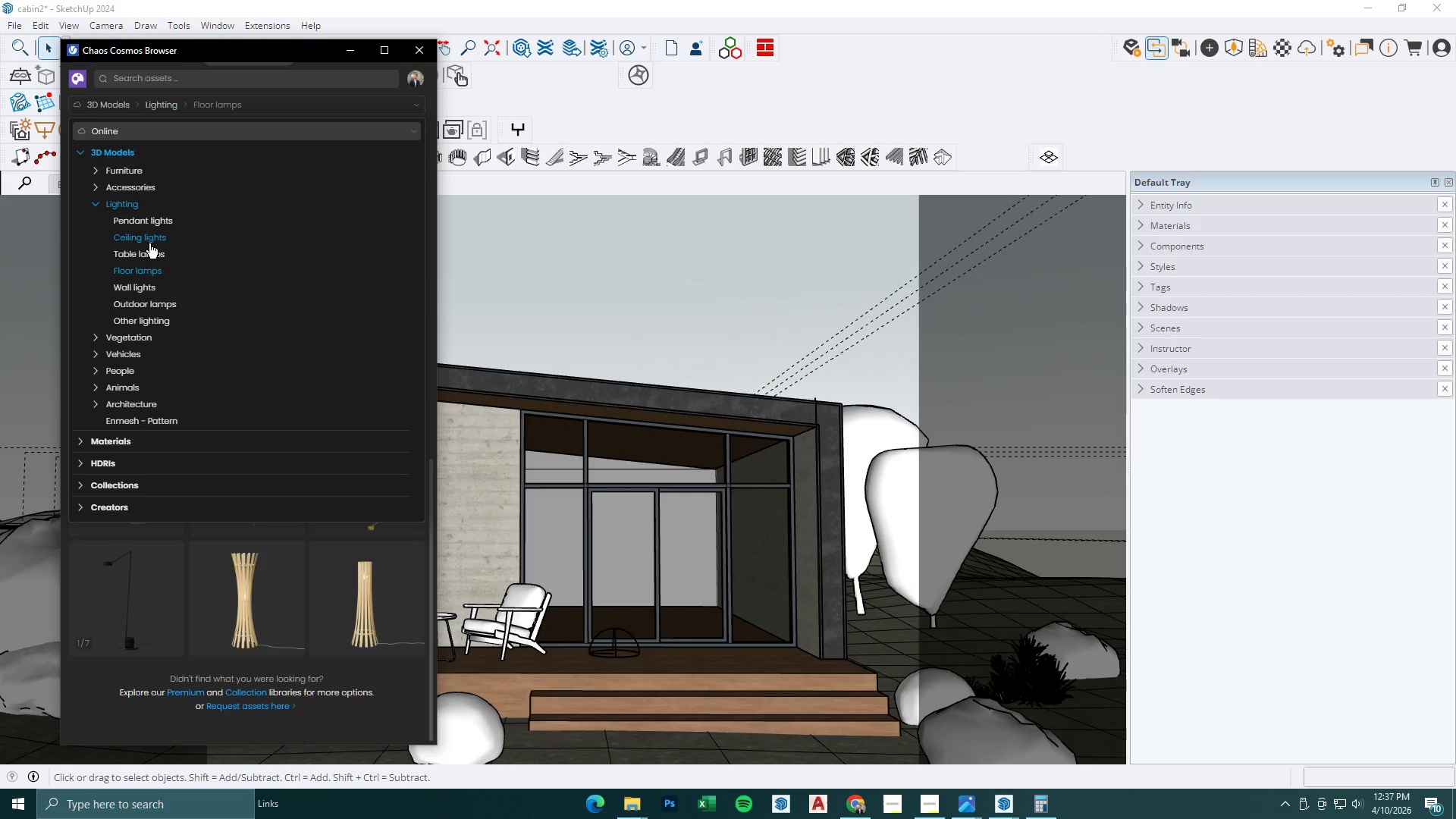 
left_click([149, 240])
 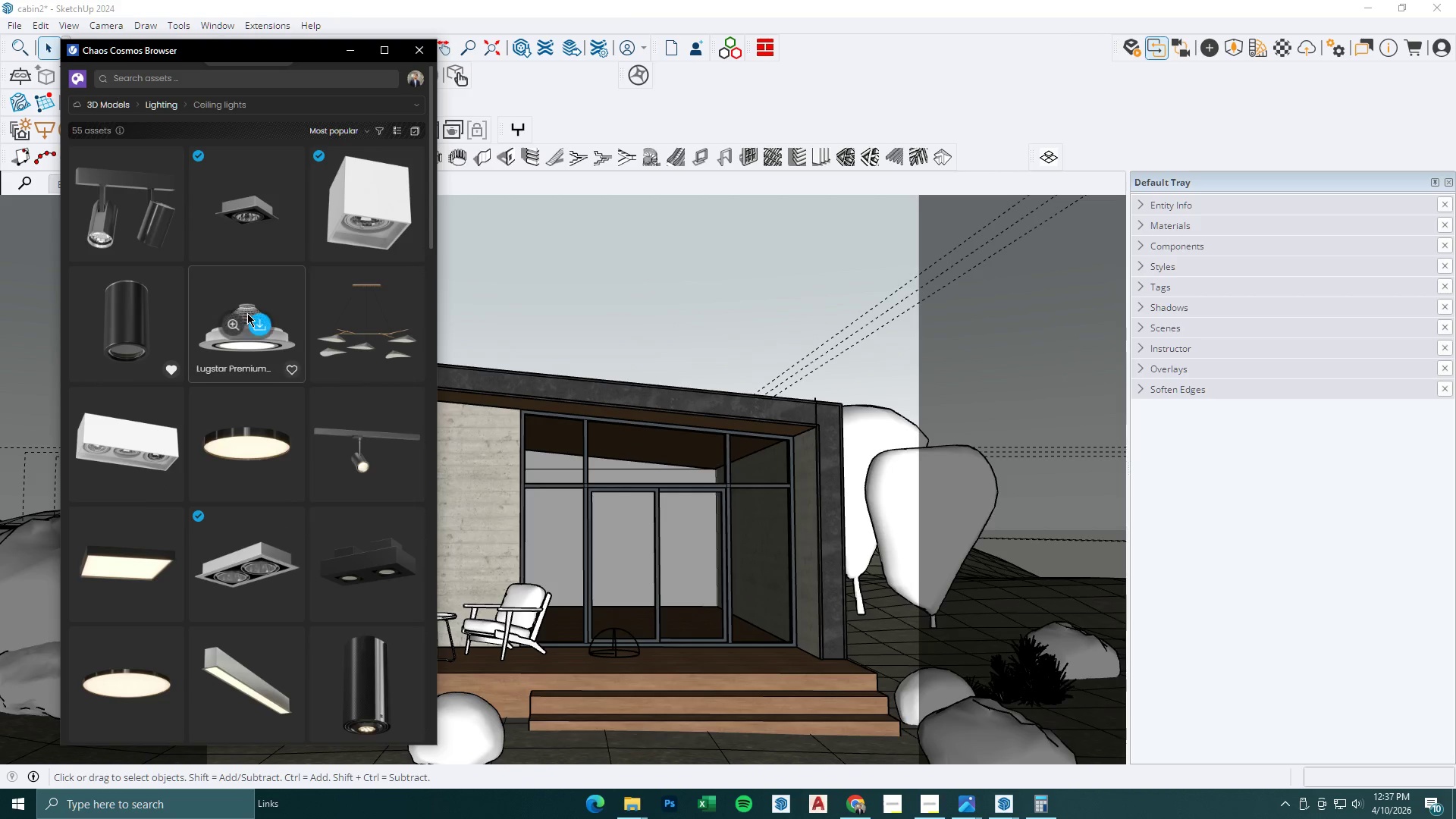 
scroll: coordinate [247, 313], scroll_direction: down, amount: 4.0
 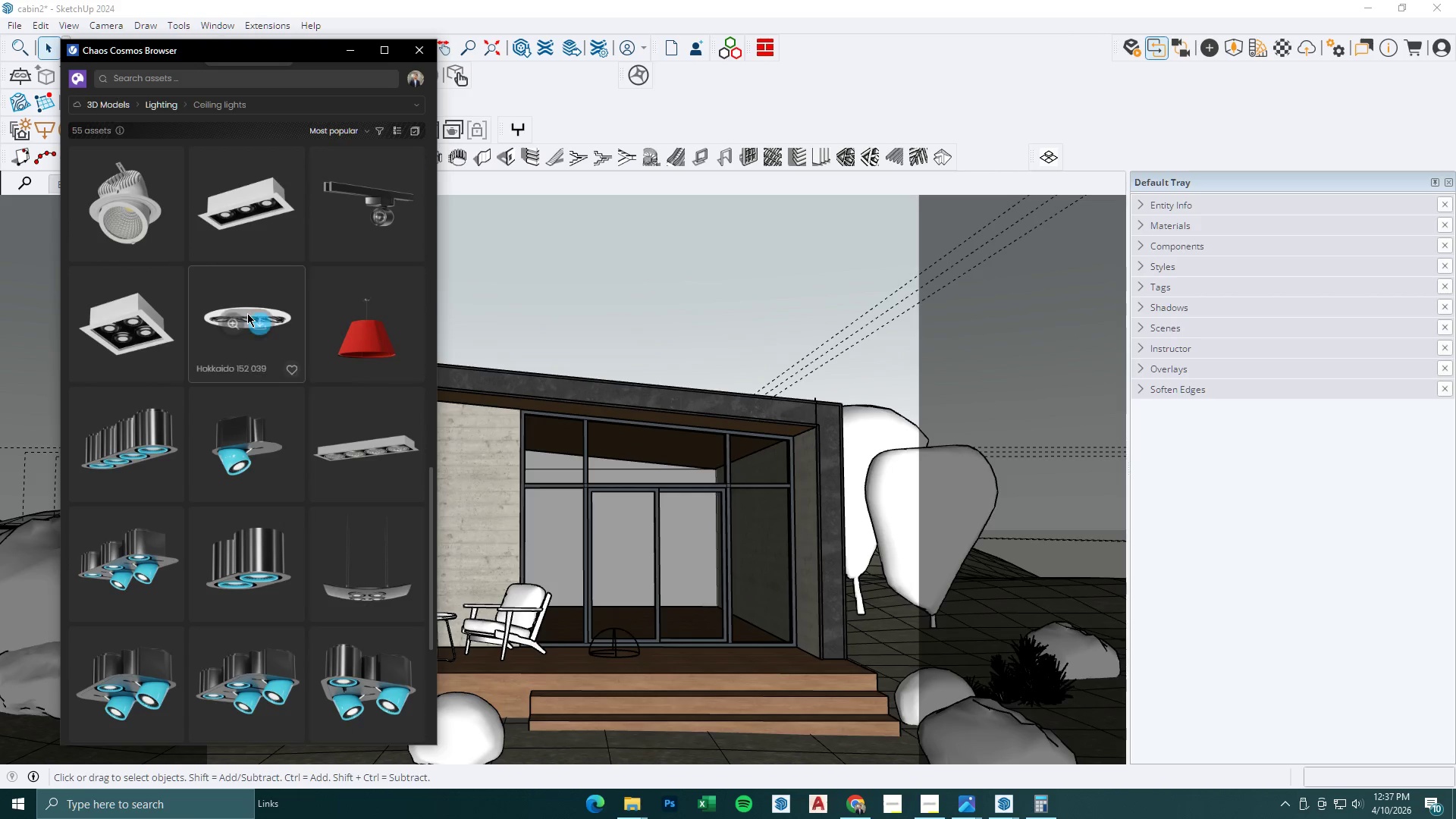 
scroll: coordinate [247, 313], scroll_direction: up, amount: 16.0
 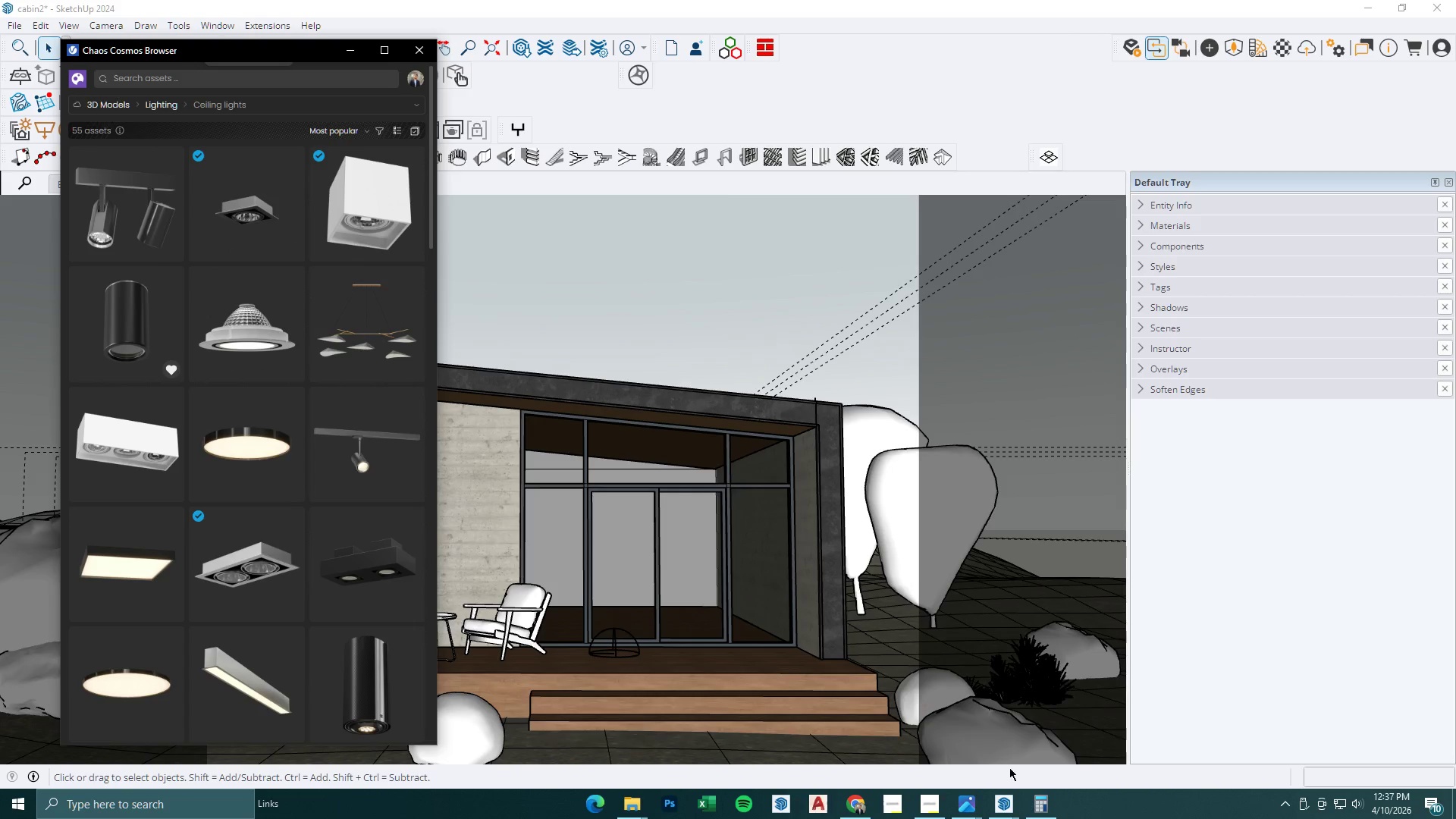 
left_click([1004, 808])
 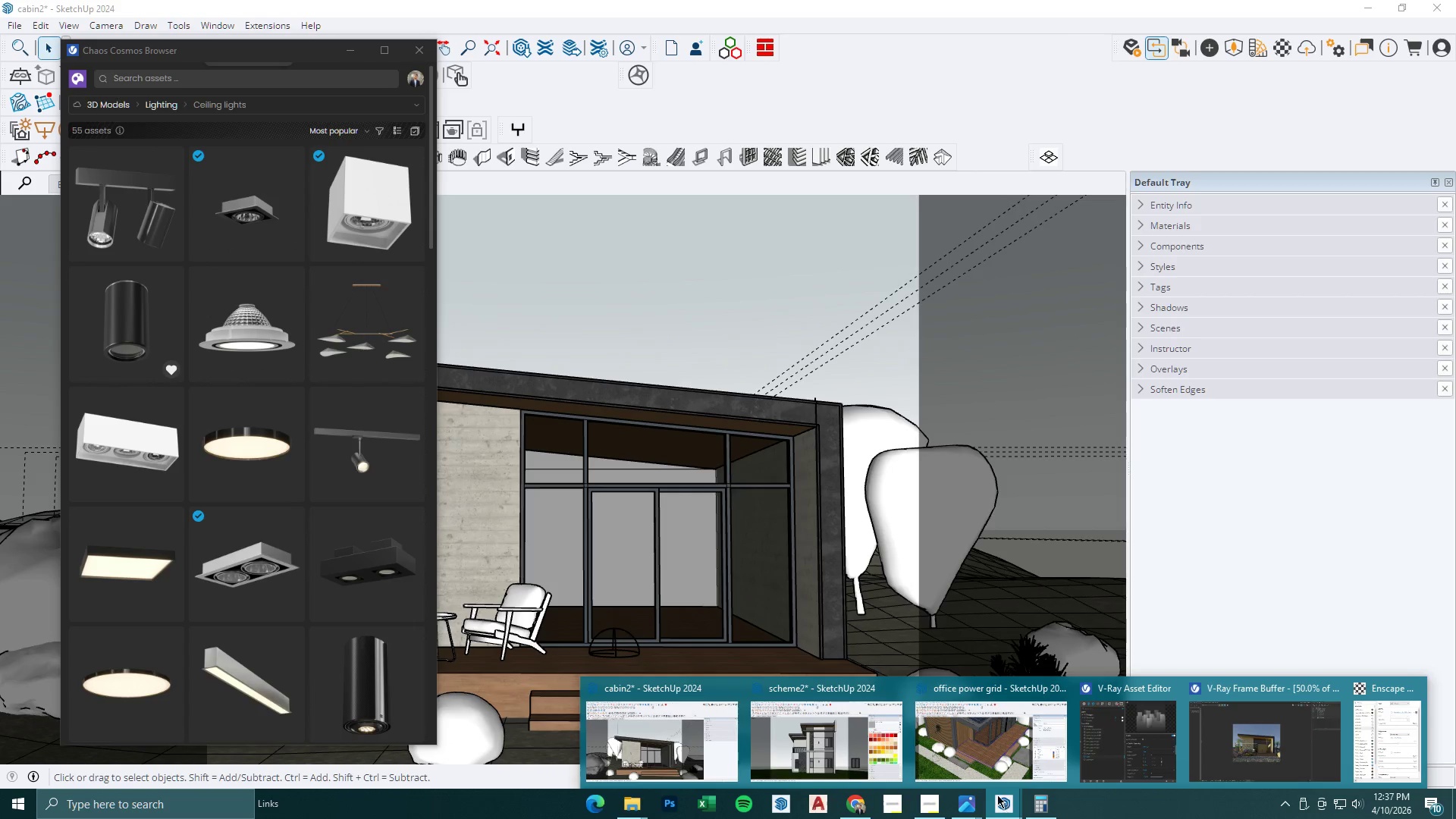 
left_click([838, 750])
 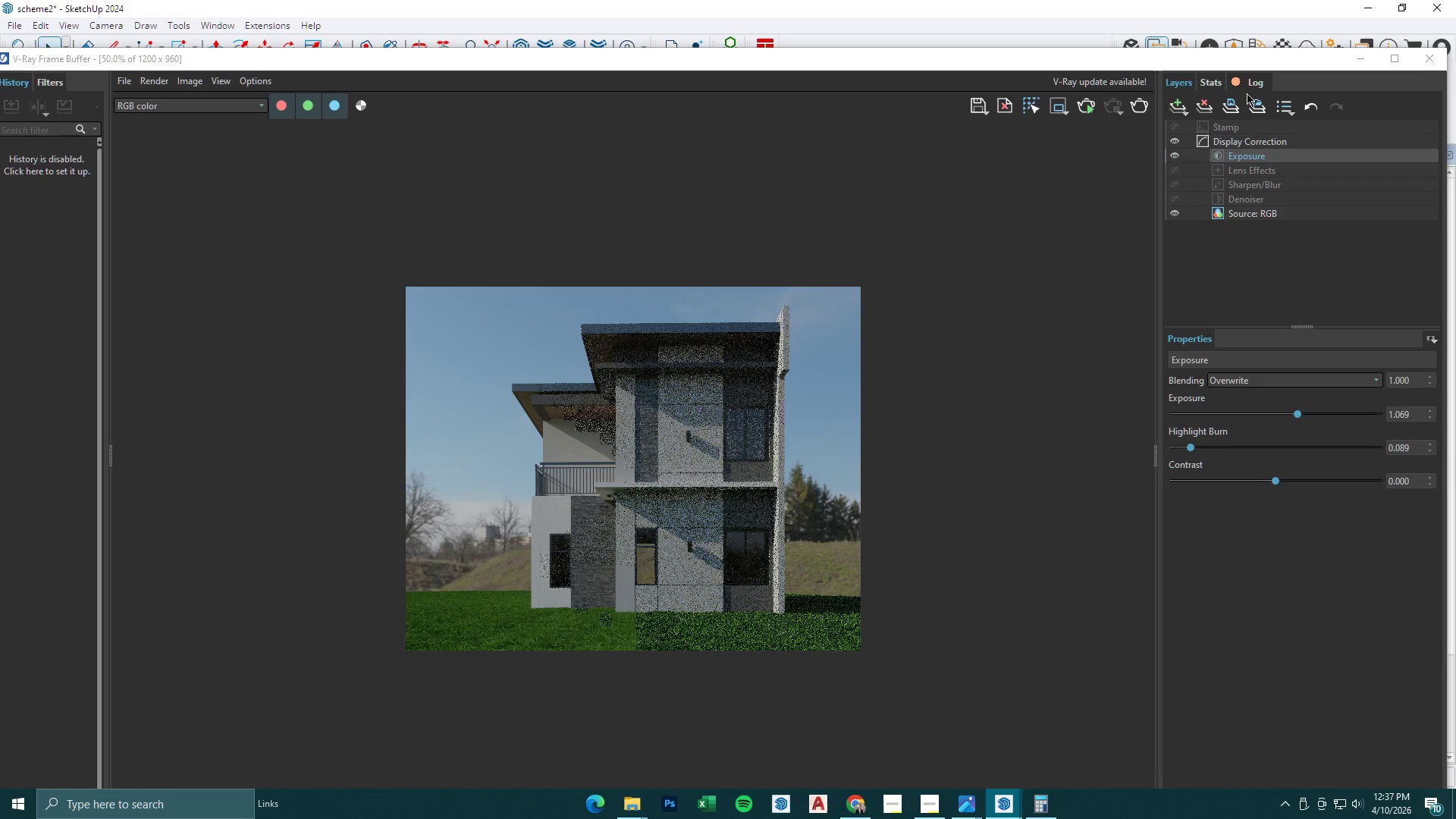 
left_click([1357, 61])
 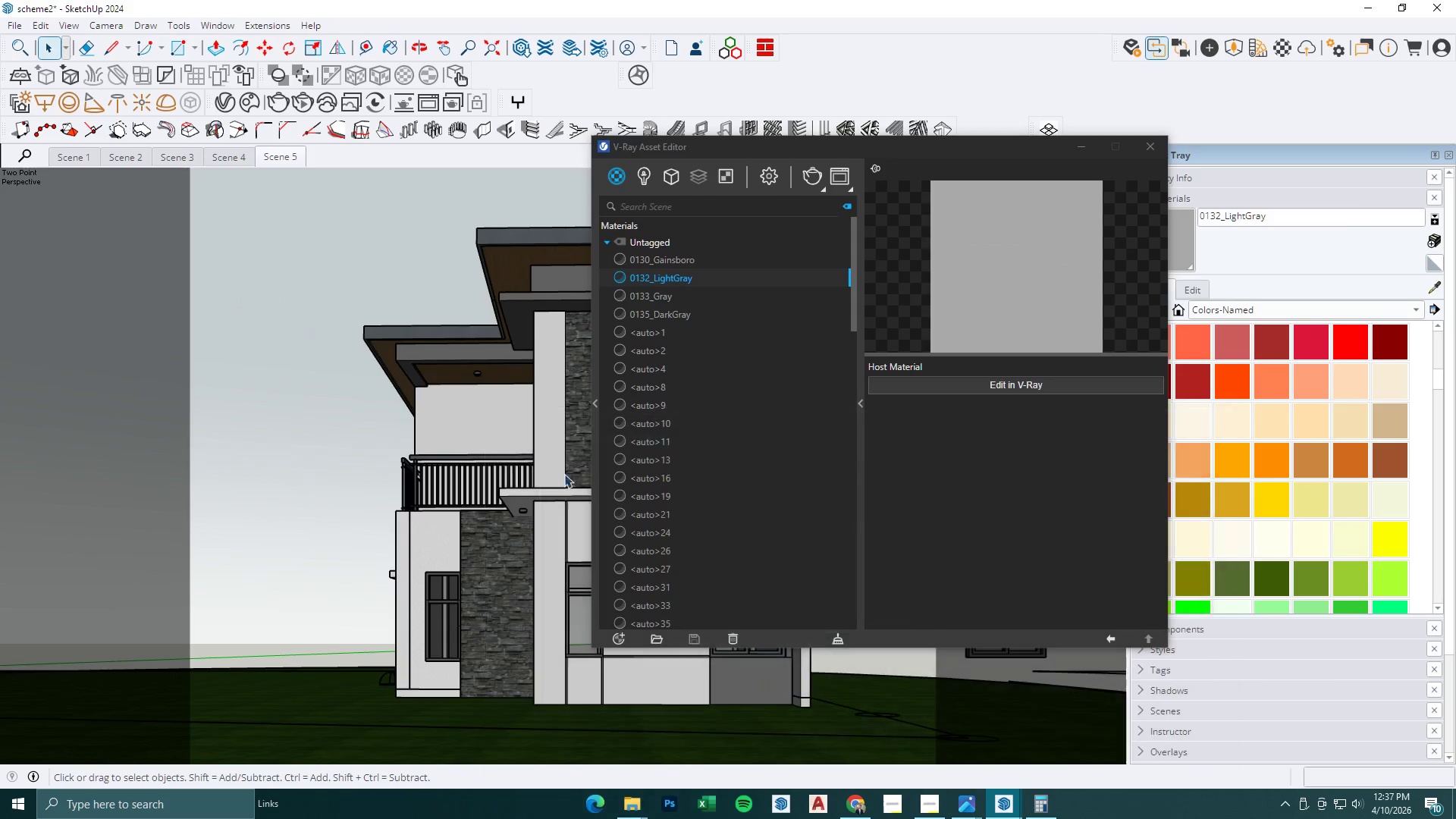 
scroll: coordinate [459, 372], scroll_direction: up, amount: 9.0
 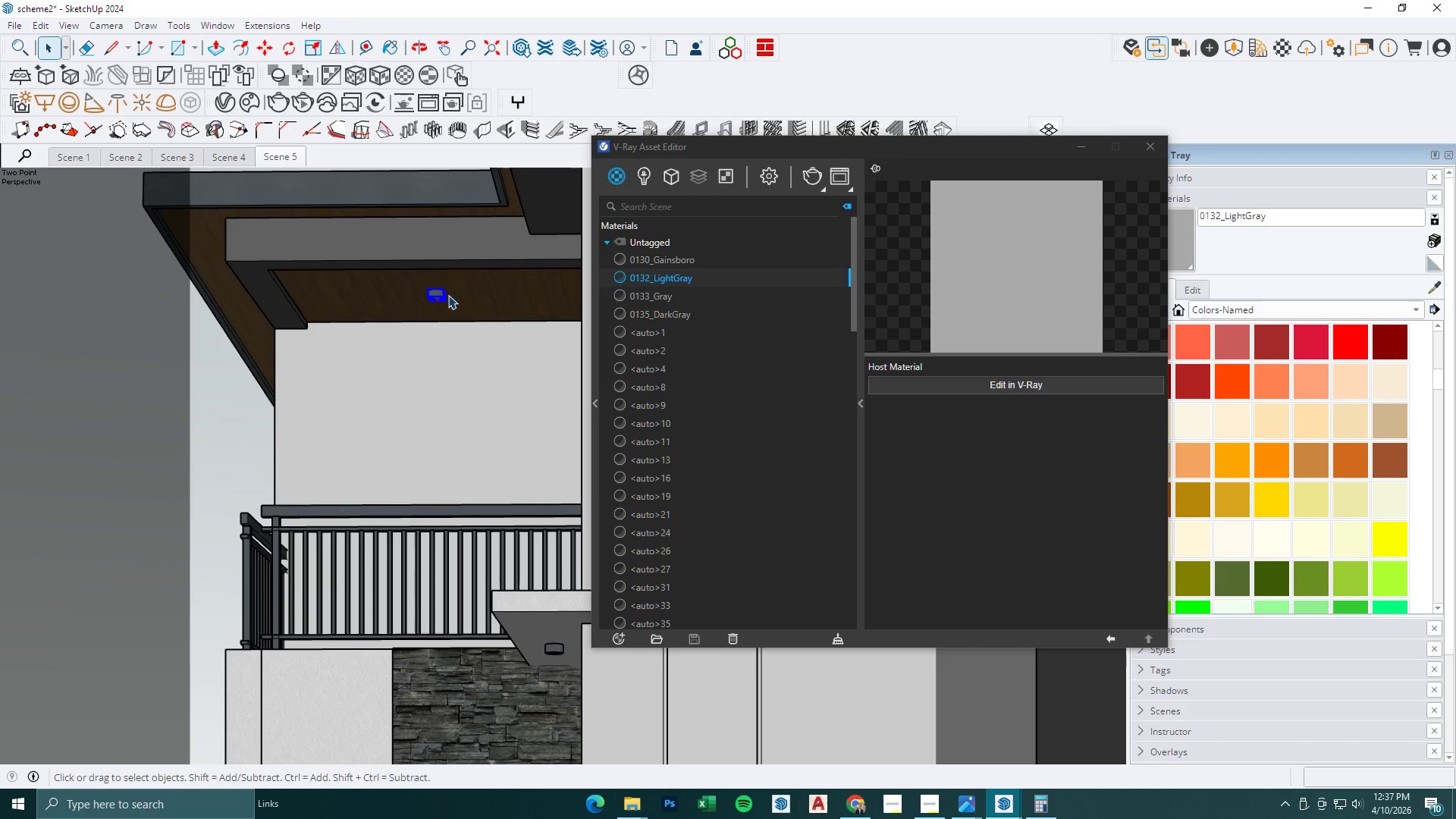 
key(Control+C)
 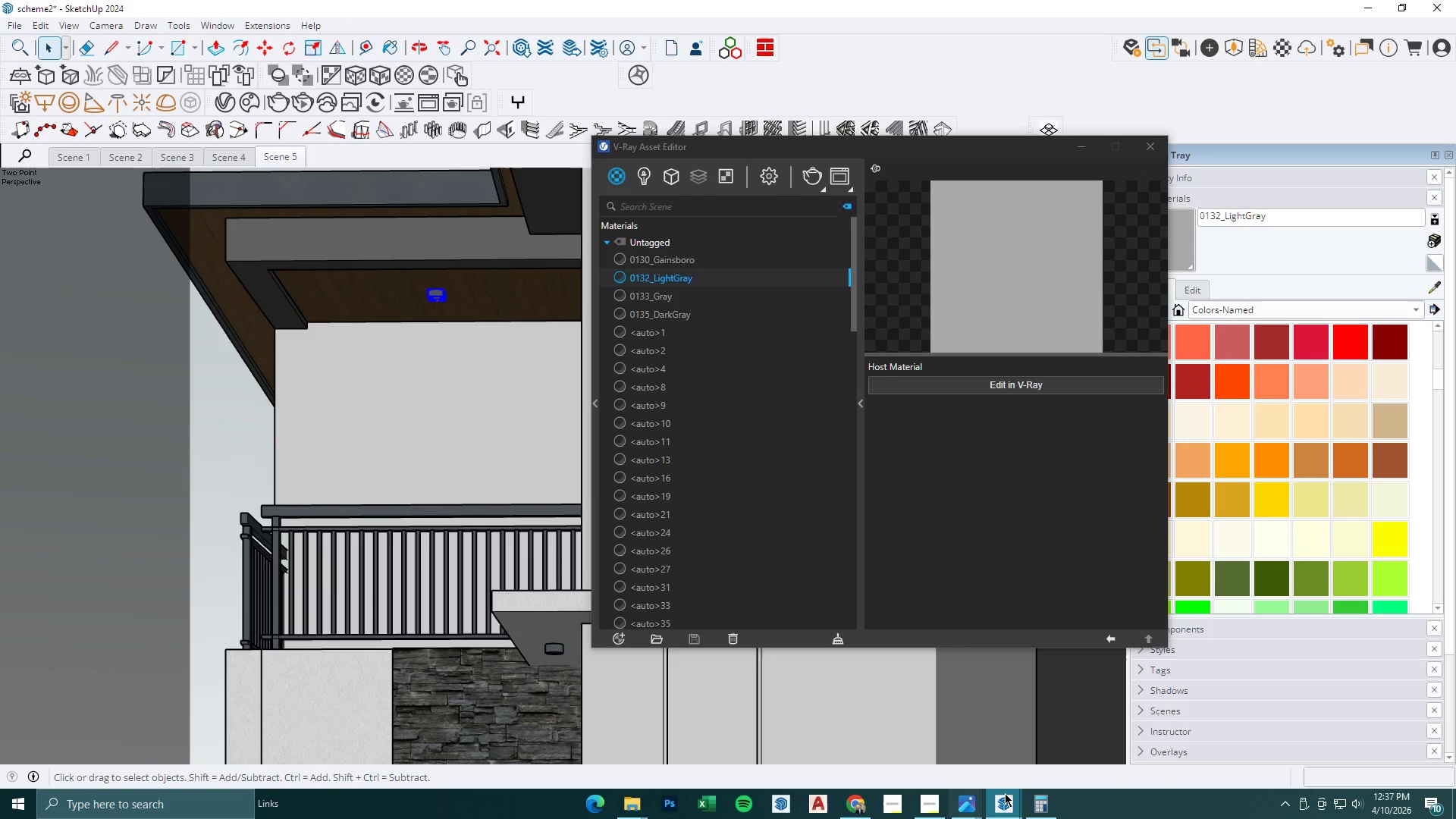 
left_click([1008, 795])
 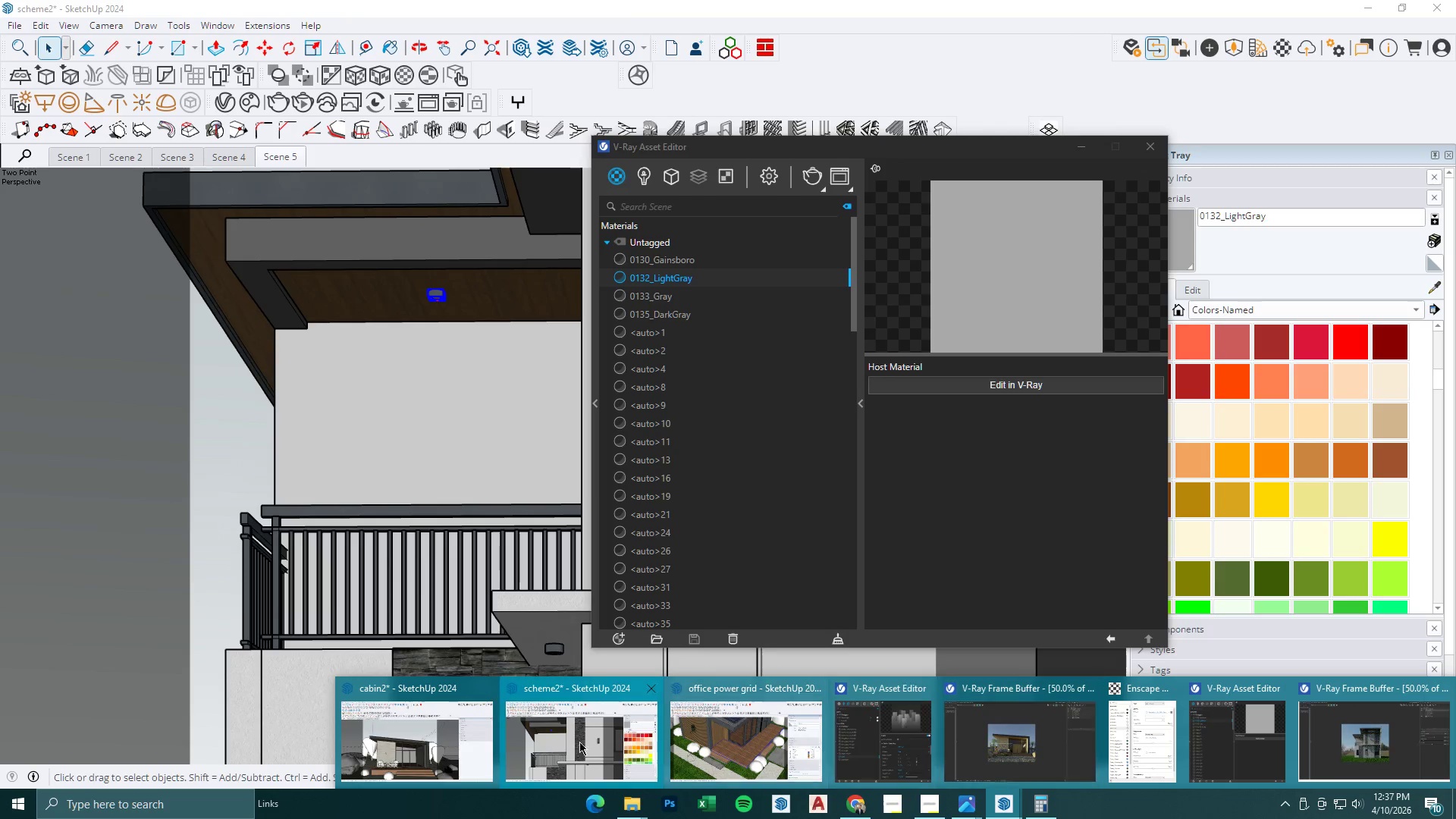 
left_click([413, 741])
 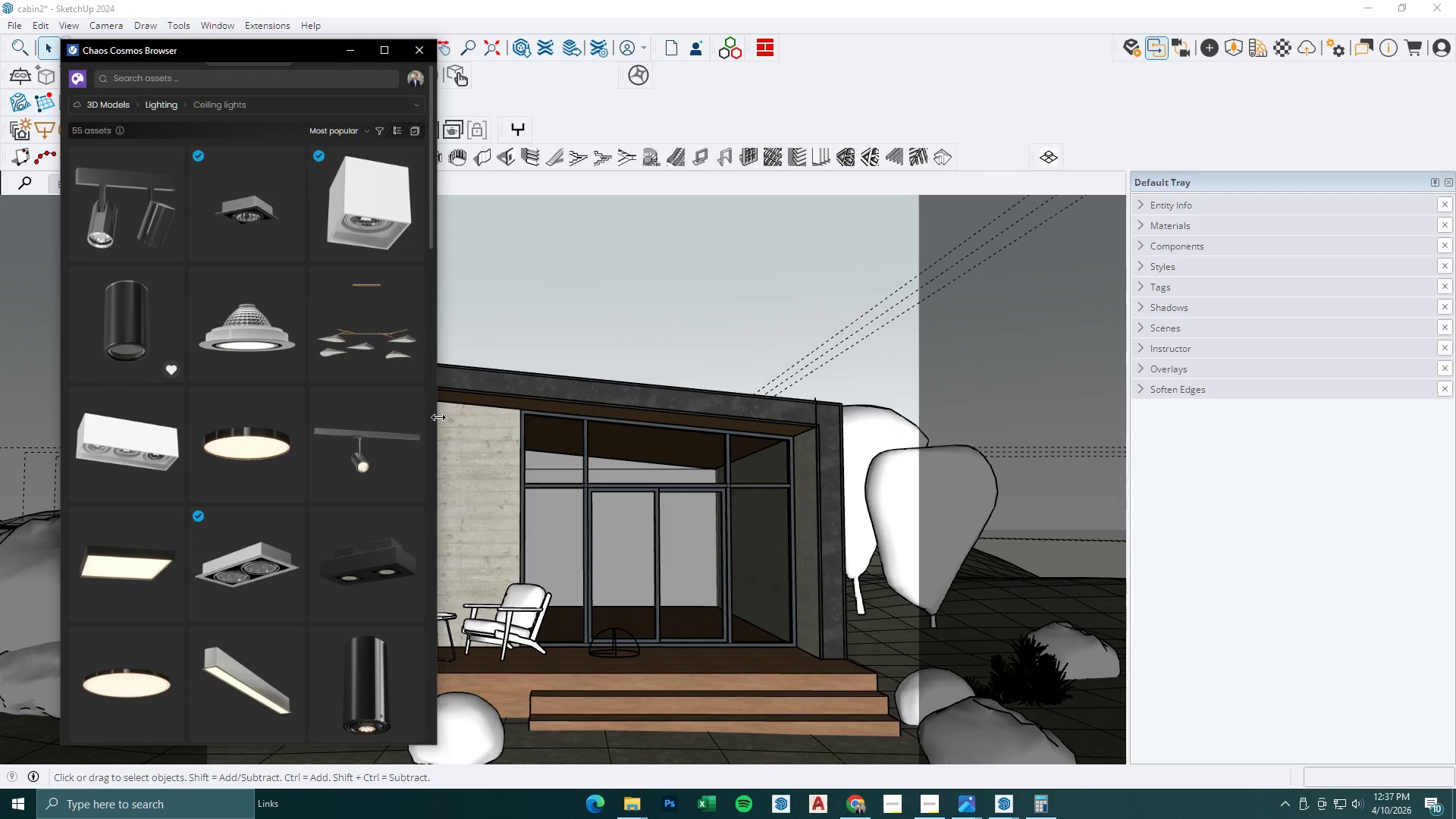 
scroll: coordinate [438, 417], scroll_direction: up, amount: 2.0
 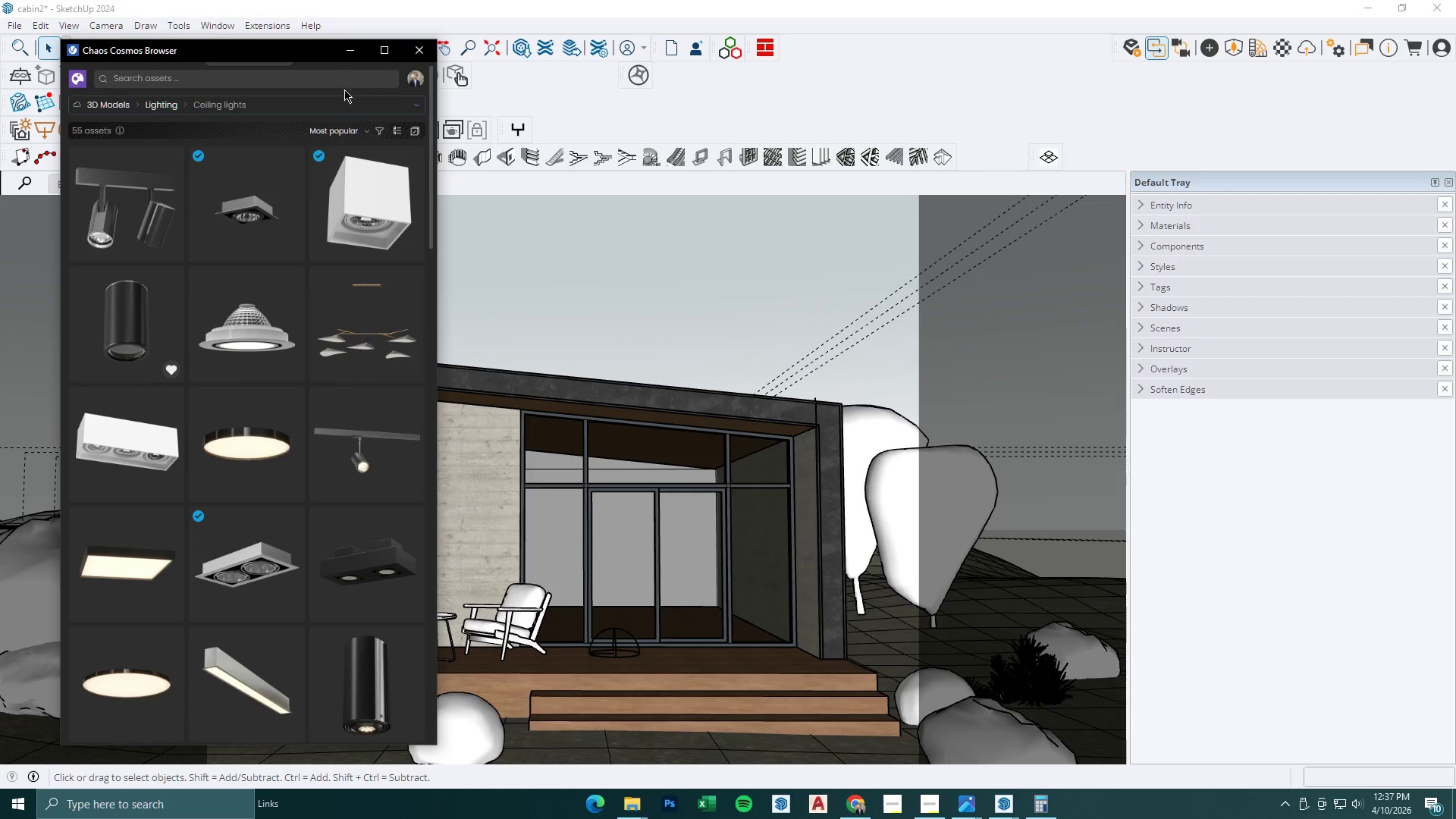 
left_click([341, 55])
 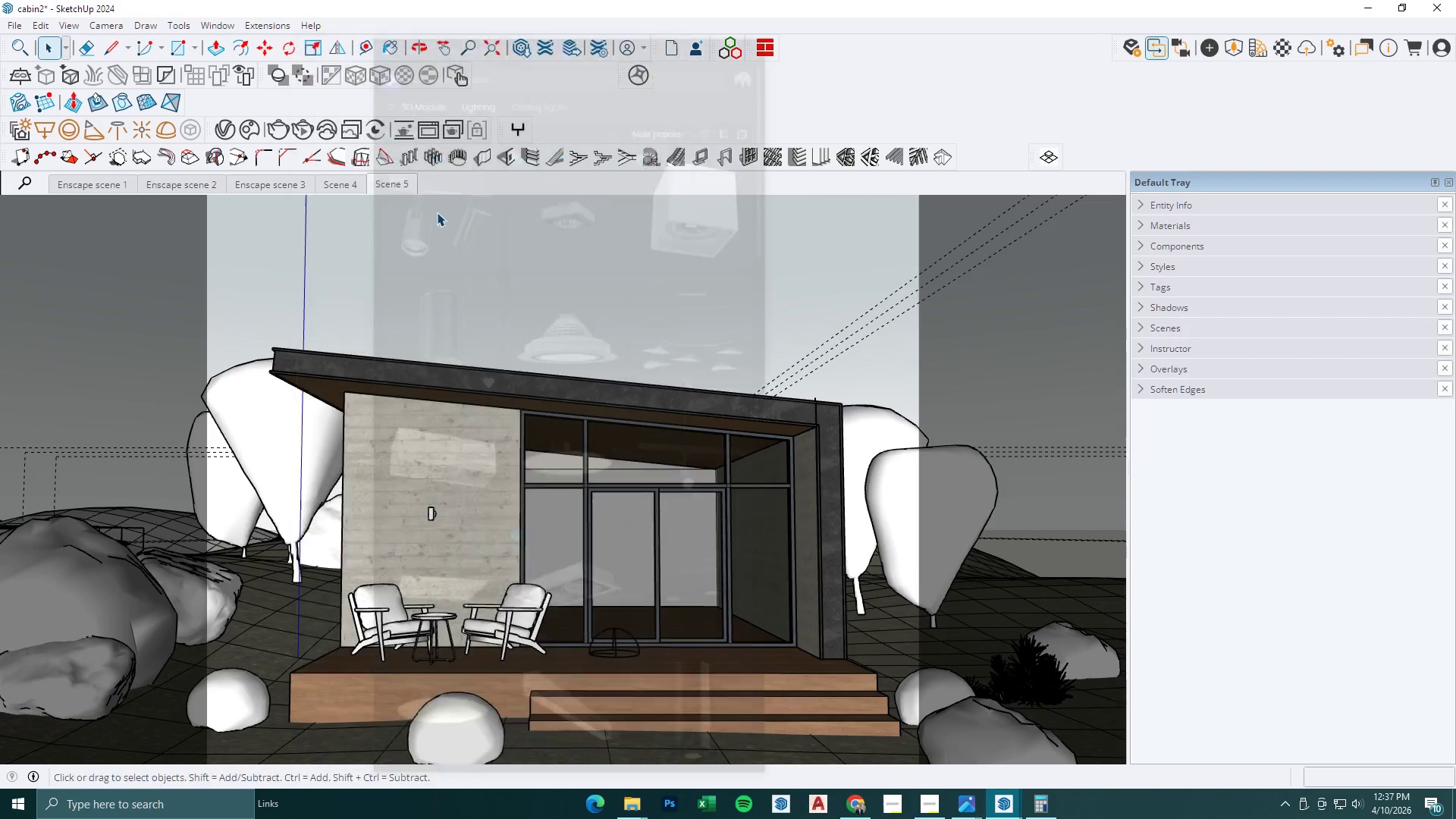 
scroll: coordinate [424, 376], scroll_direction: up, amount: 3.0
 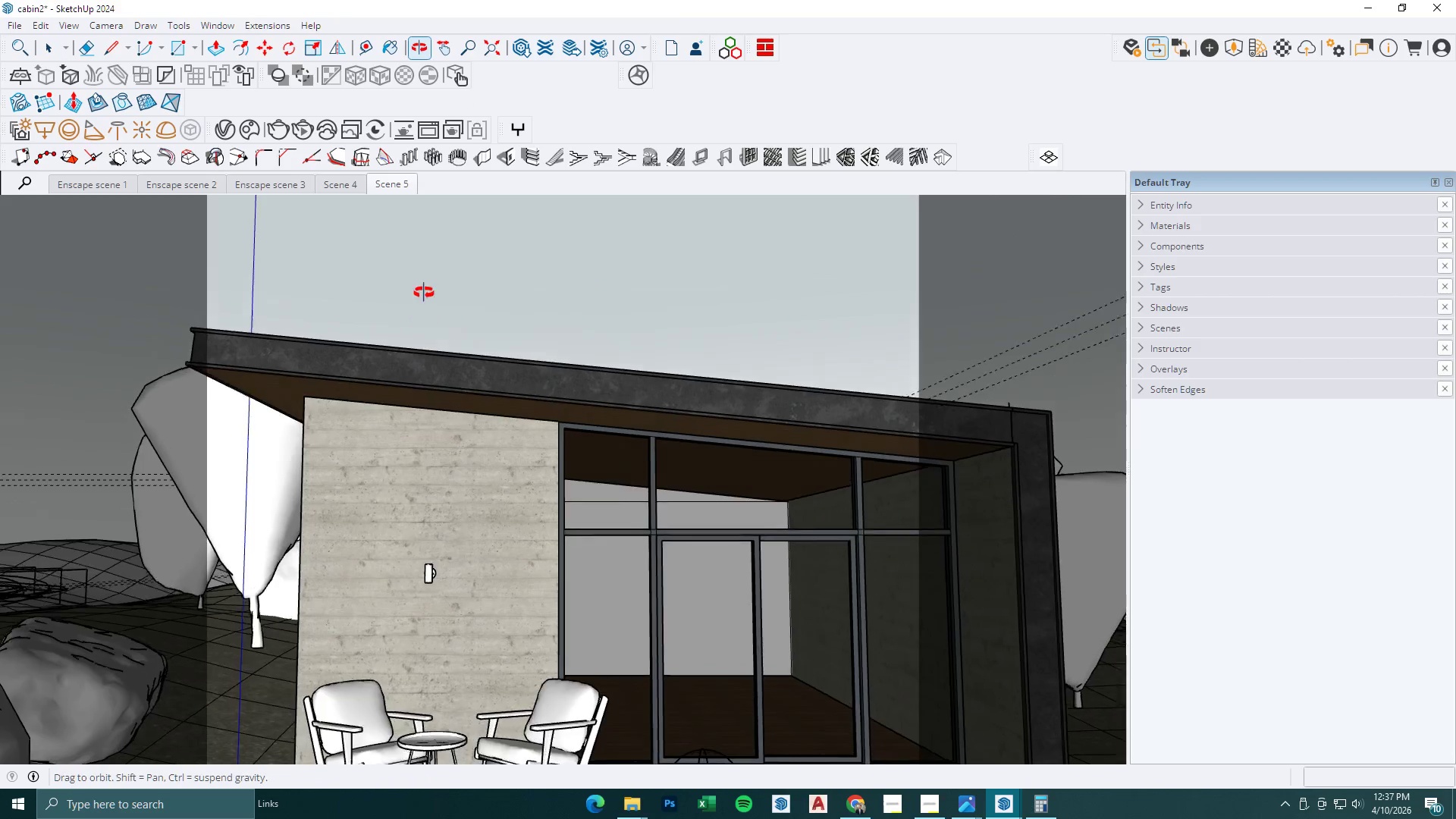 
key(Control+V)
 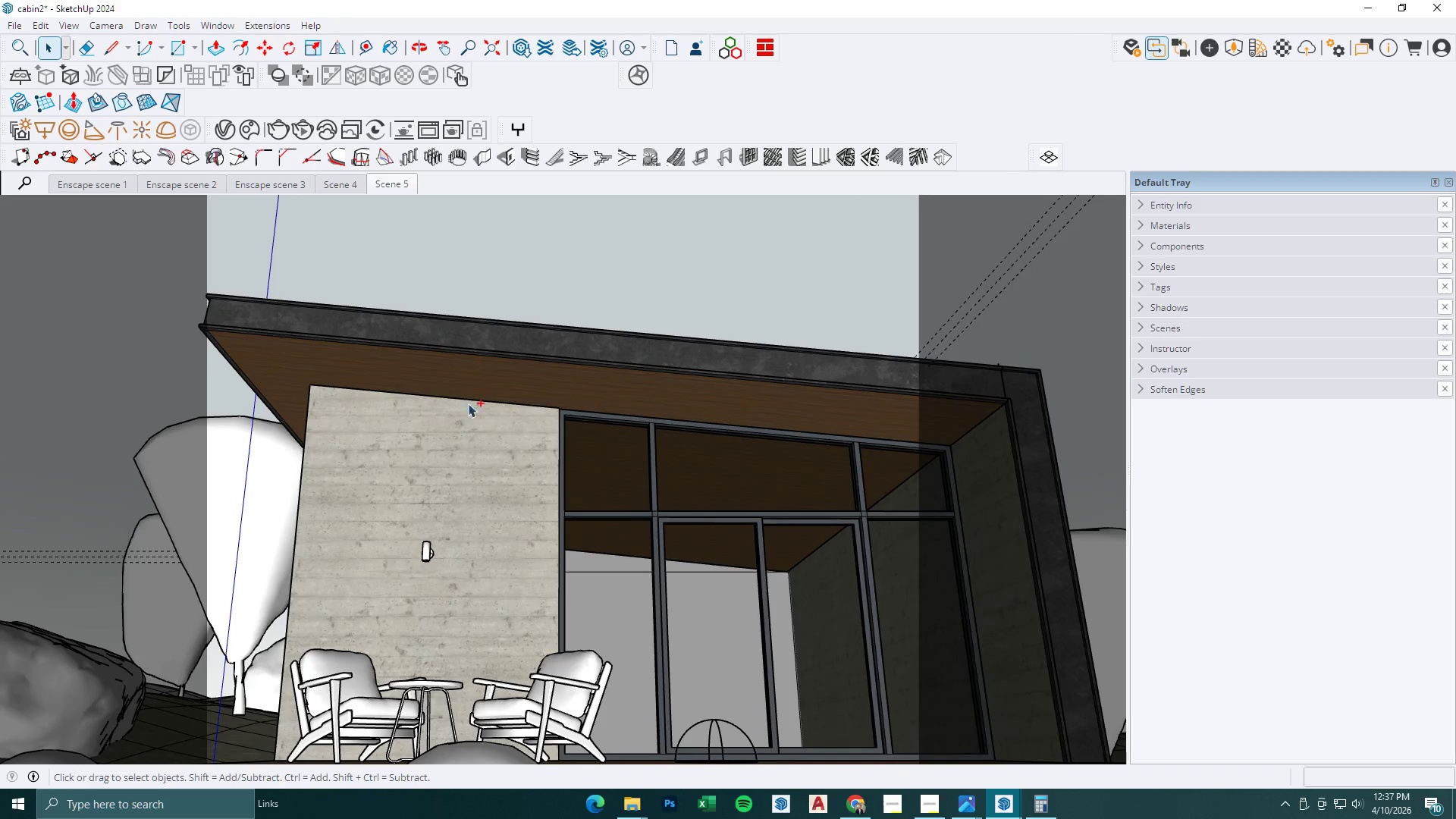 
scroll: coordinate [459, 388], scroll_direction: up, amount: 10.0
 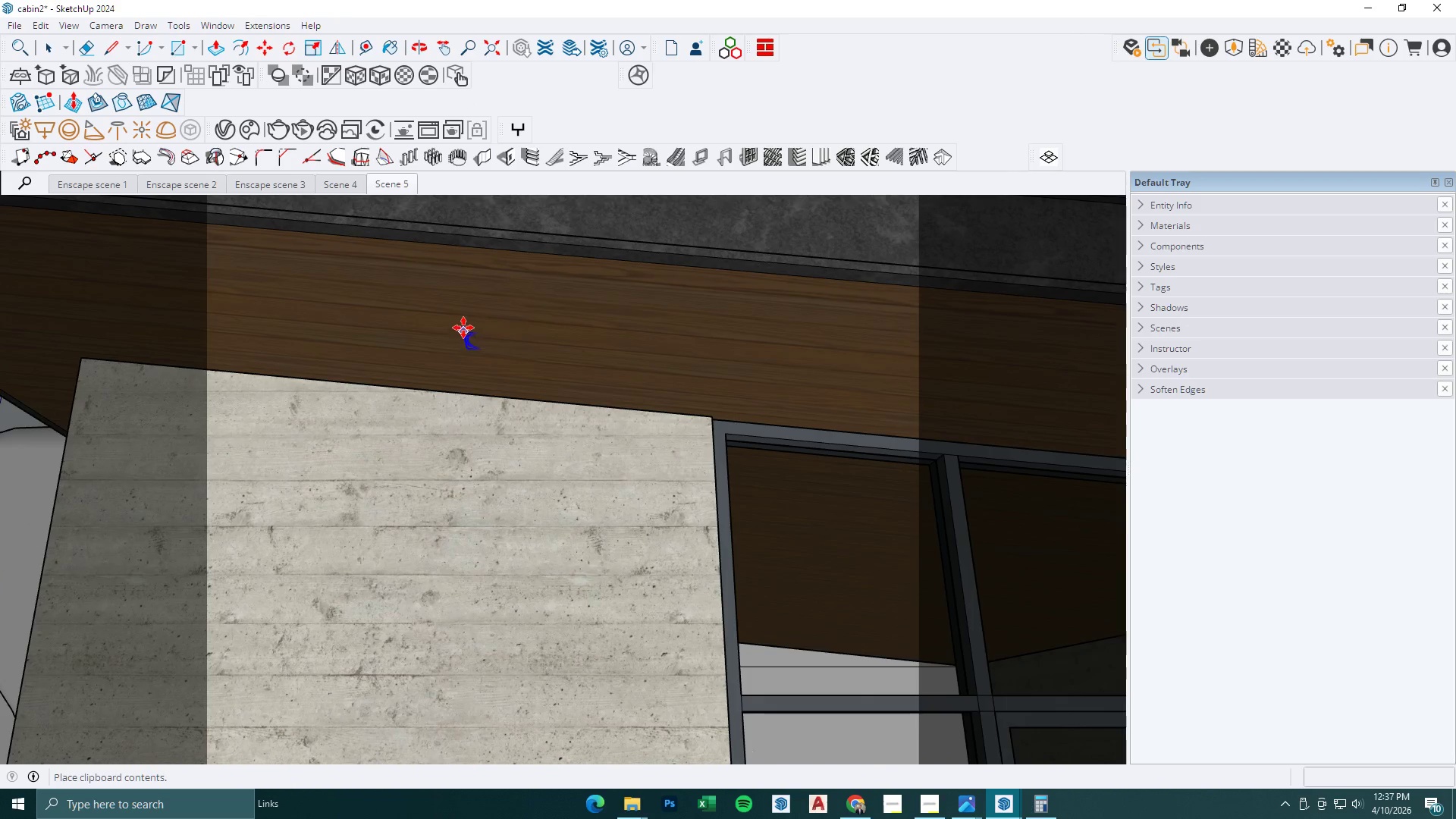 
left_click([463, 316])
 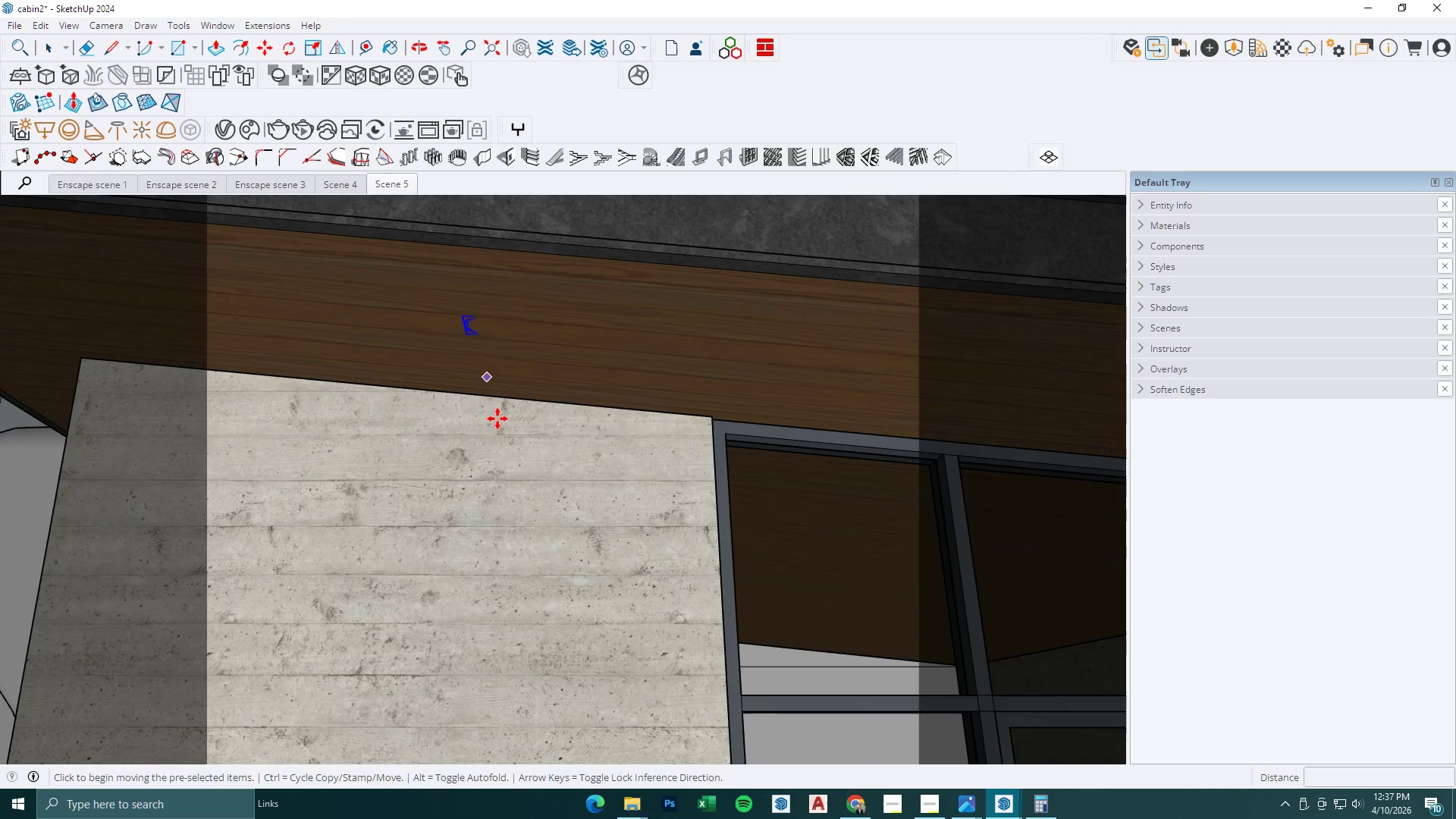 
left_click_drag(start_coordinate=[497, 425], to_coordinate=[497, 428])
 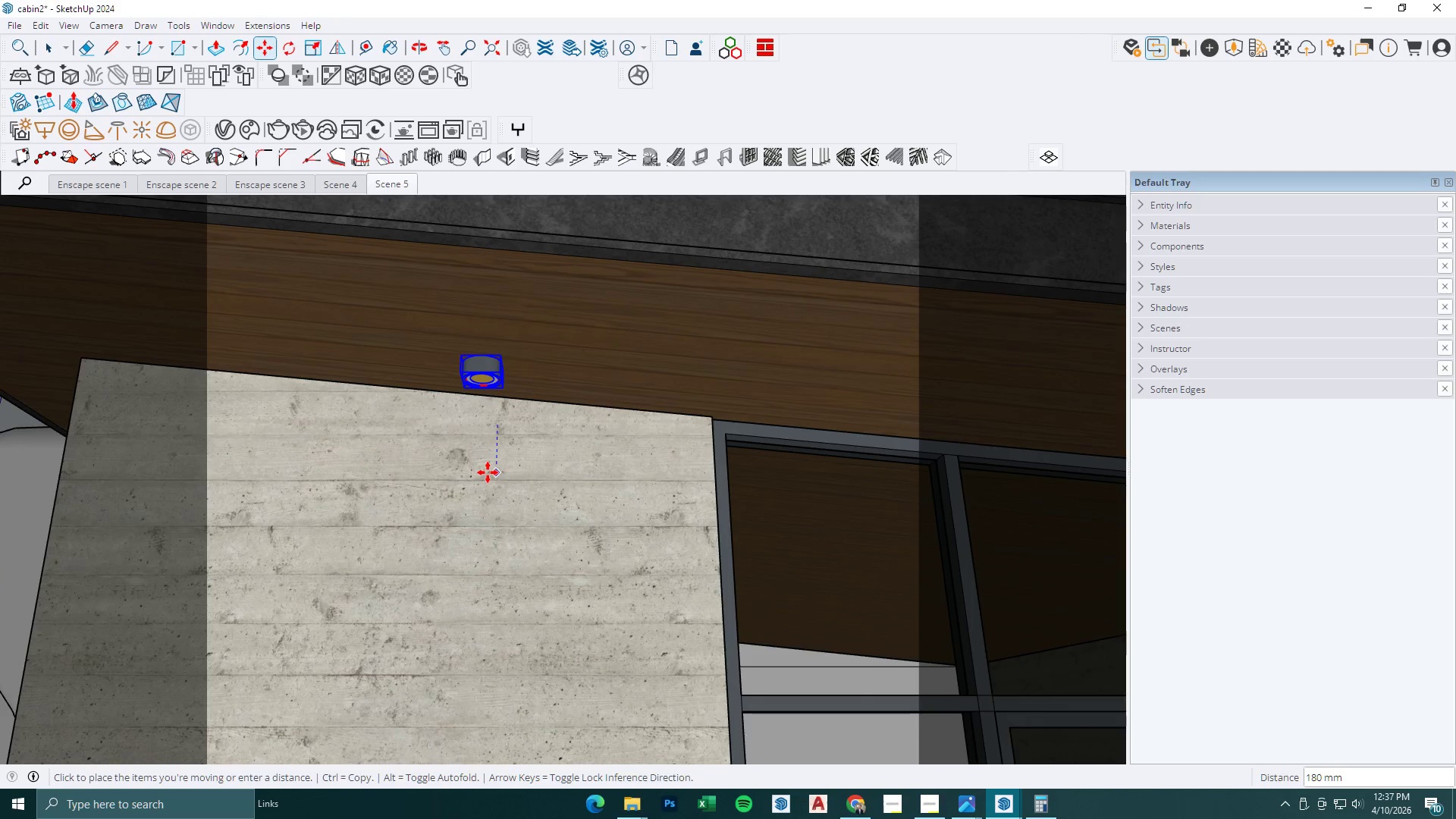 
left_click([488, 472])
 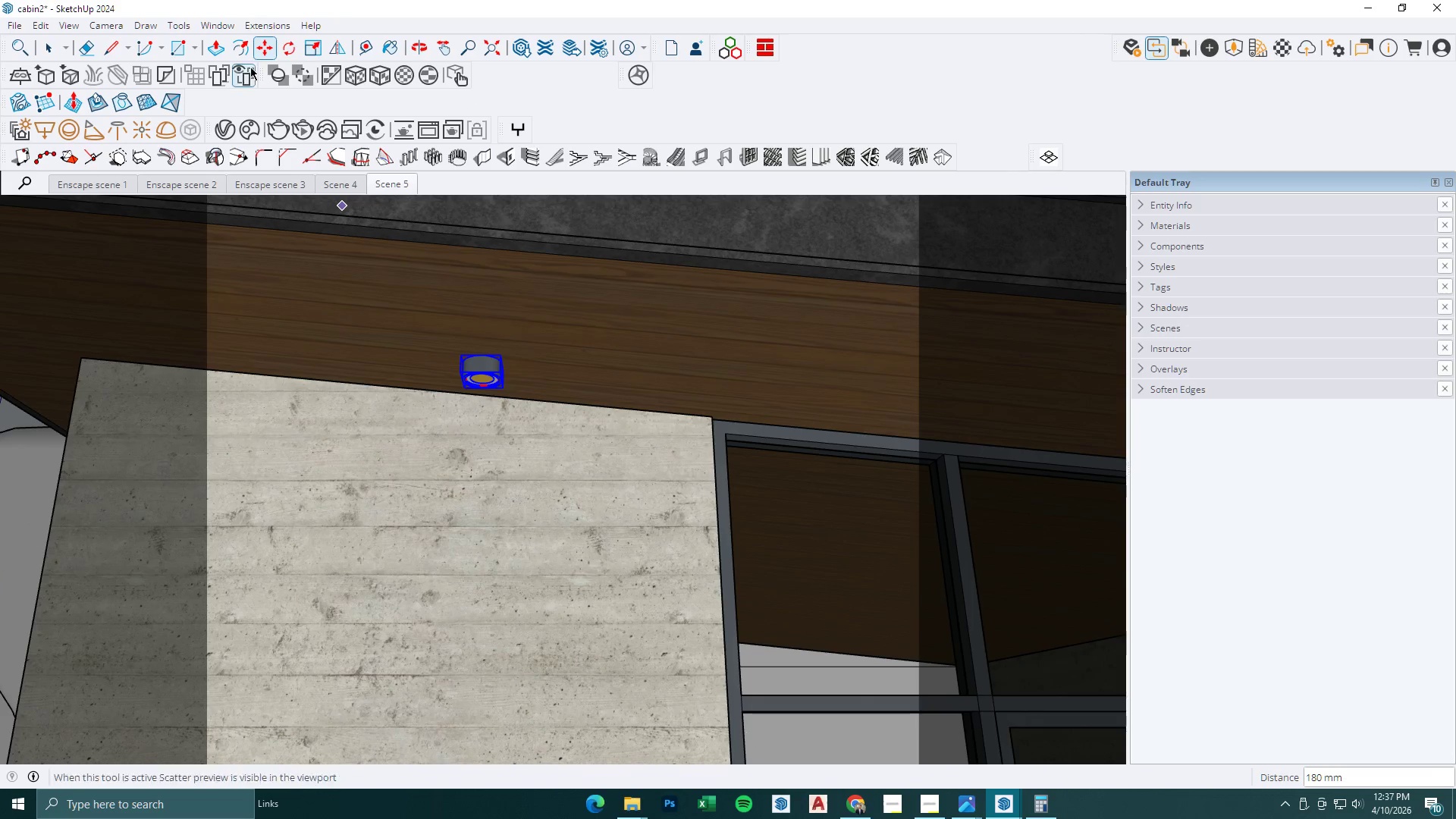 
left_click([286, 52])
 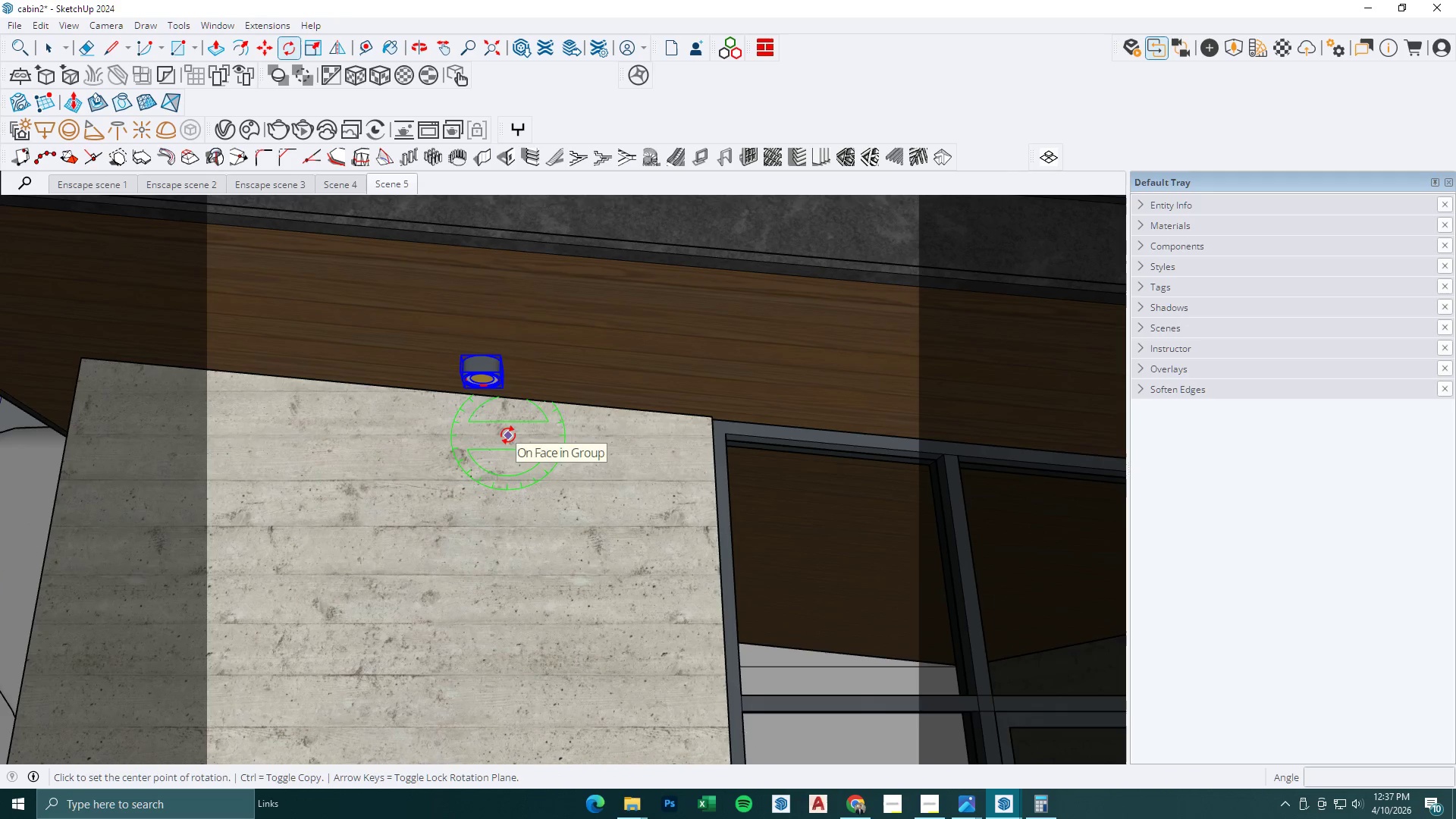 
hold_key(key=ShiftLeft, duration=1.34)
left_click([515, 402])
 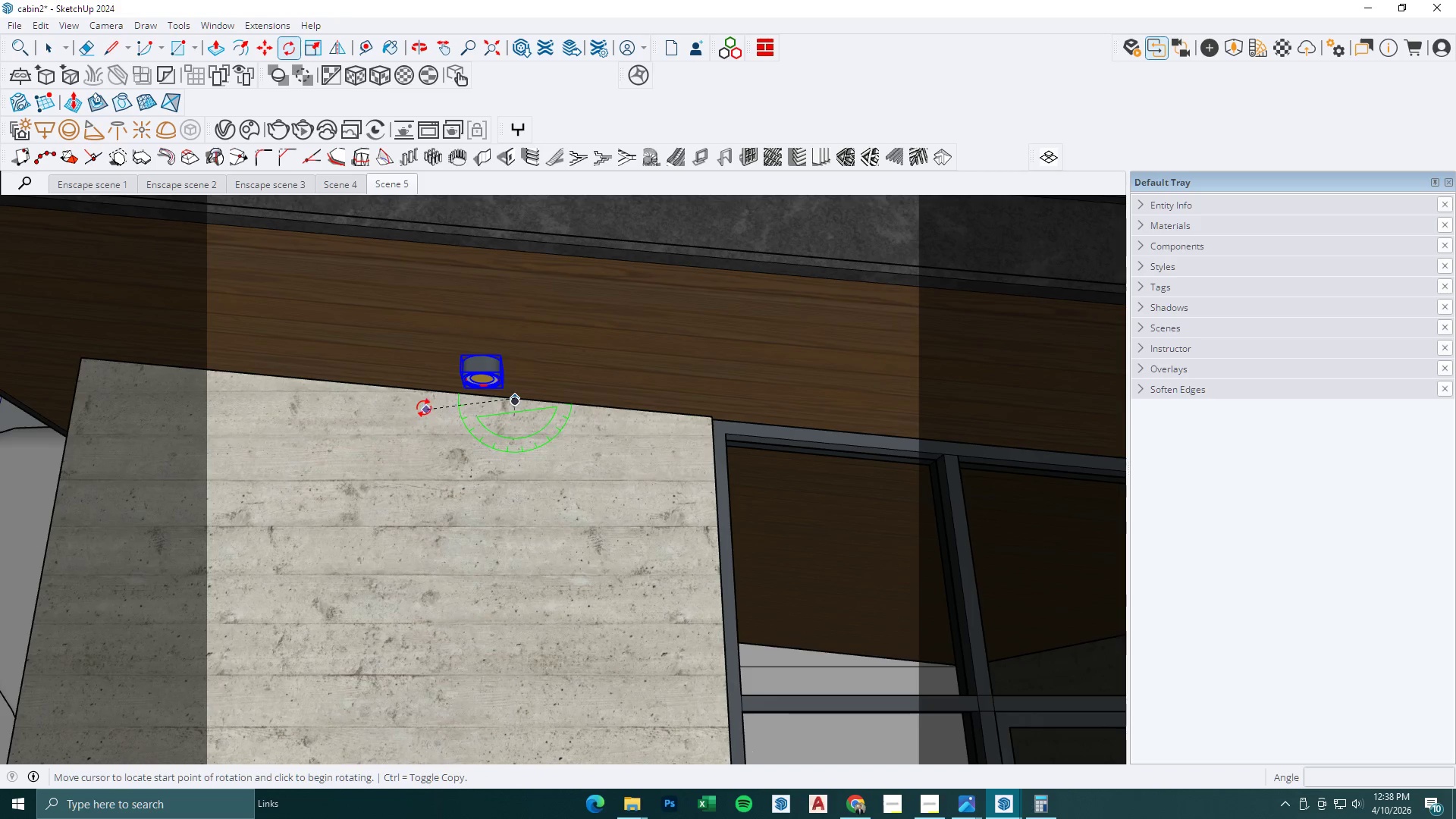 
left_click([416, 404])
 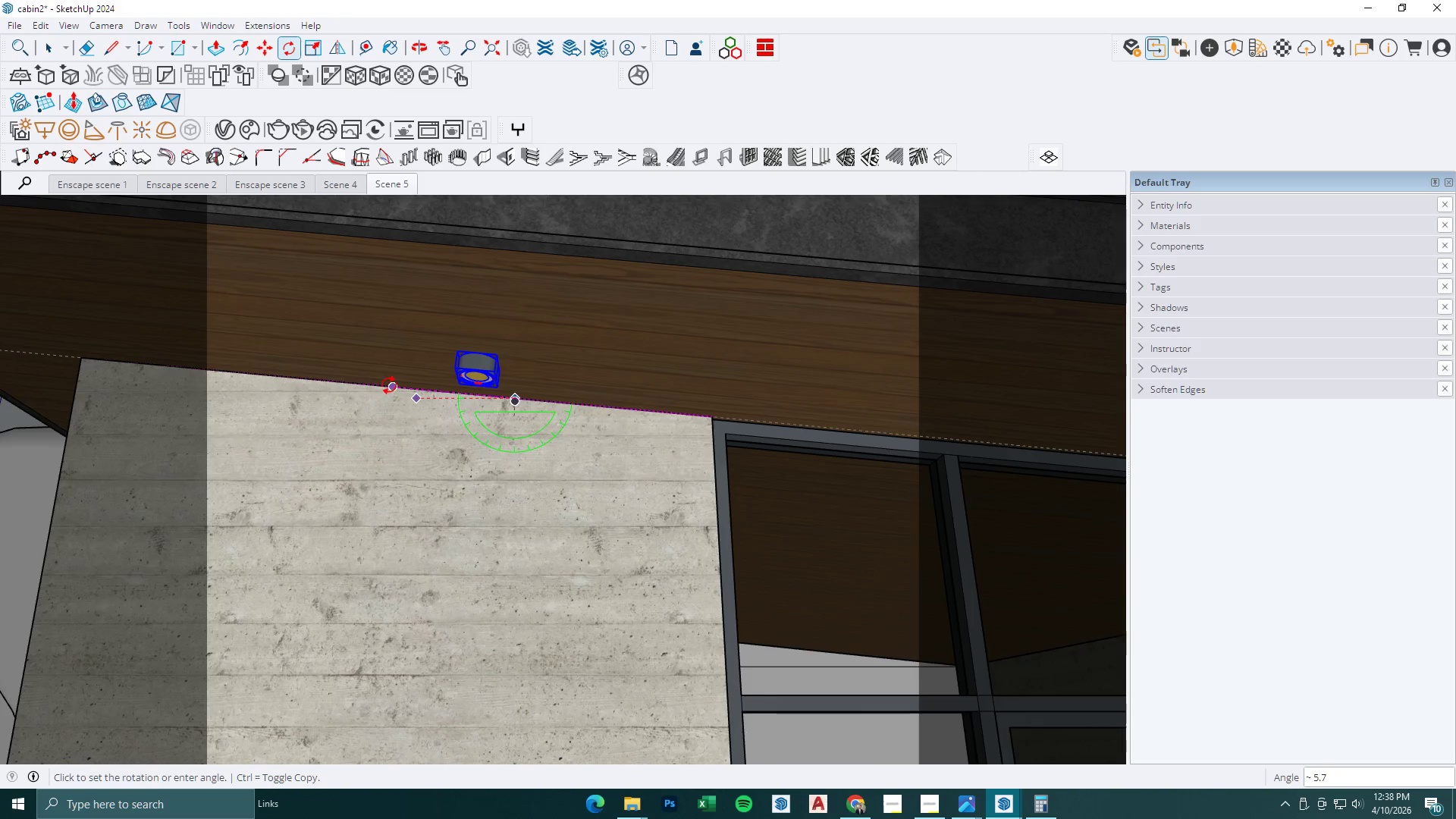 
left_click([389, 385])
 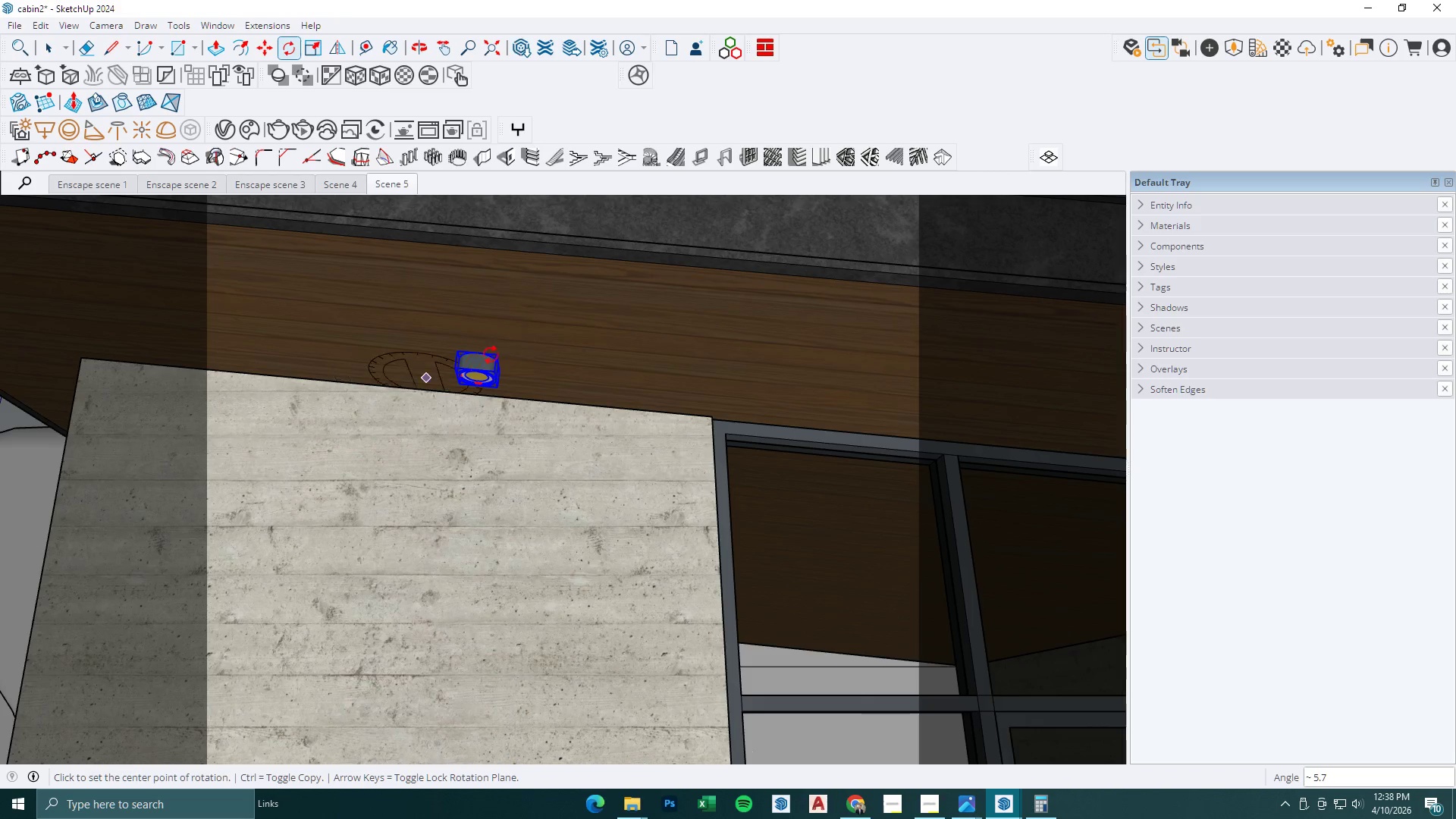 
type(nm)
 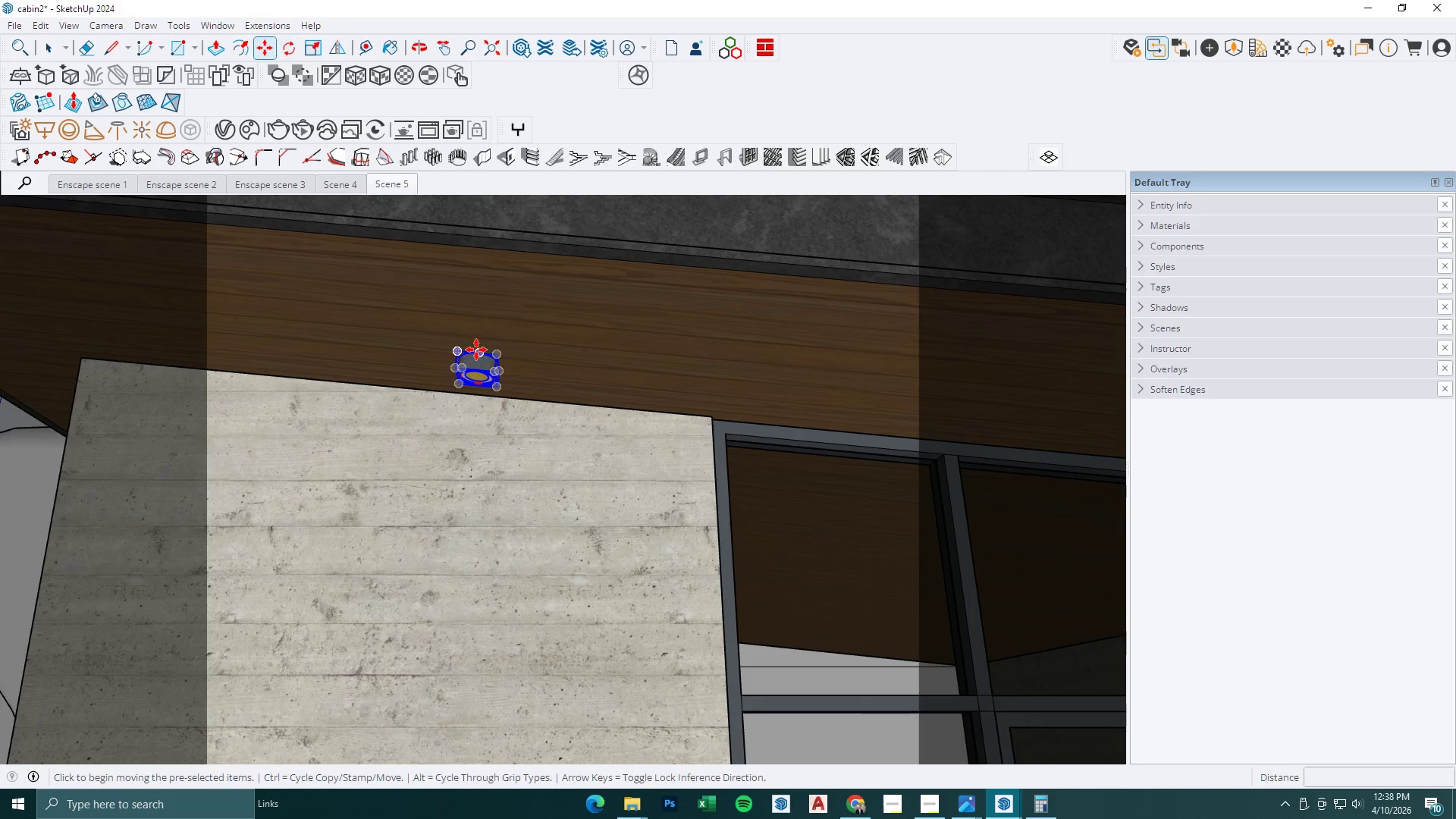 
left_click([476, 350])
 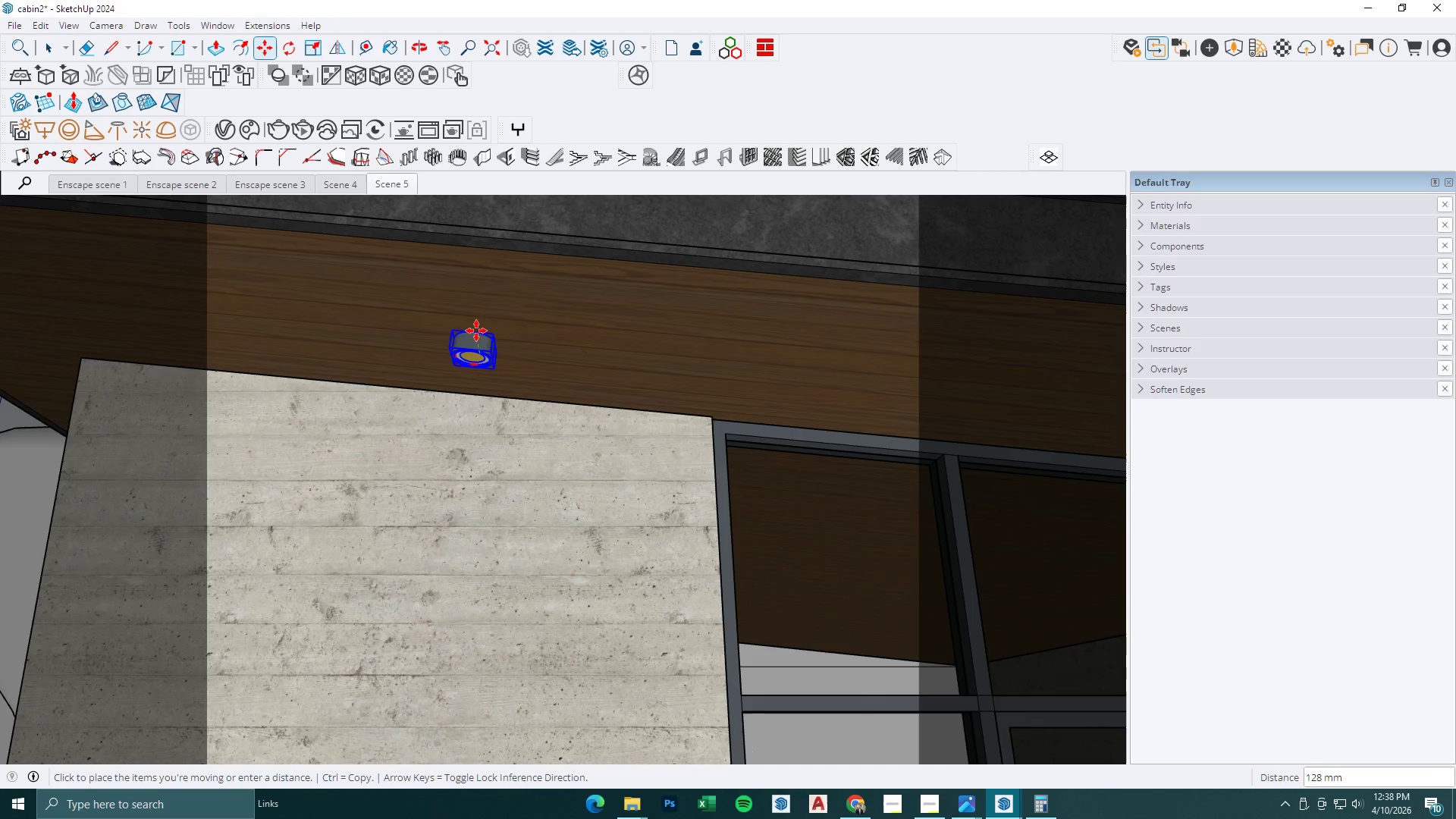 
key(Shift+ShiftLeft)
 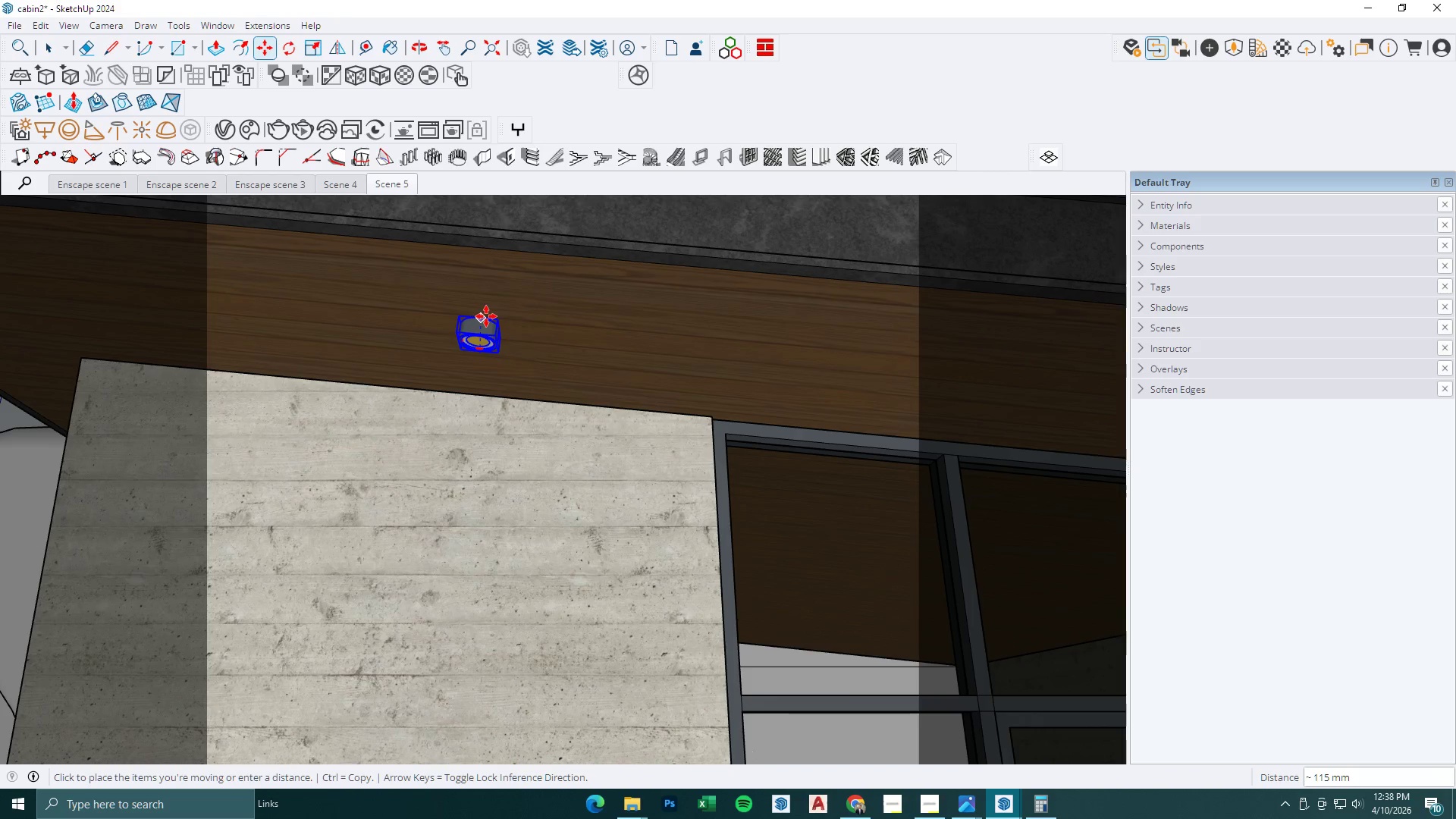 
hold_key(key=ShiftLeft, duration=0.77)
left_click([487, 297])
 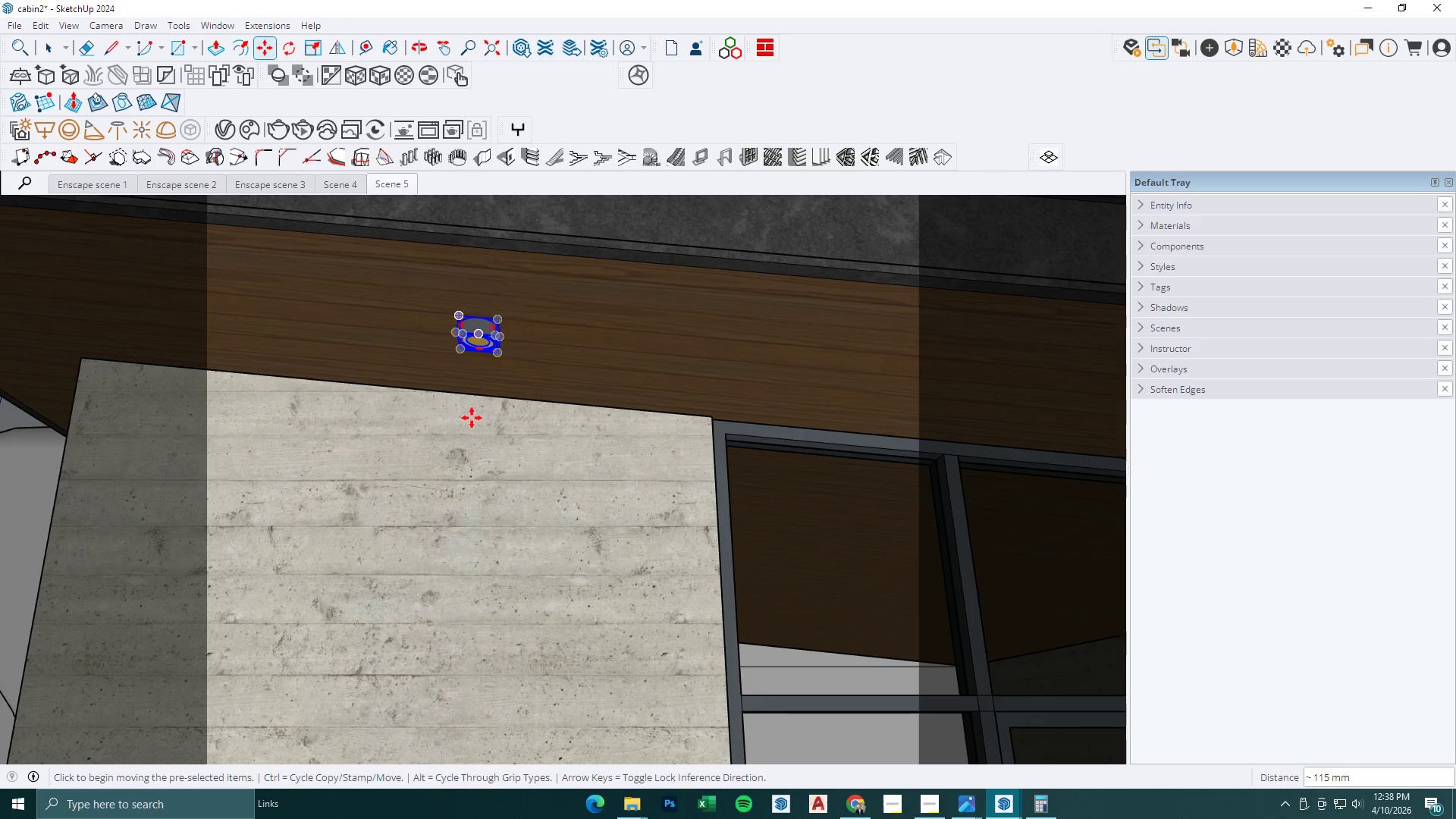 
scroll: coordinate [469, 435], scroll_direction: down, amount: 10.0
 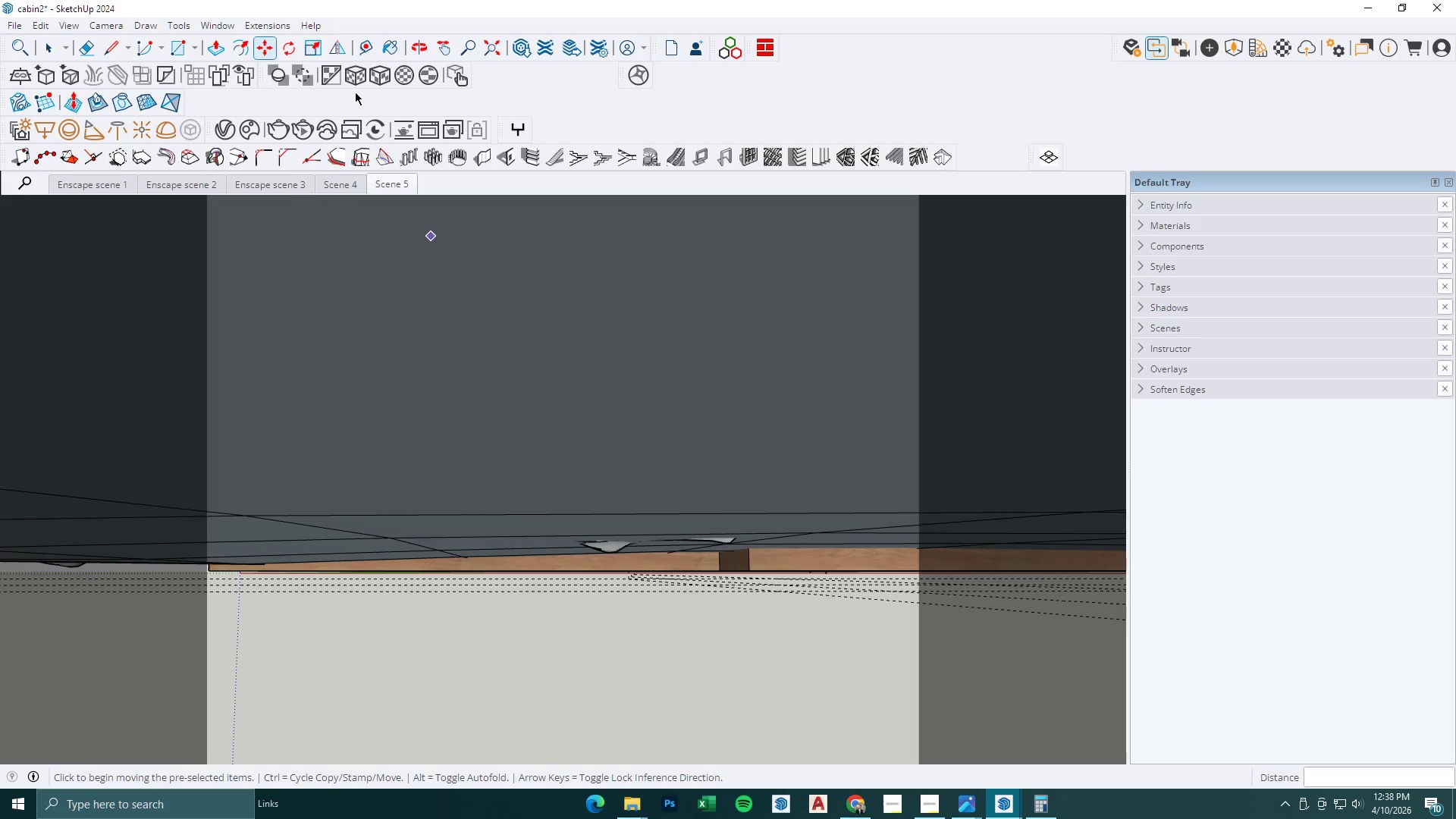 
left_click([439, 47])
 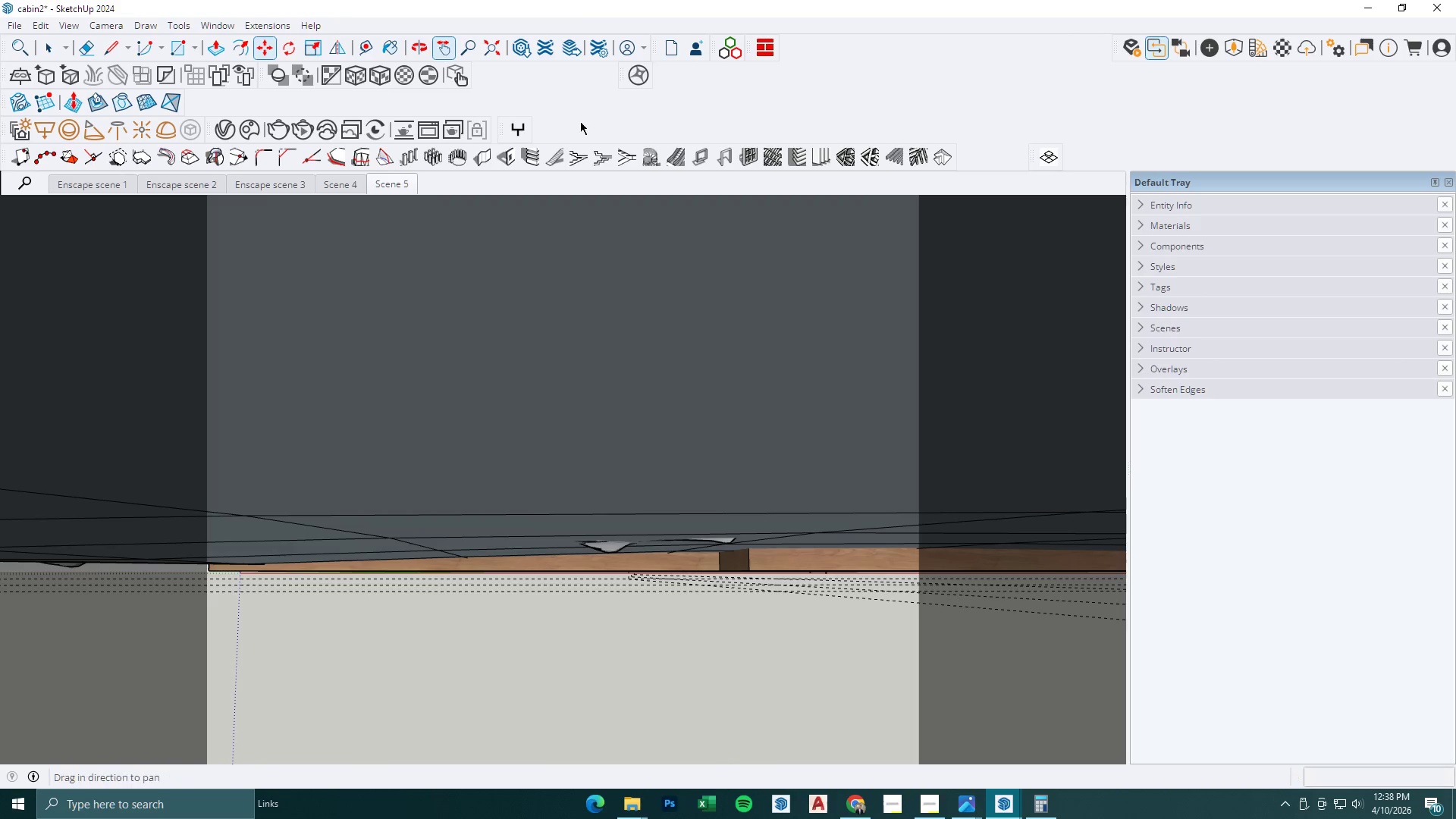 
left_click_drag(start_coordinate=[623, 245], to_coordinate=[599, 524])
 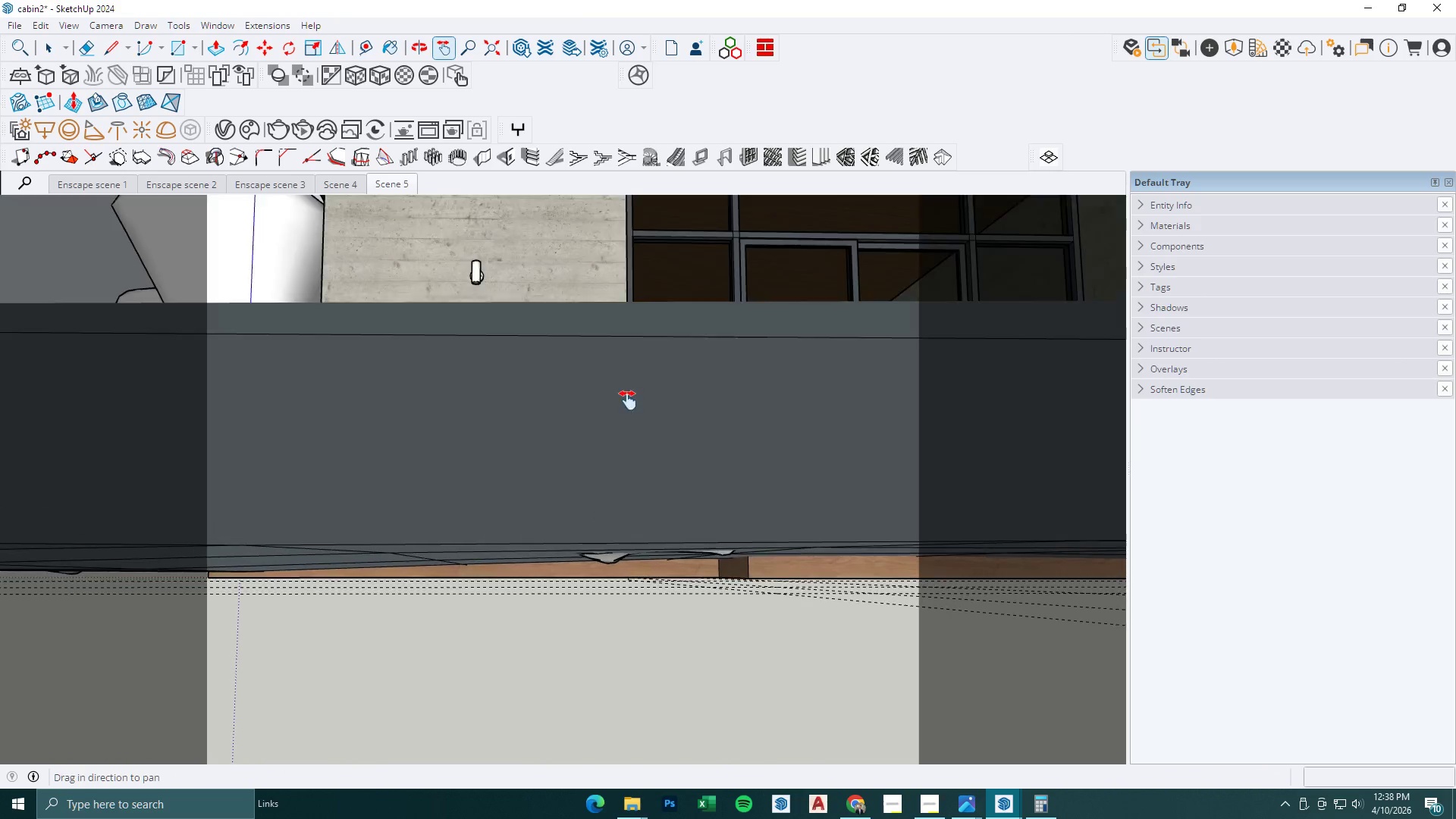 
left_click_drag(start_coordinate=[628, 400], to_coordinate=[599, 673])
 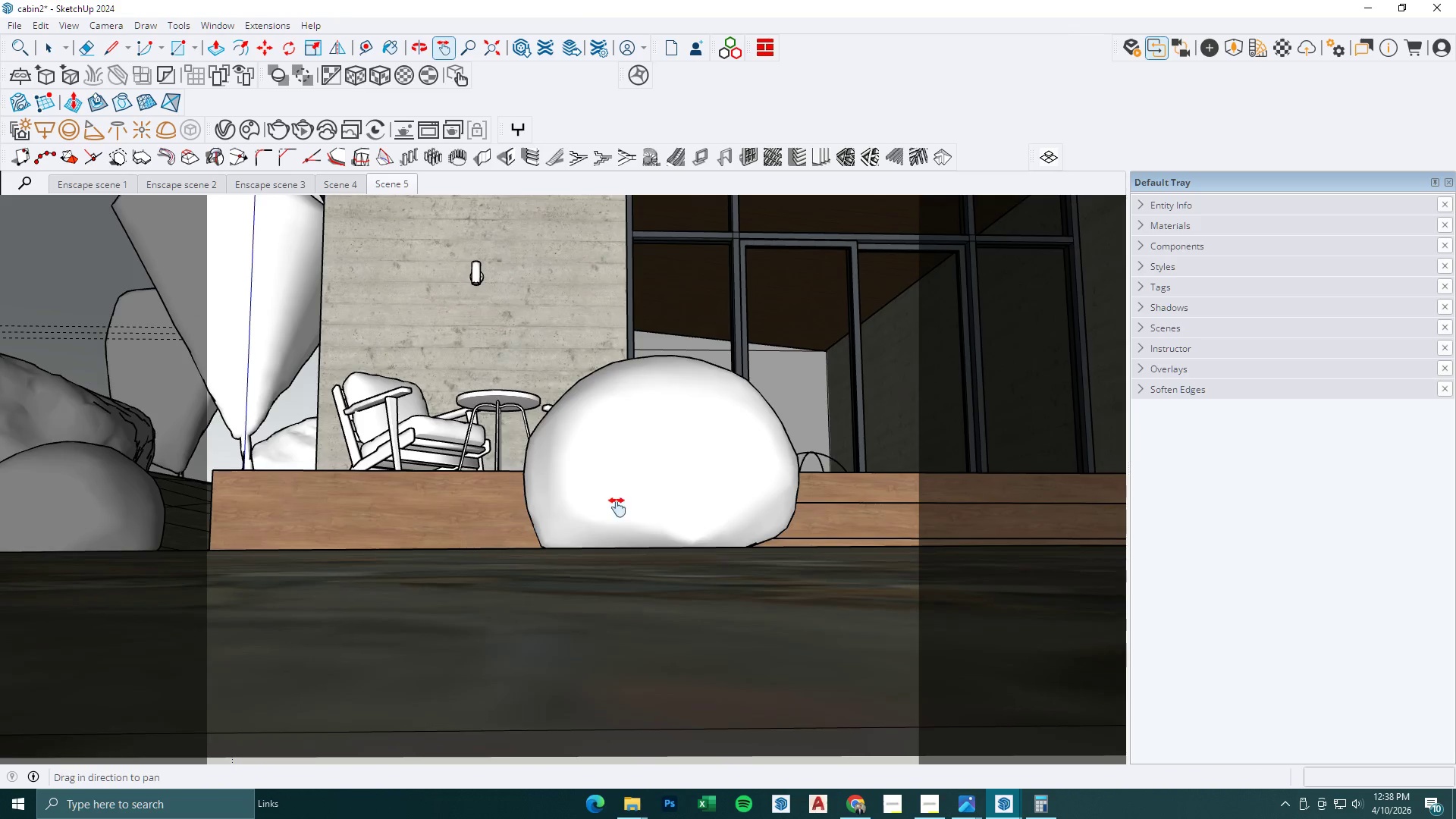 
left_click_drag(start_coordinate=[625, 478], to_coordinate=[573, 697])
 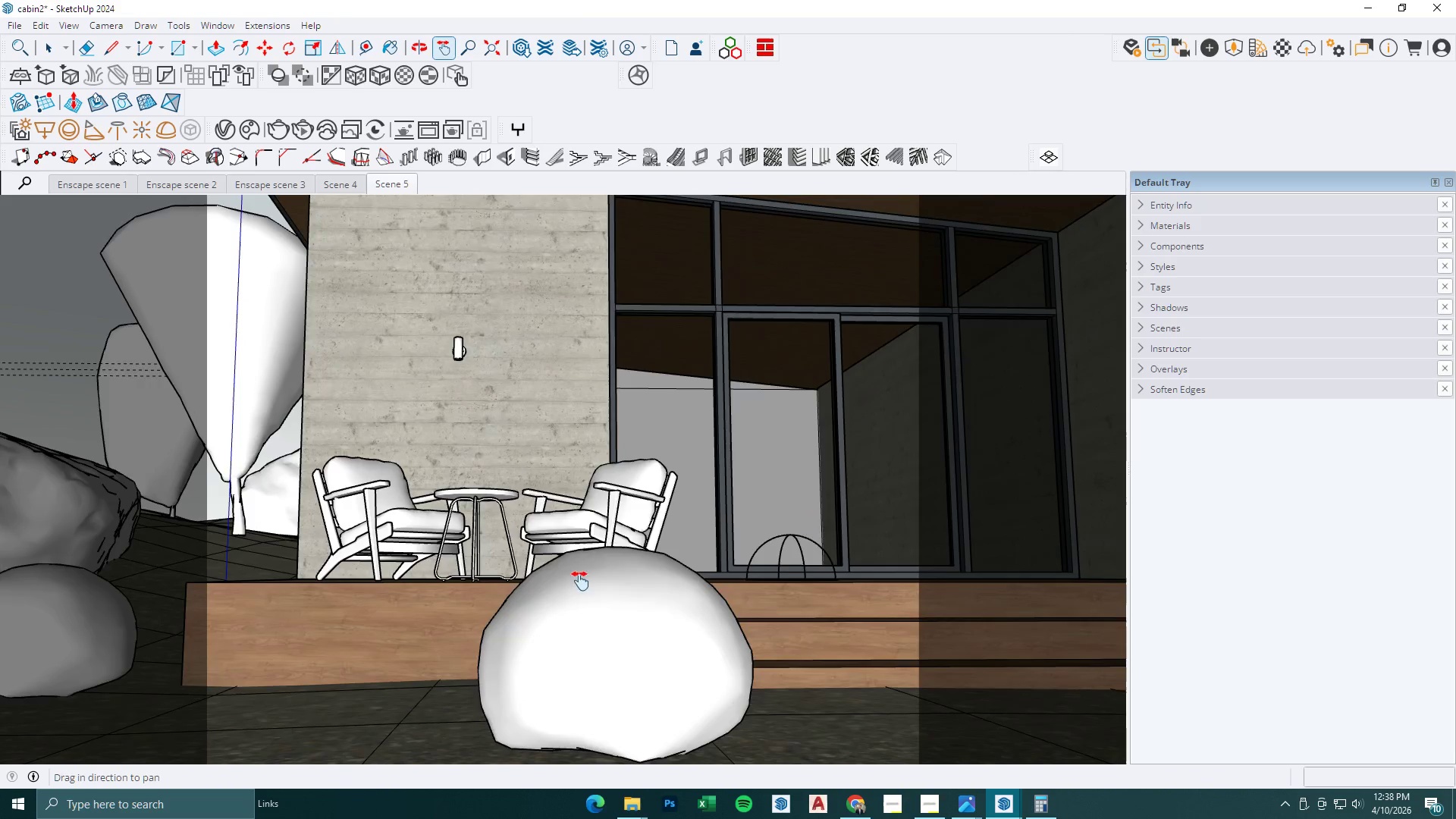 
left_click_drag(start_coordinate=[580, 581], to_coordinate=[546, 758])
 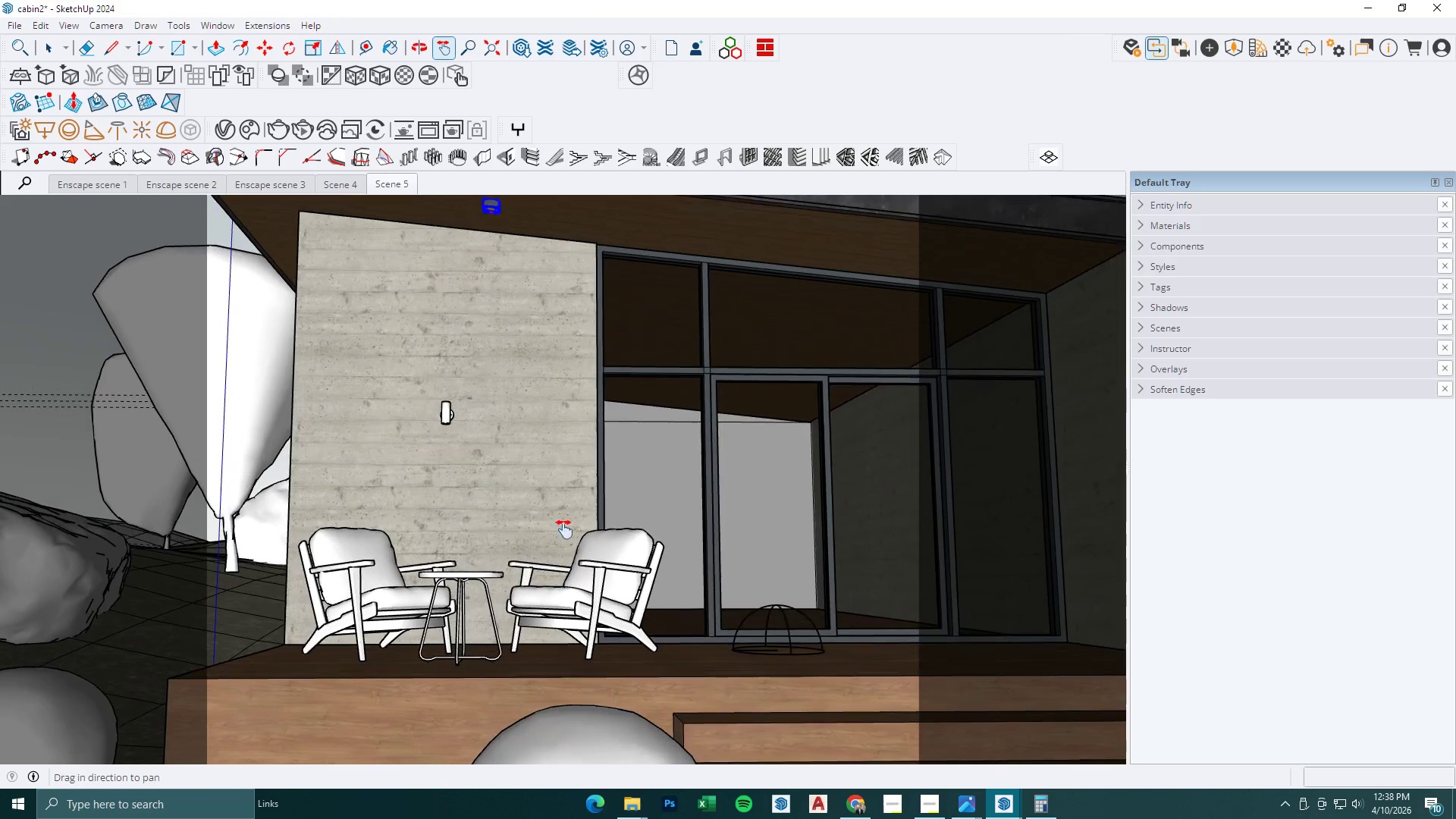 
left_click_drag(start_coordinate=[564, 529], to_coordinate=[516, 742])
 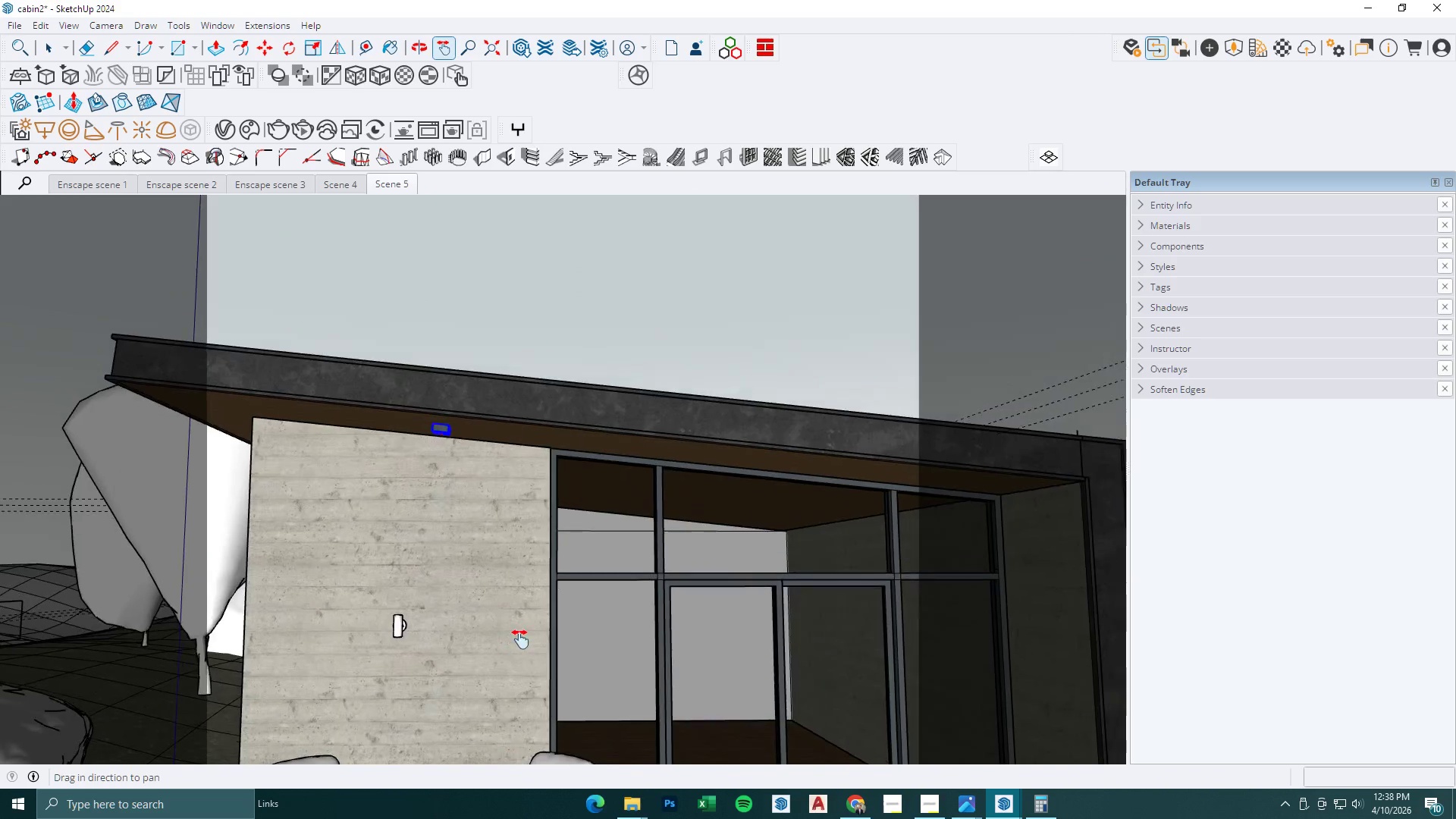 
scroll: coordinate [520, 641], scroll_direction: down, amount: 6.0
 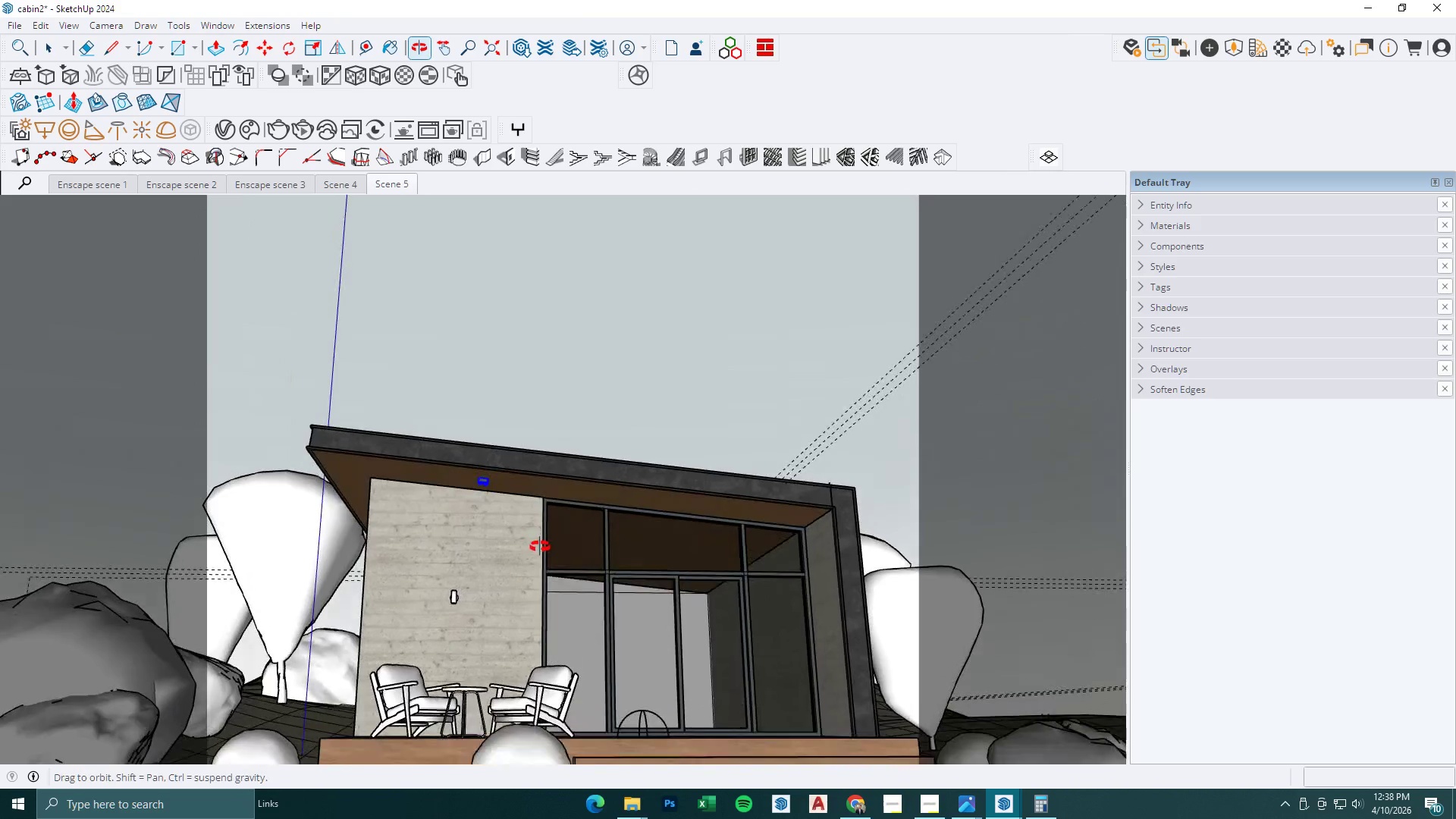 
key(Space)
 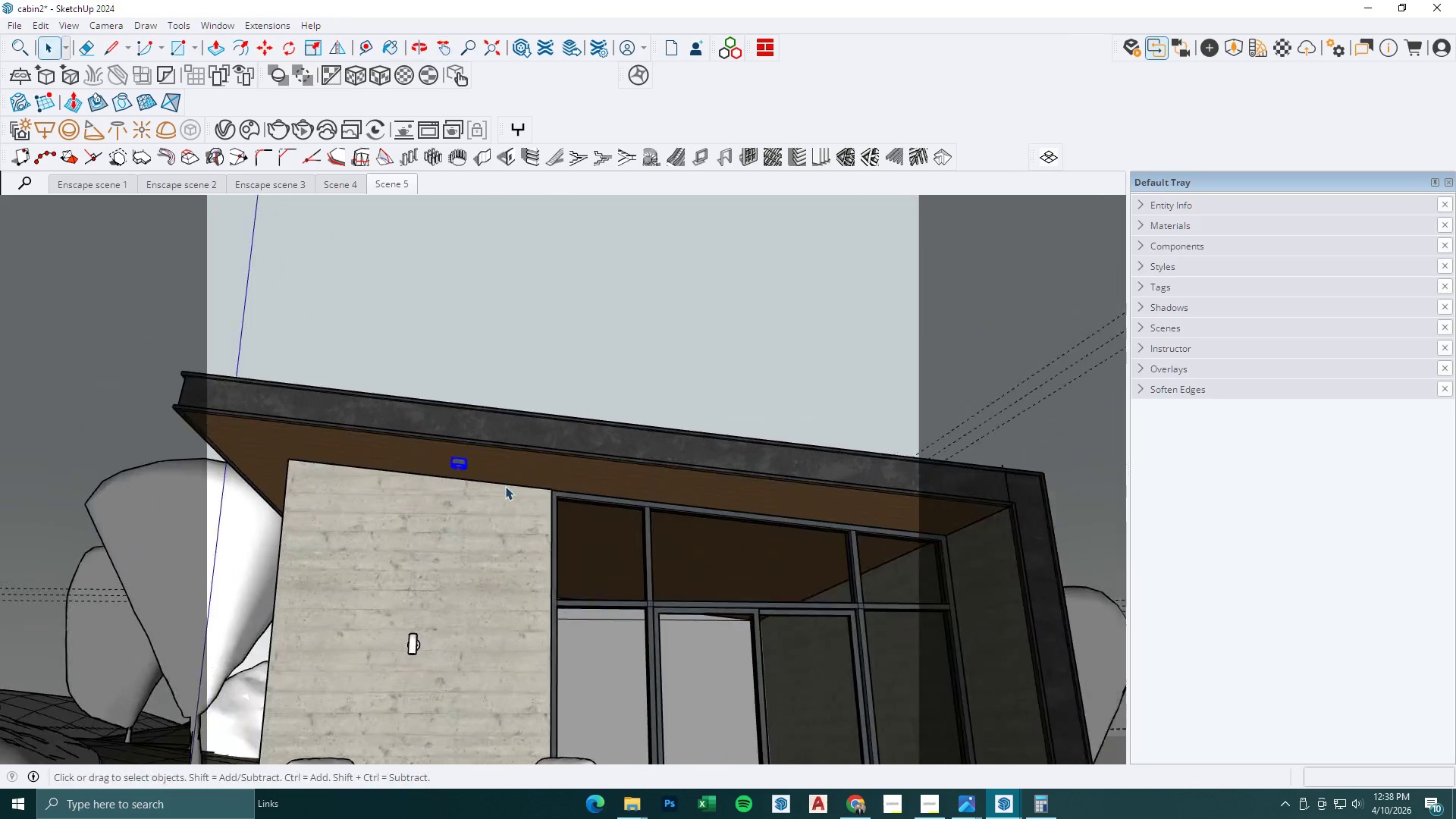 
key(M)
 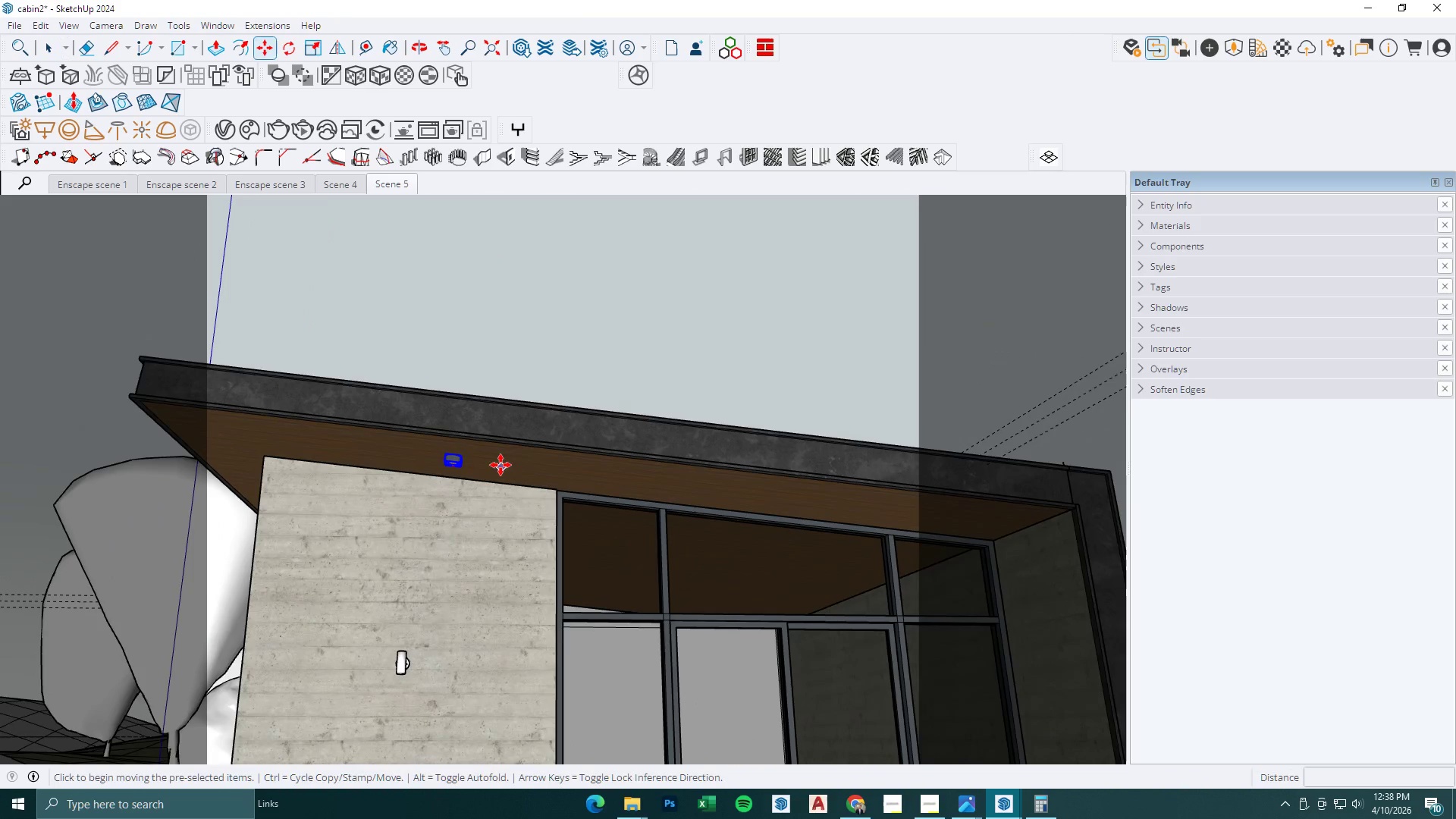 
left_click([497, 462])
 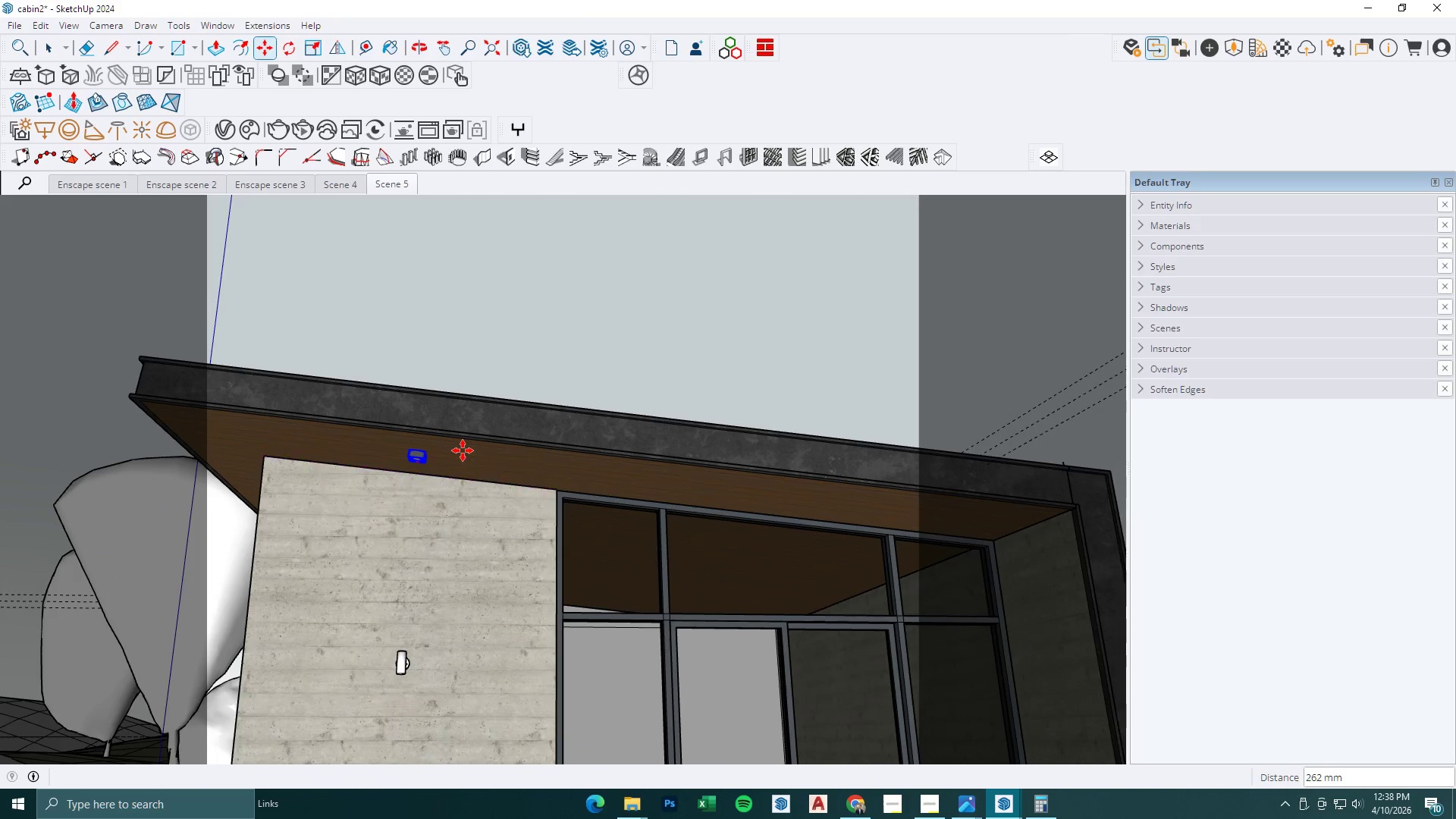 
scroll: coordinate [507, 488], scroll_direction: up, amount: 5.0
 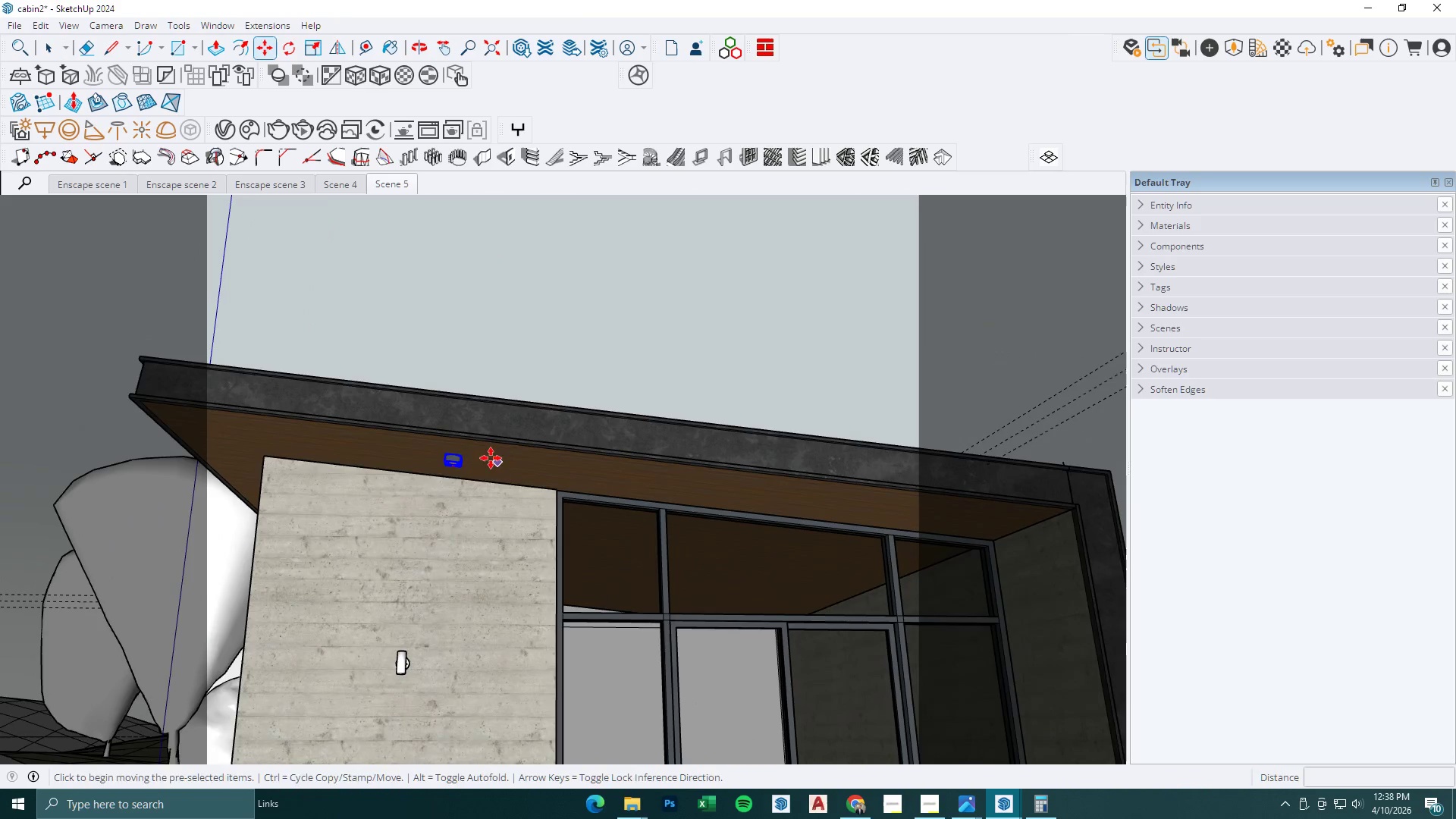 
double_click([453, 455])
 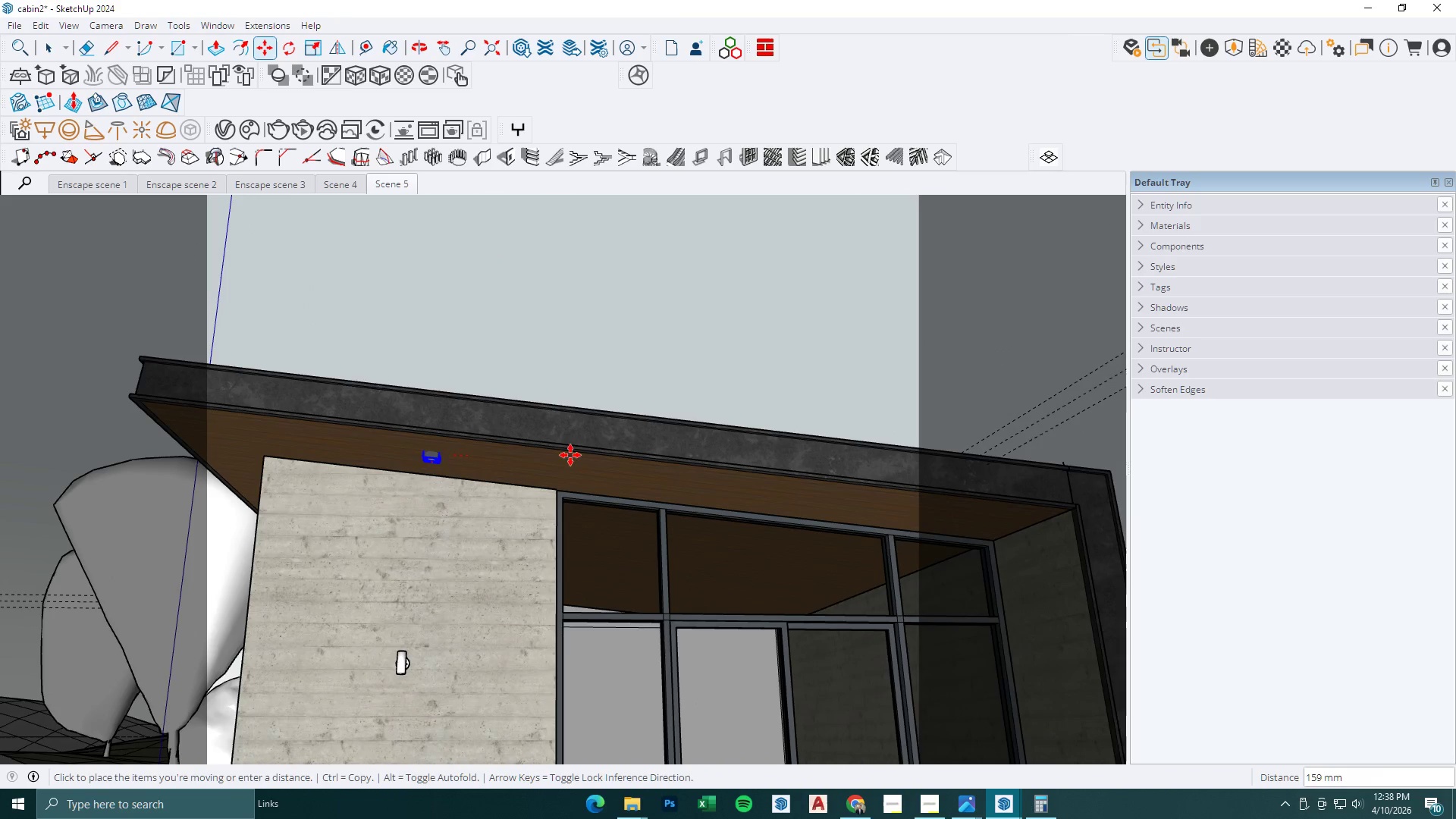 
key(Control+ControlLeft)
 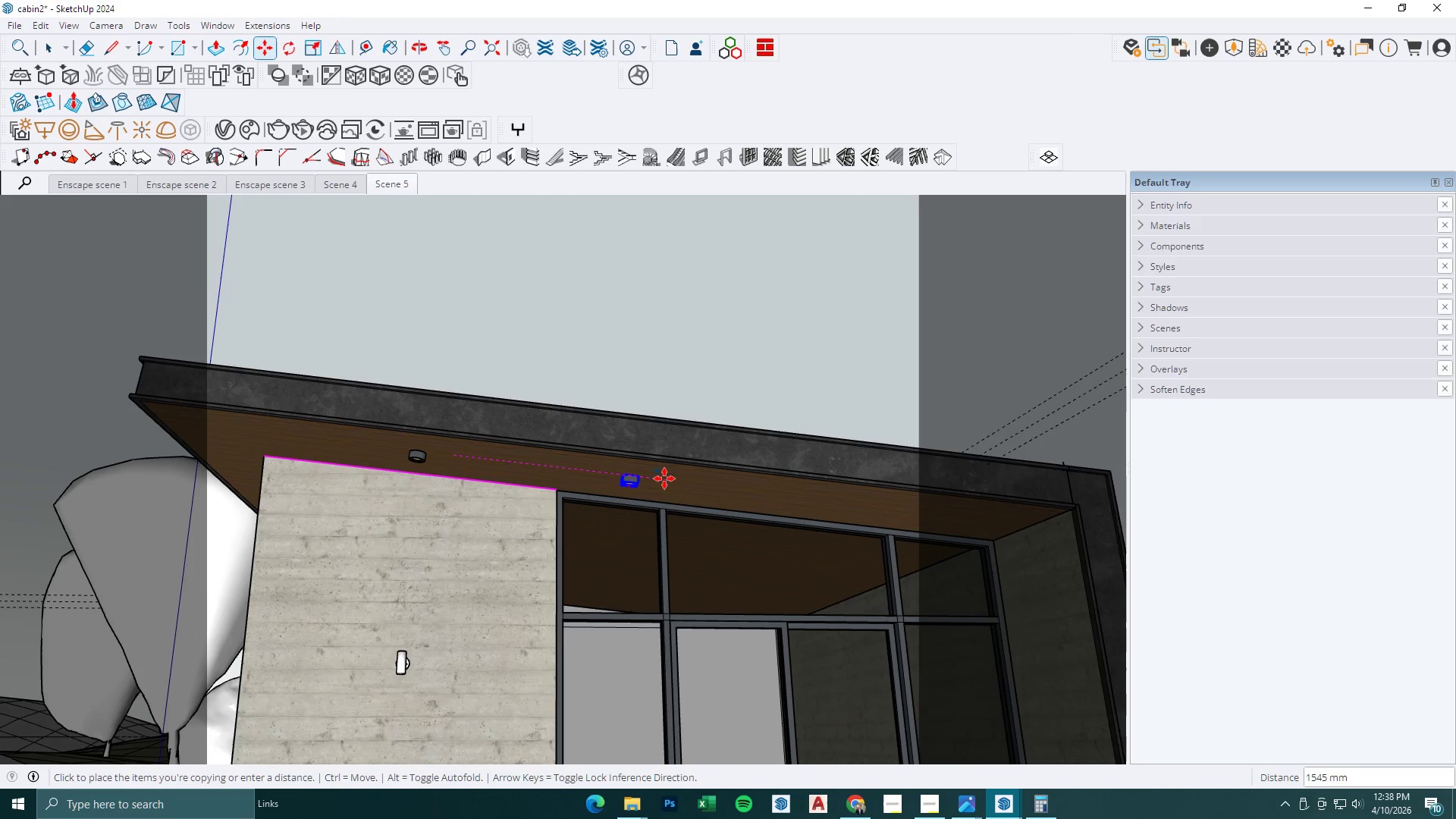 
left_click([664, 479])
 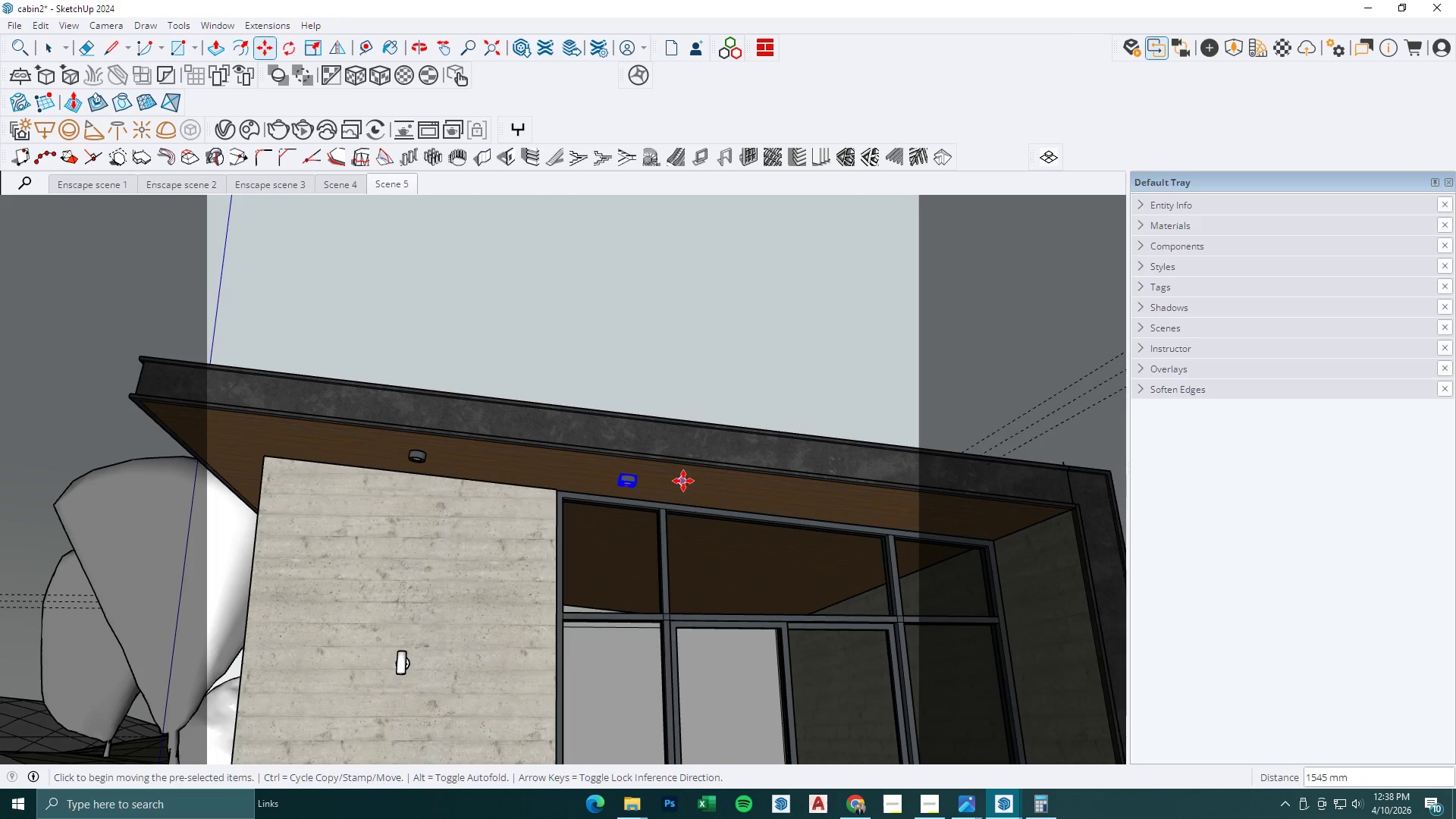 
key(Control+ControlLeft)
 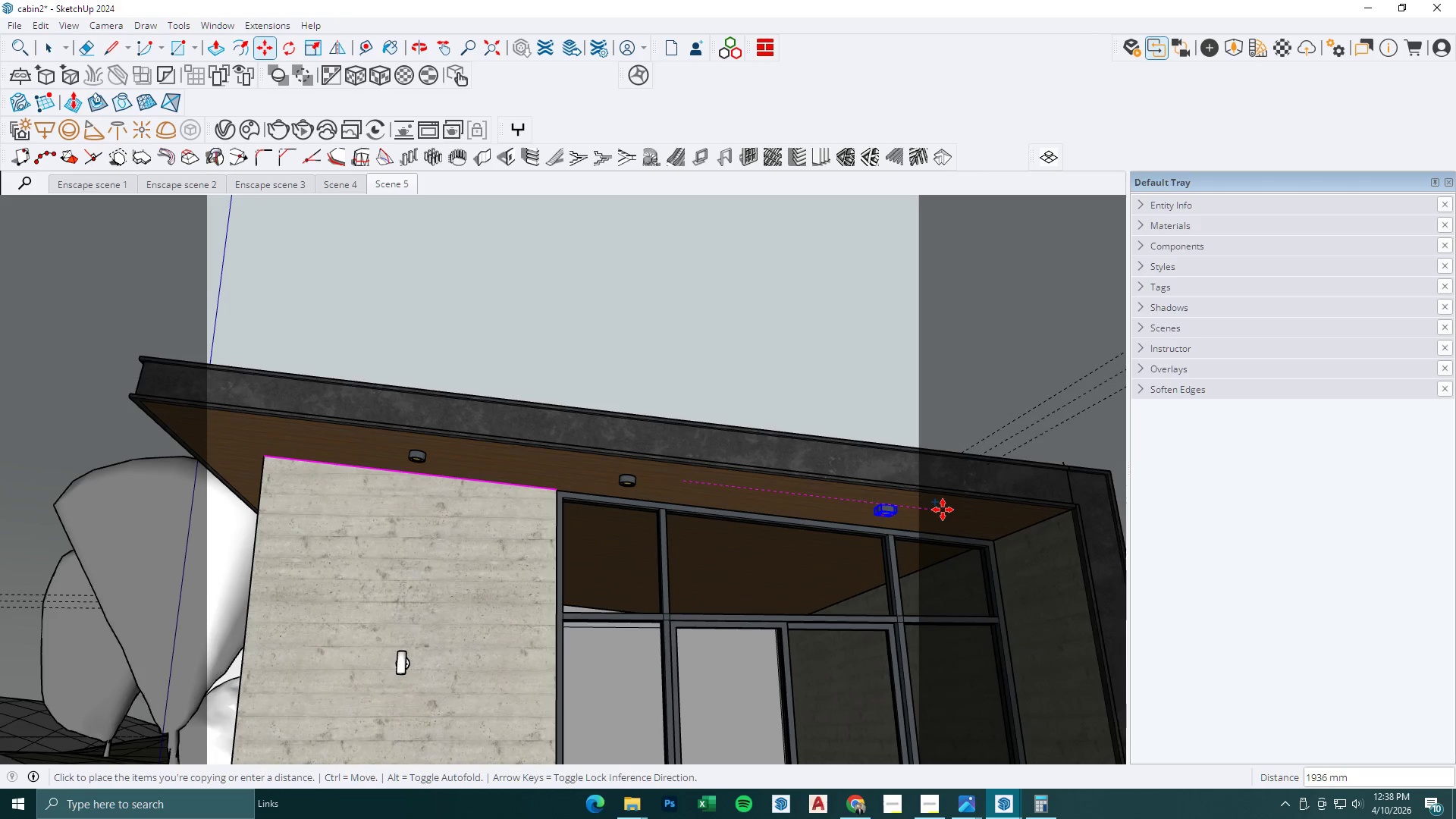 
left_click([940, 508])
 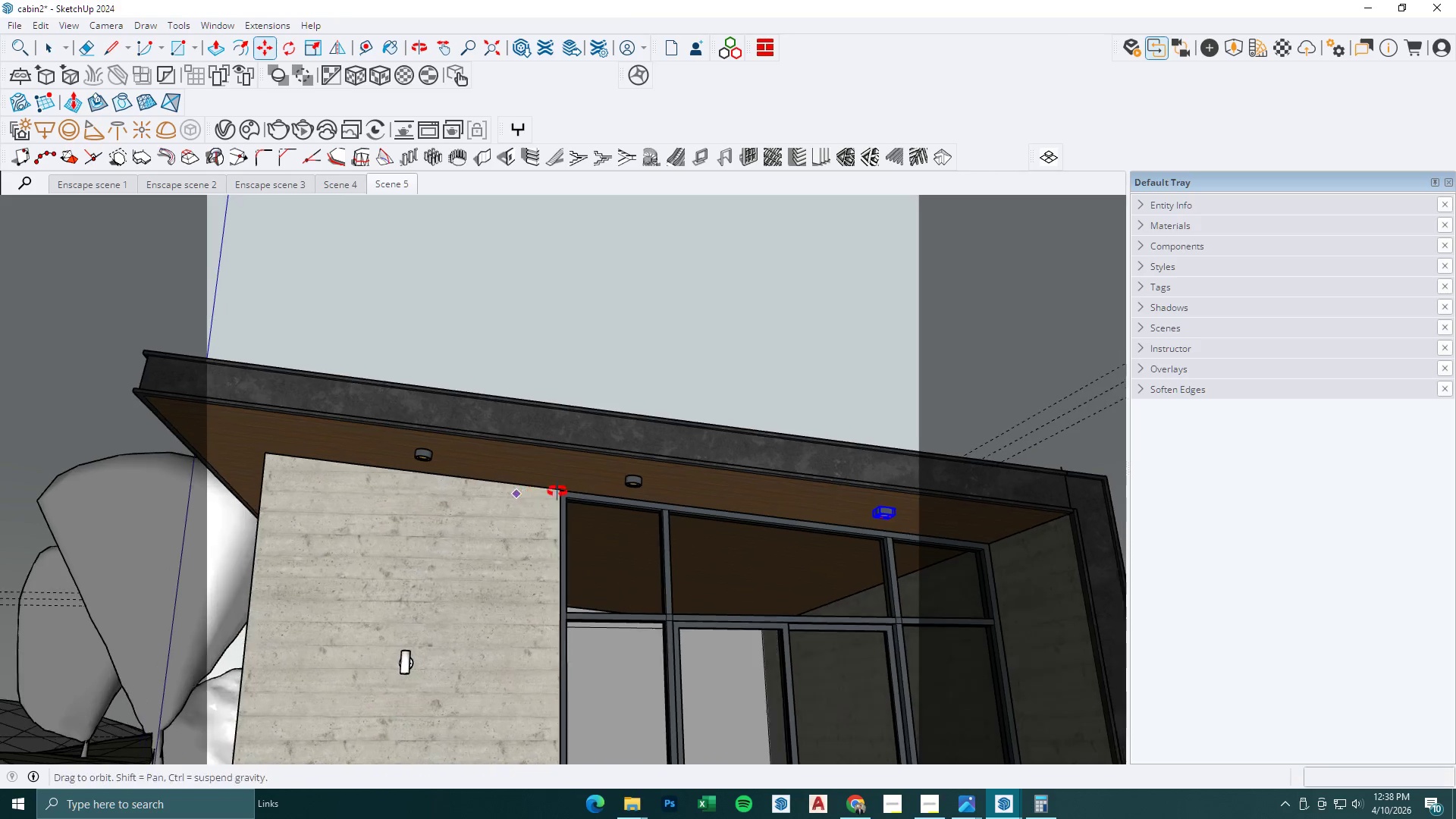 
key(Space)
 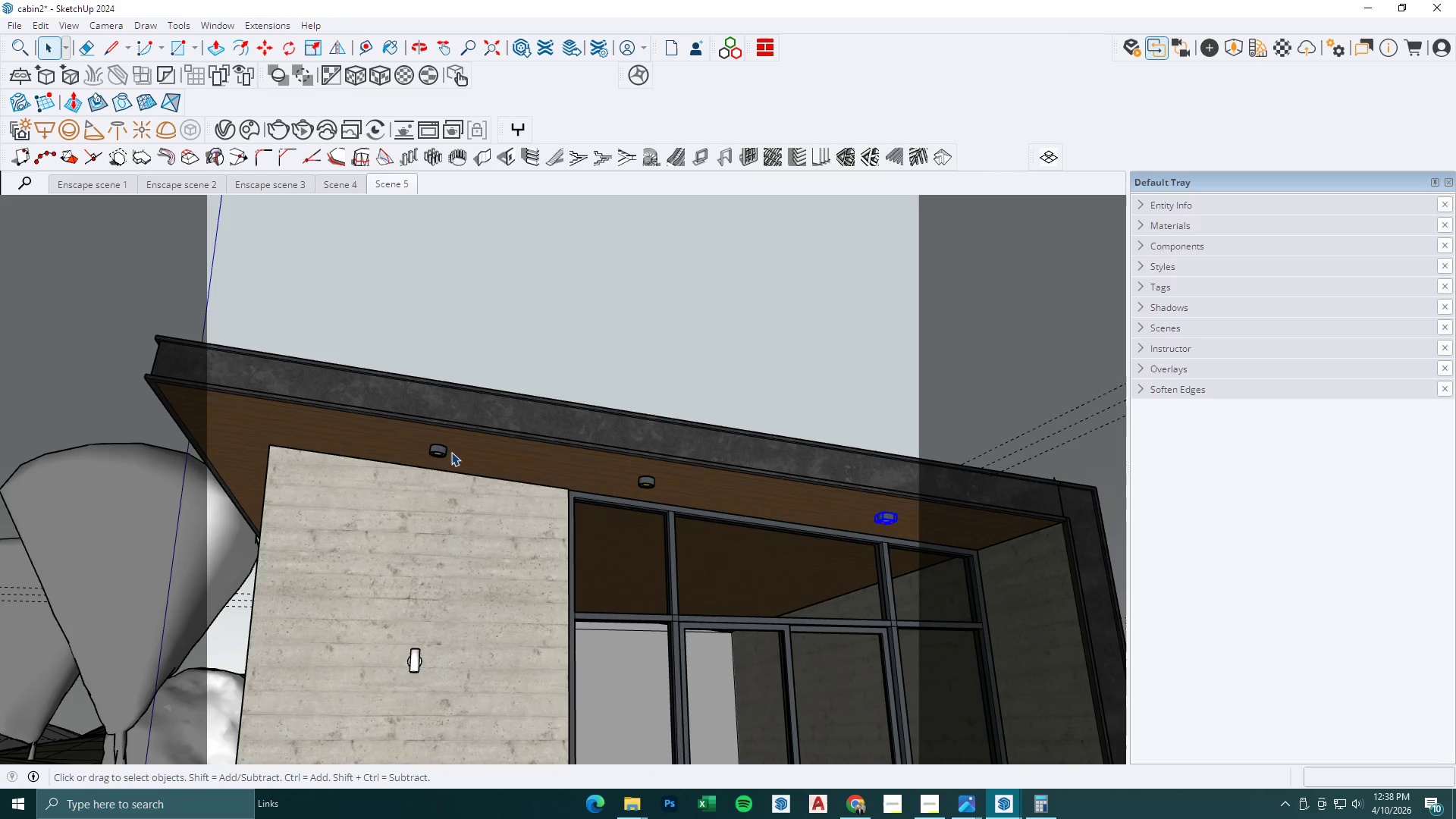 
left_click([444, 449])
 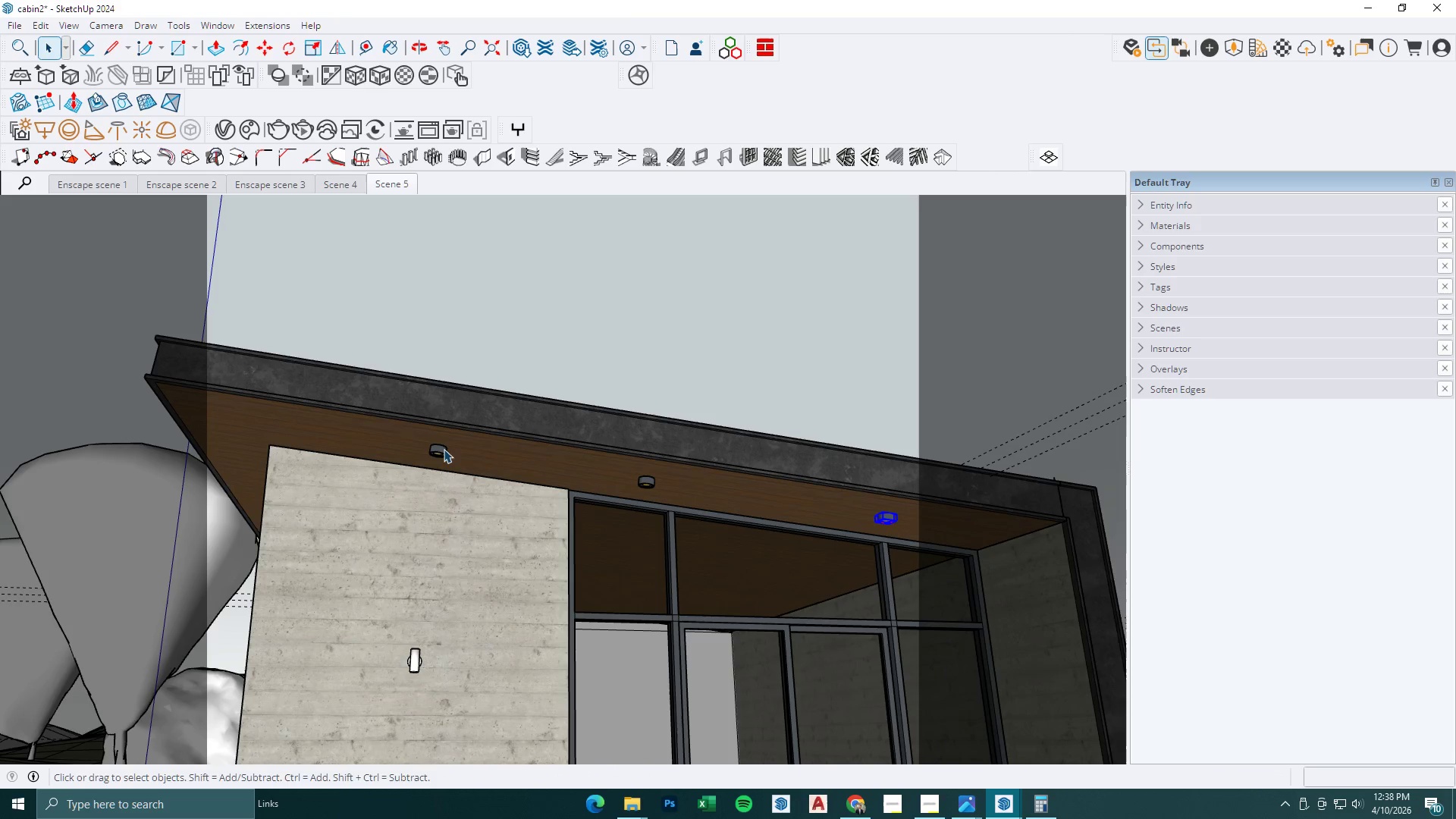 
key(M)
 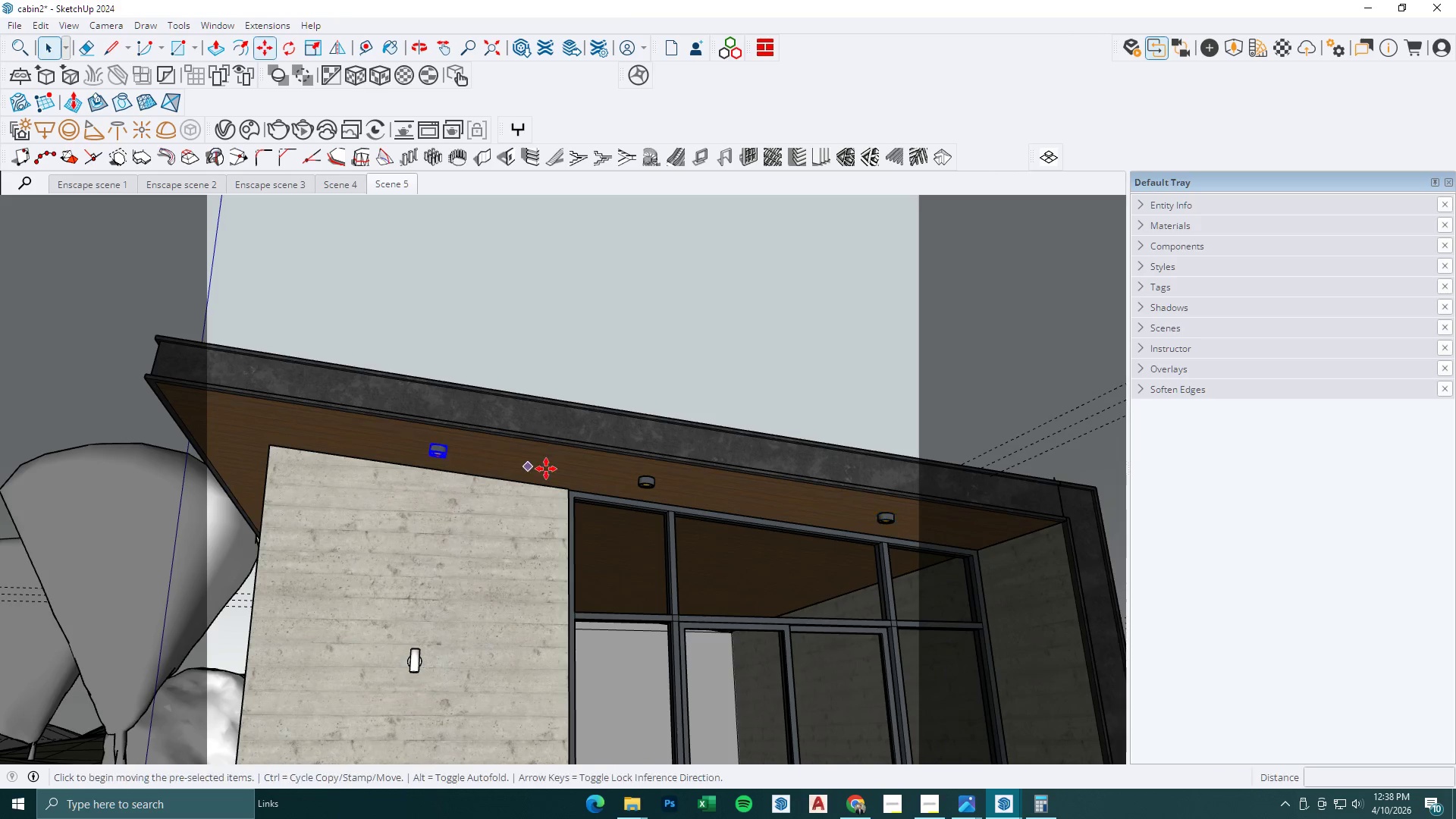 
double_click([547, 469])
 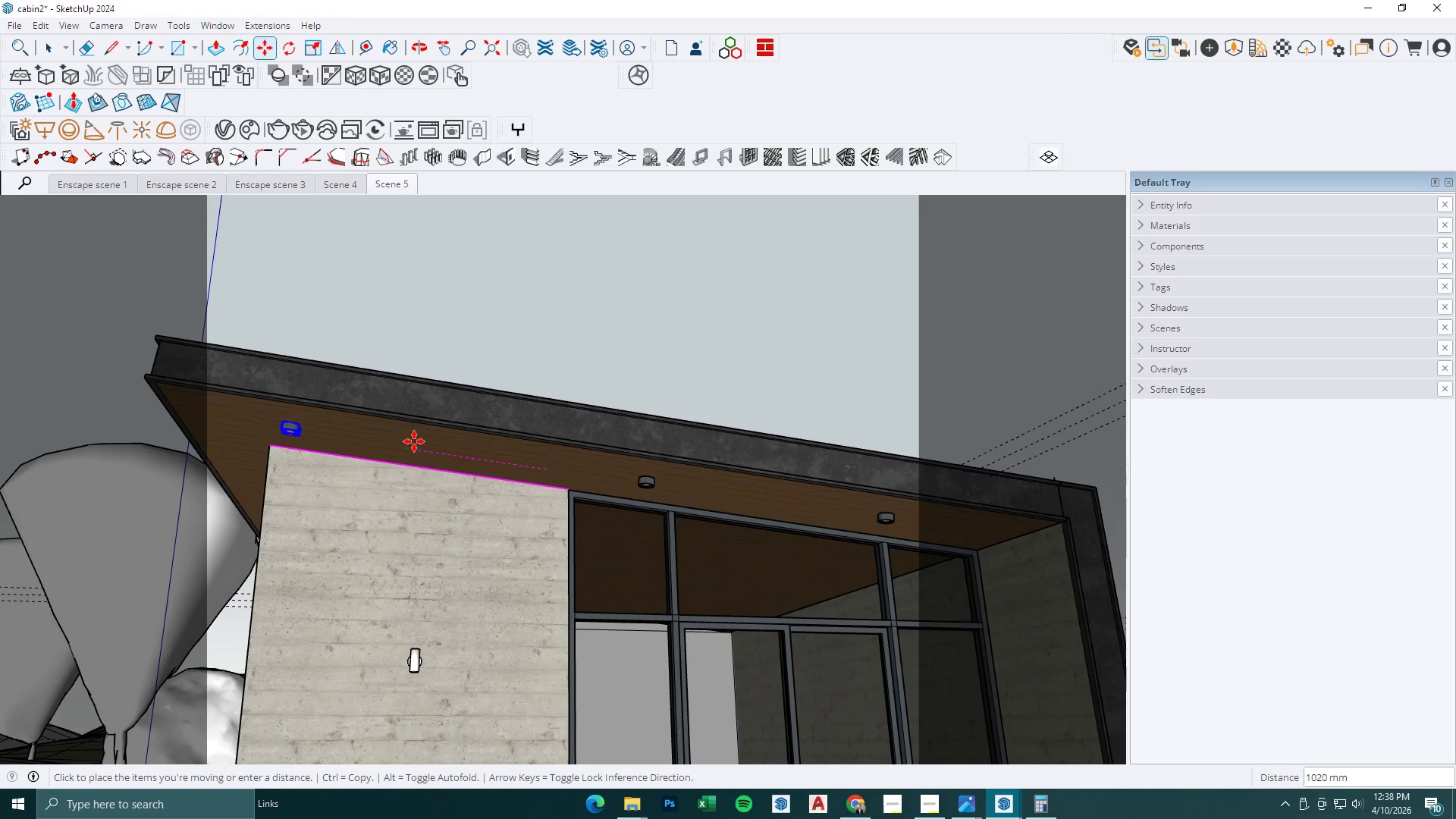 
left_click([417, 442])
 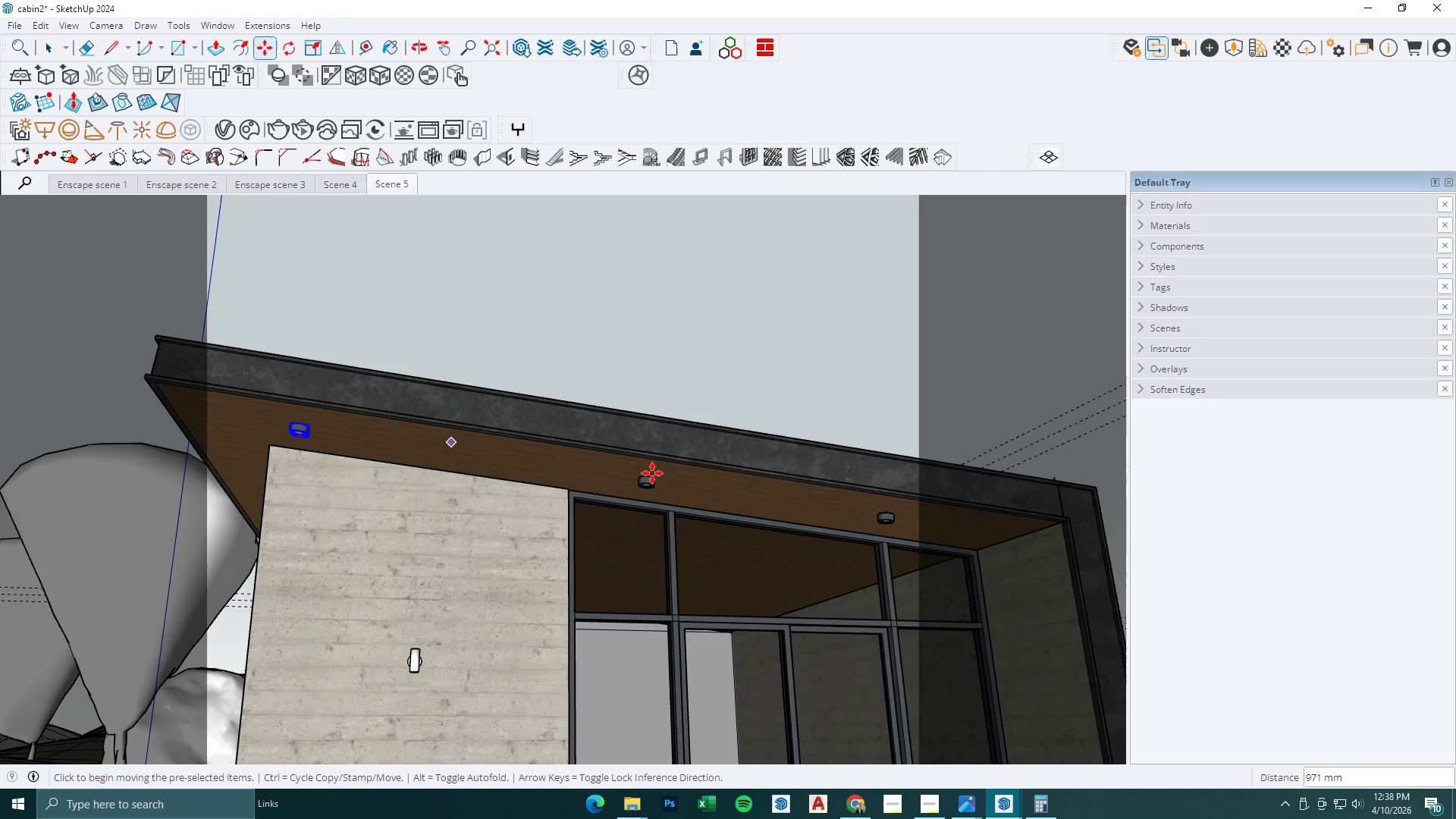 
key(Space)
 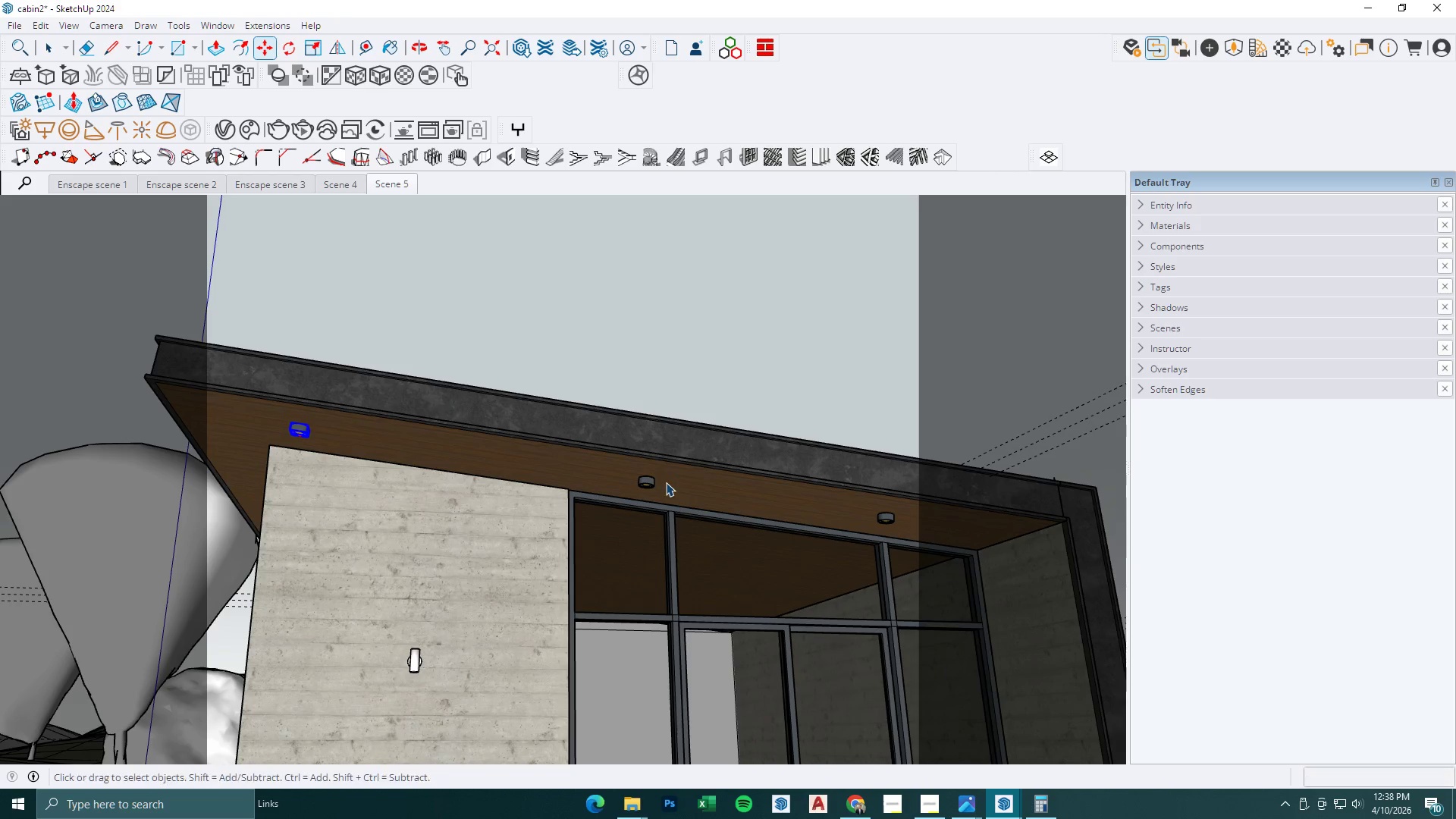 
left_click([653, 482])
 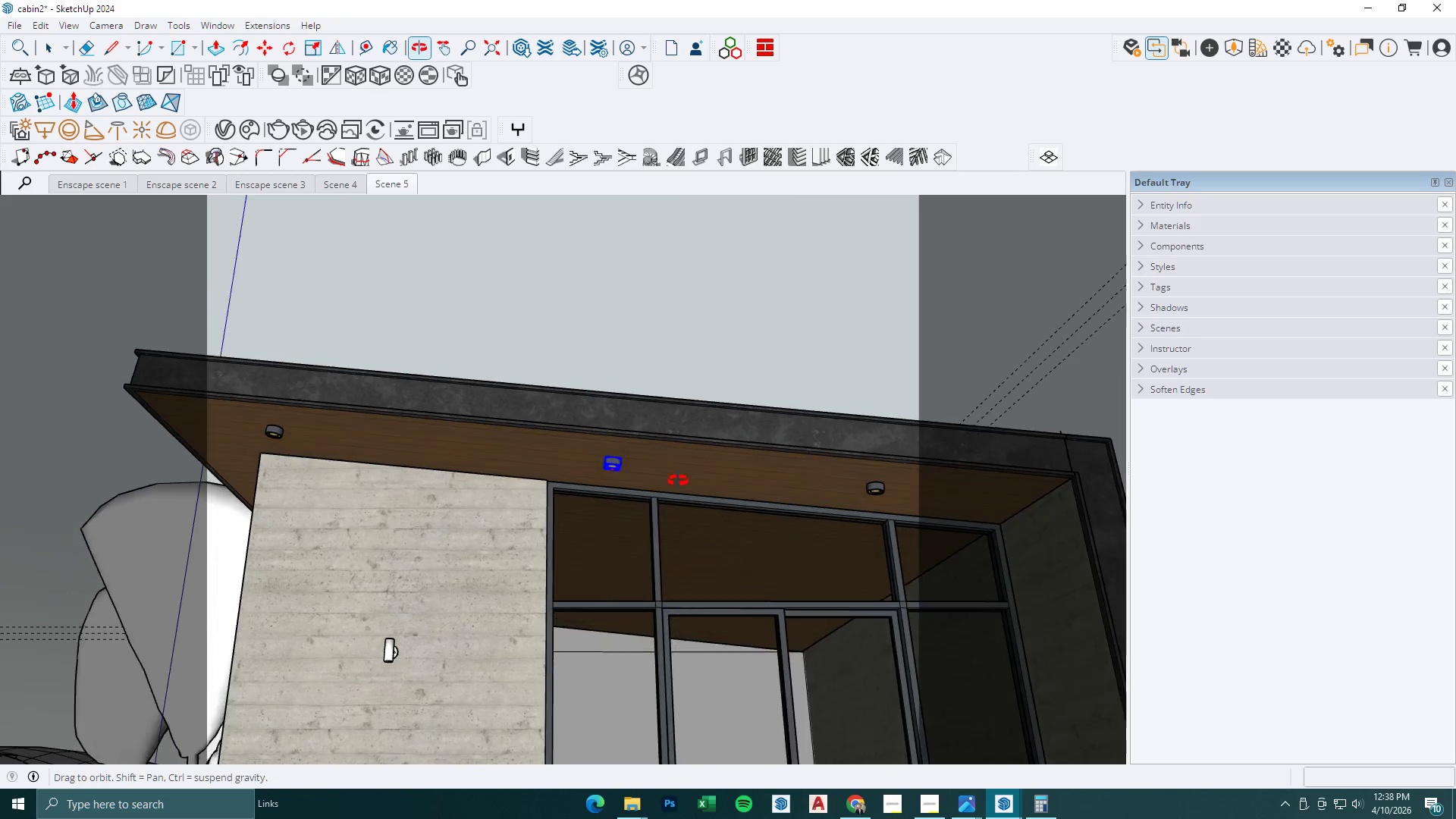 
key(M)
 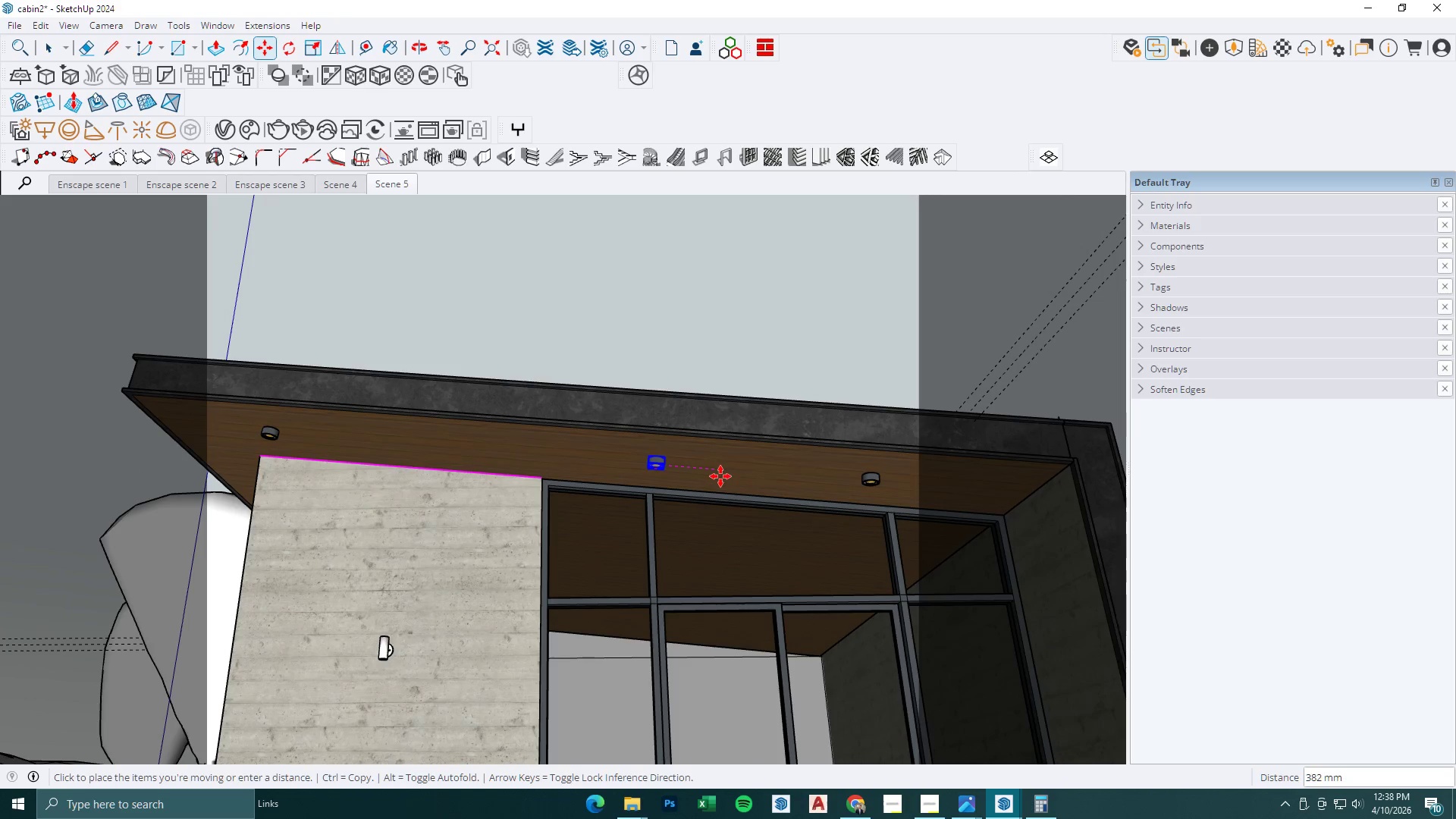 
left_click([723, 477])
 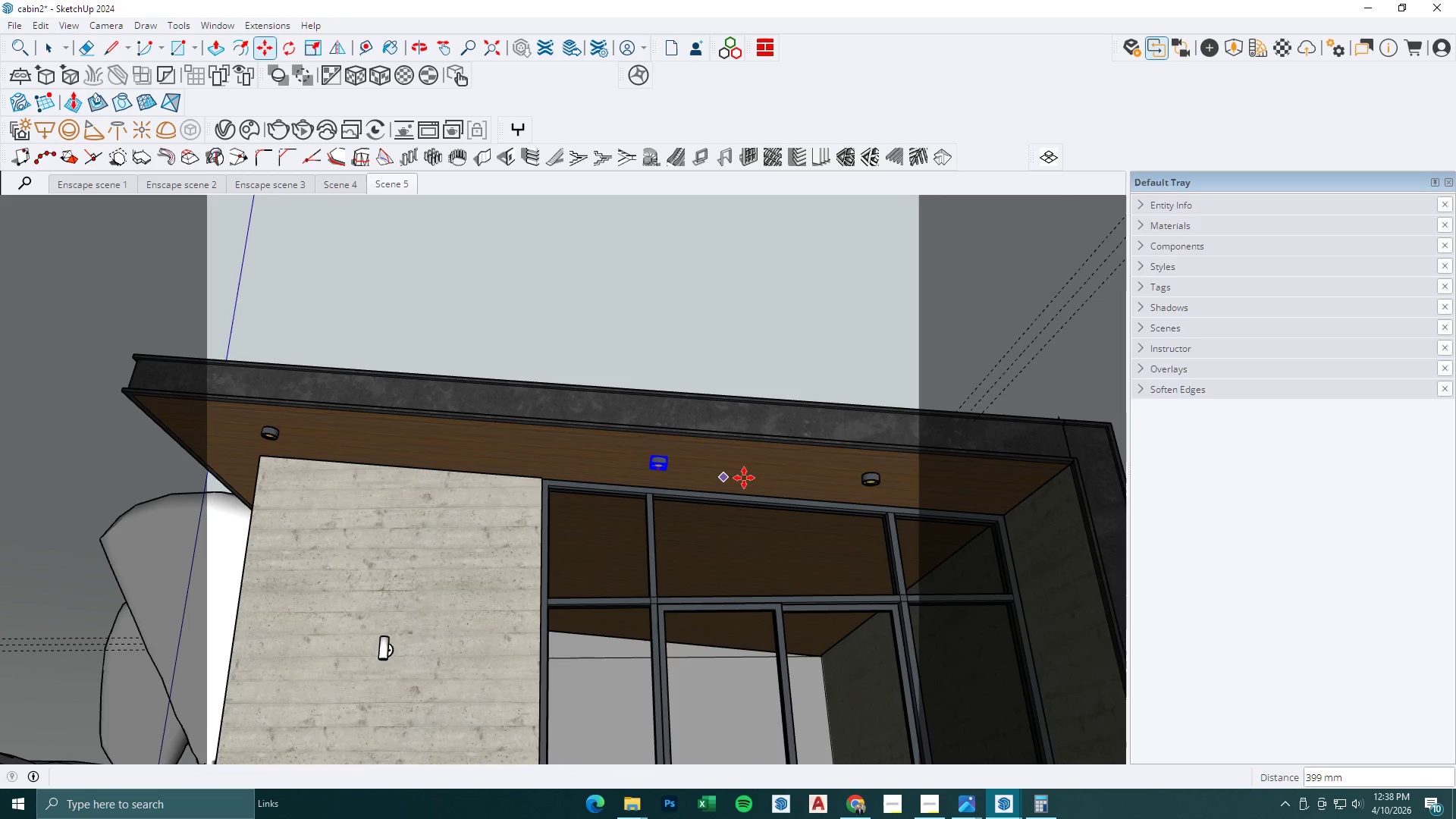 
key(Space)
 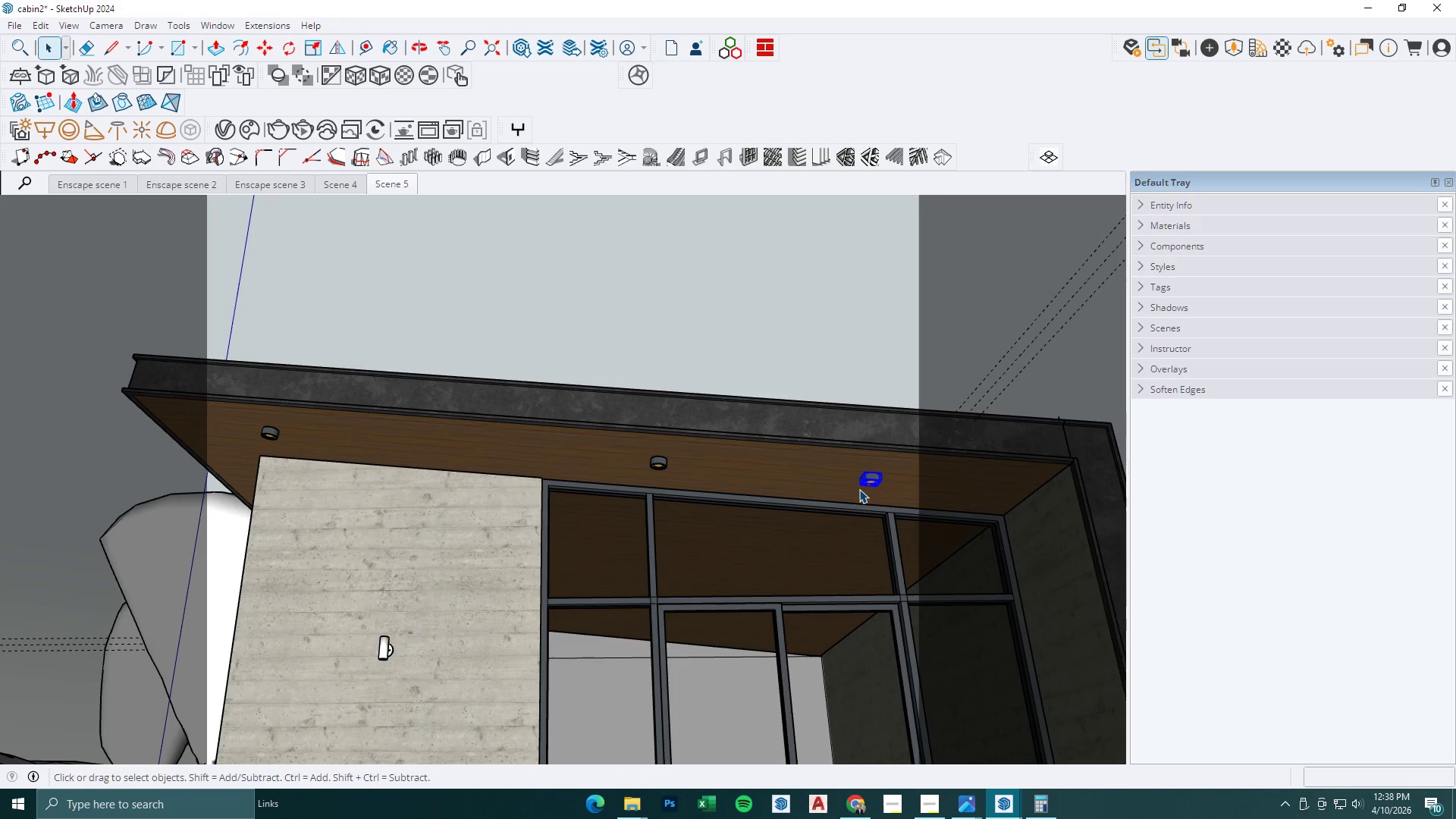 
key(M)
 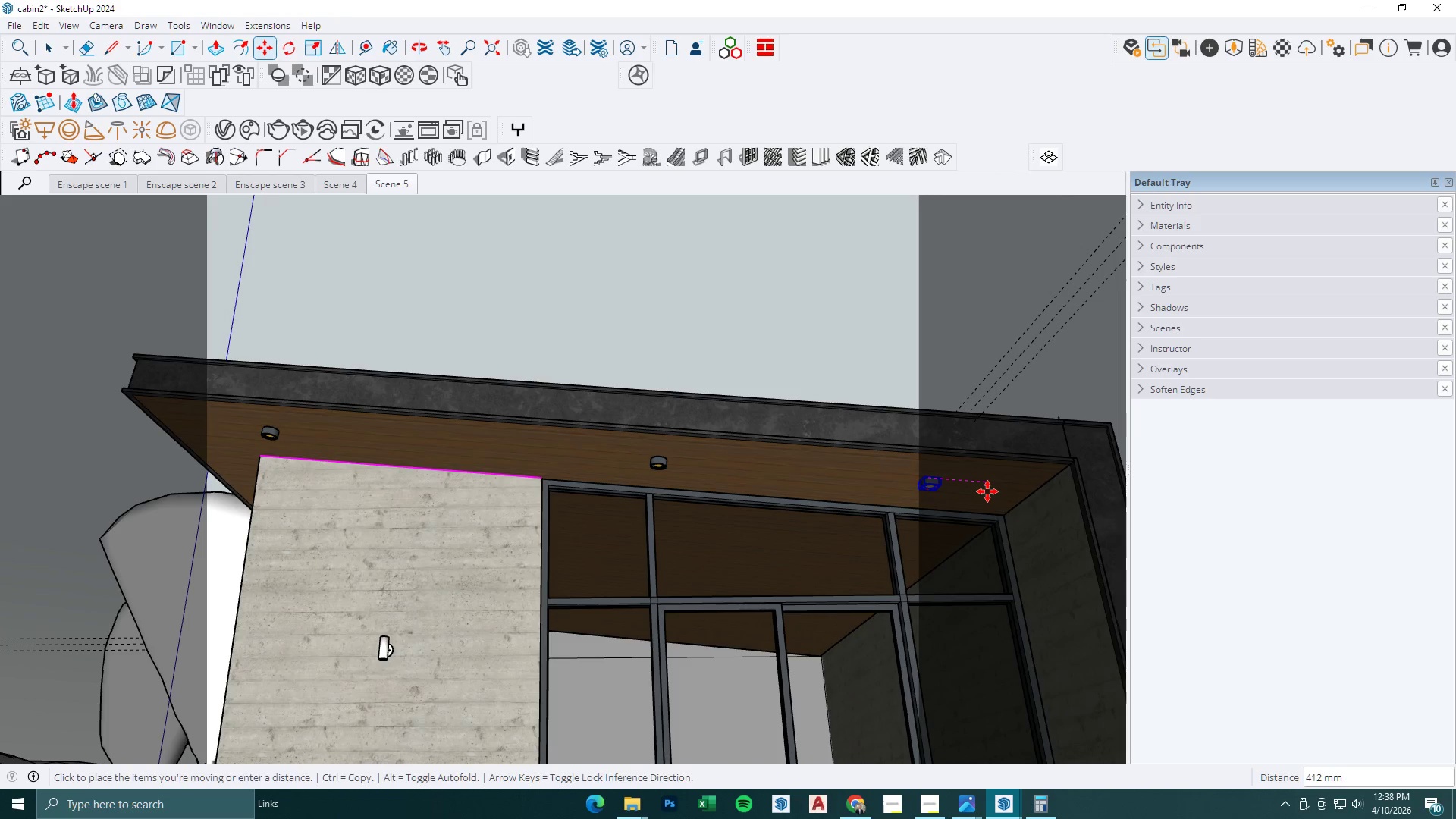 
key(Space)
 